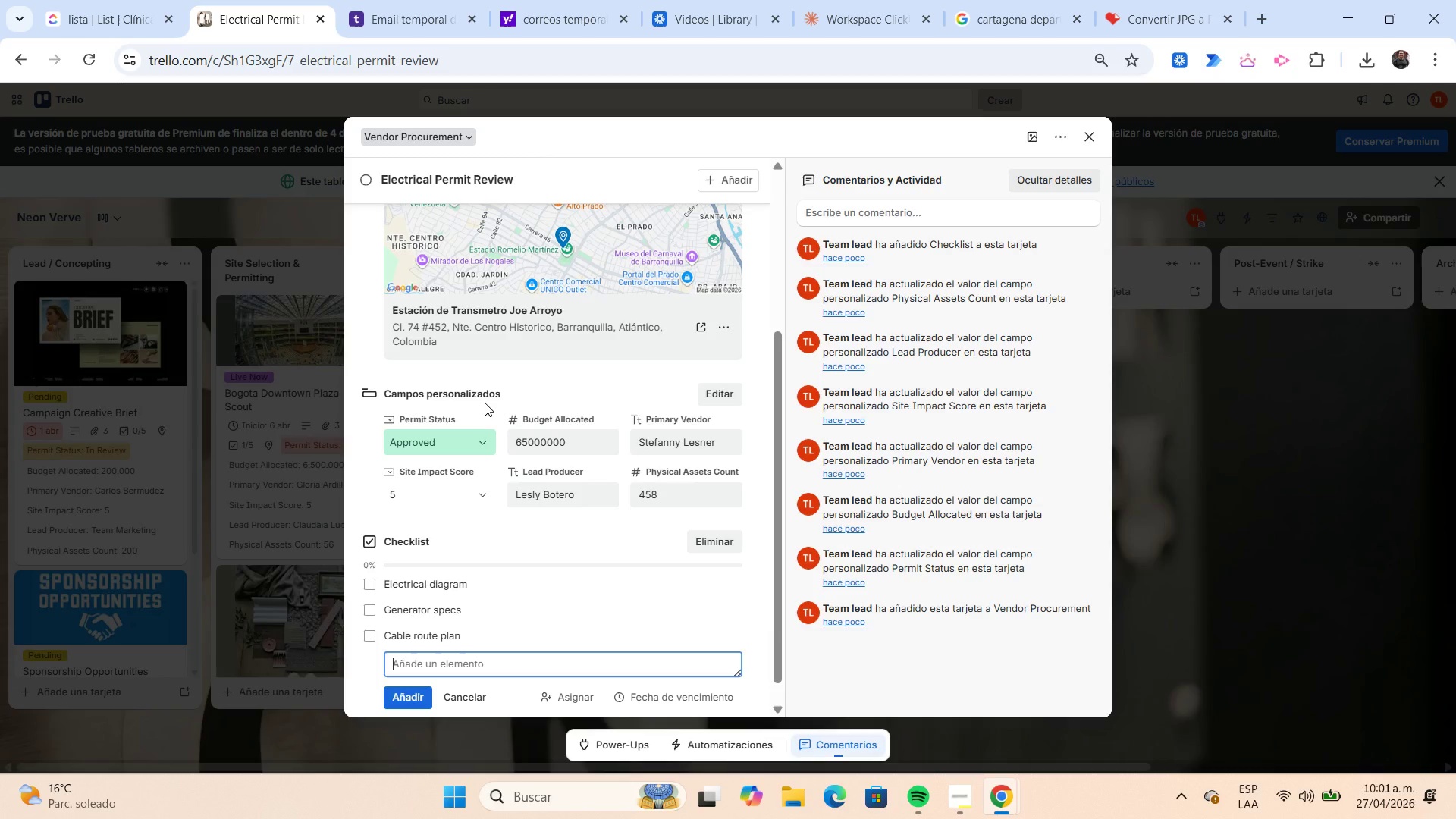 
type(Safety ground)
 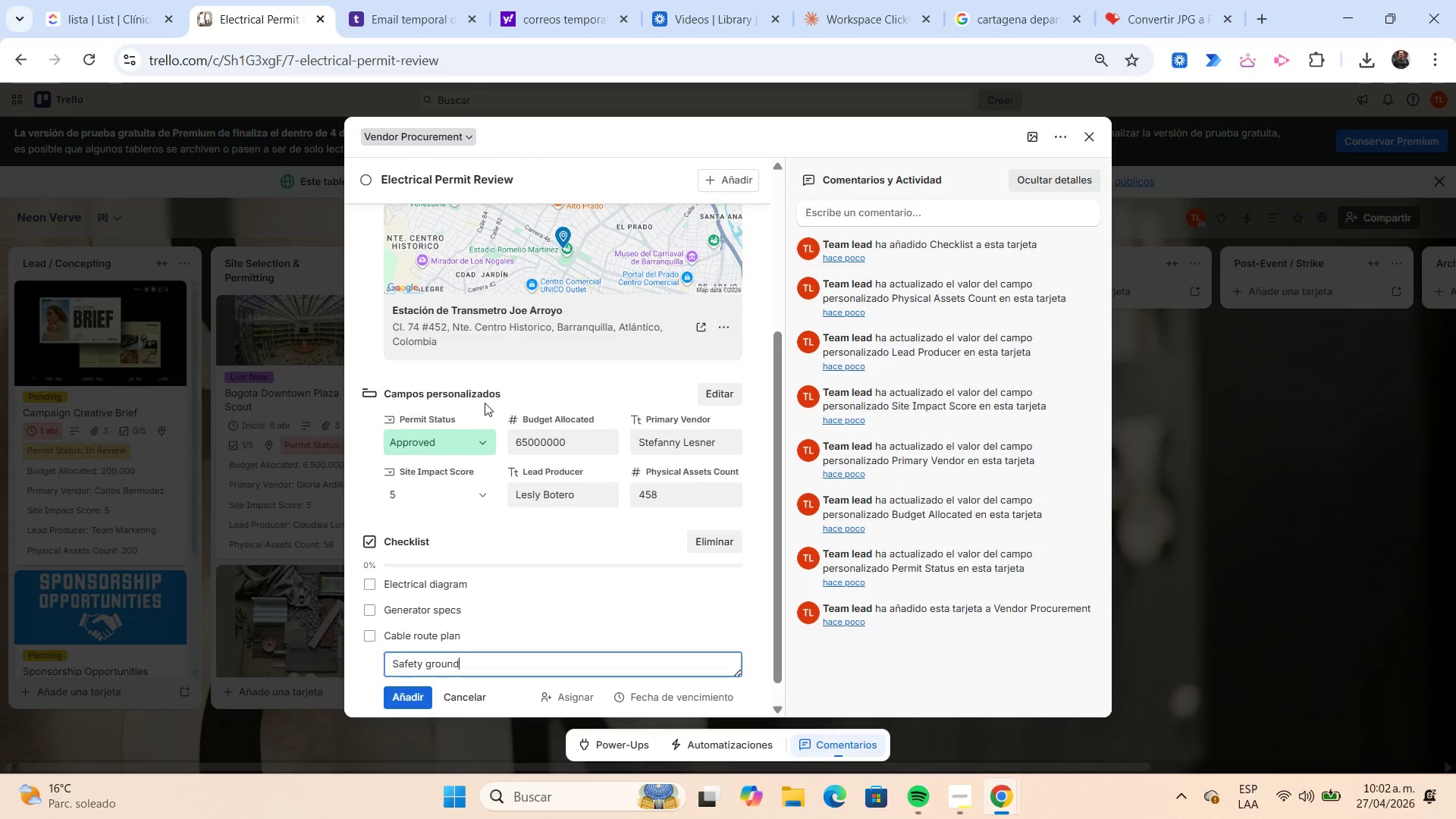 
type(ing plan)
 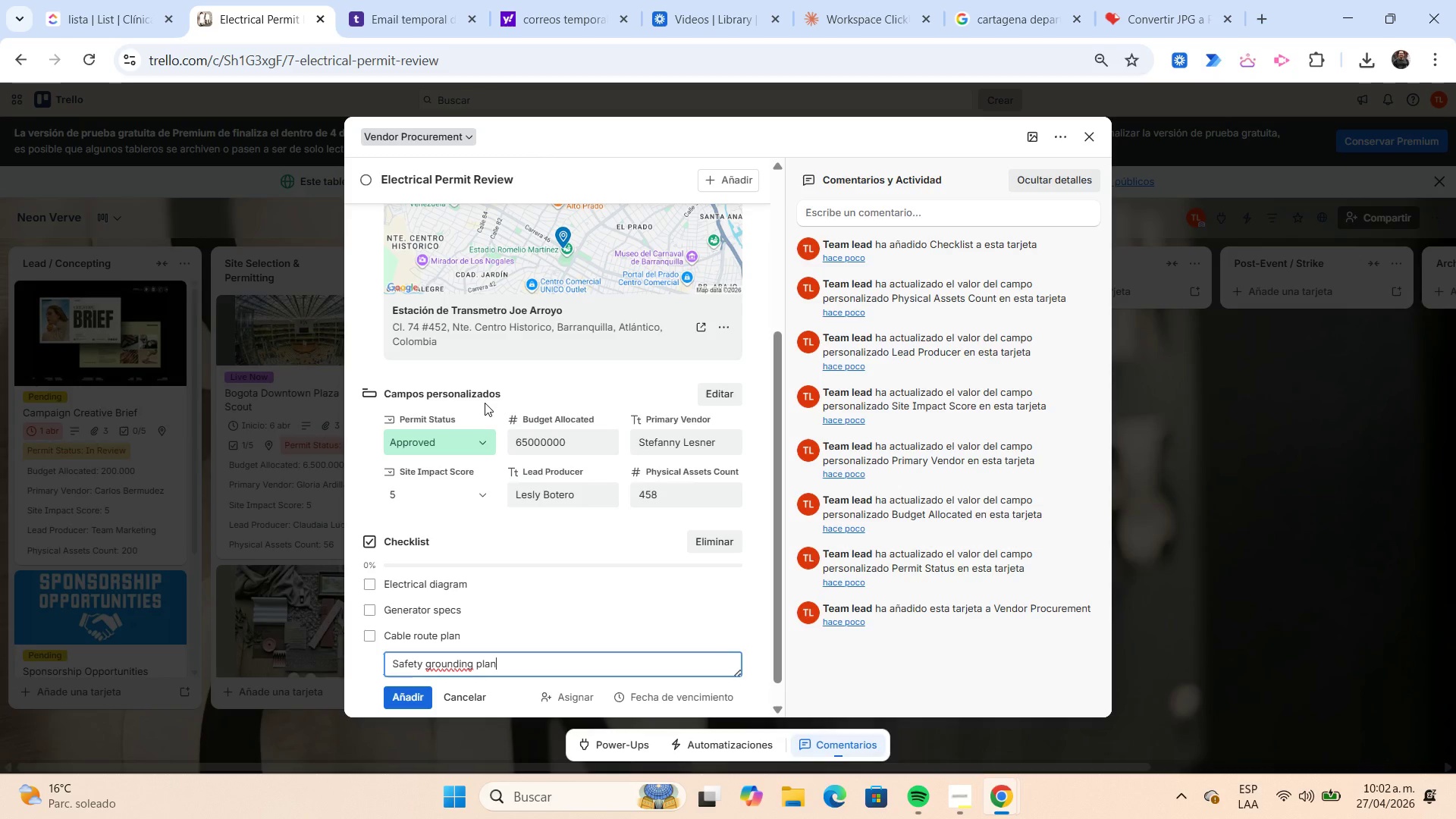 
key(Enter)
 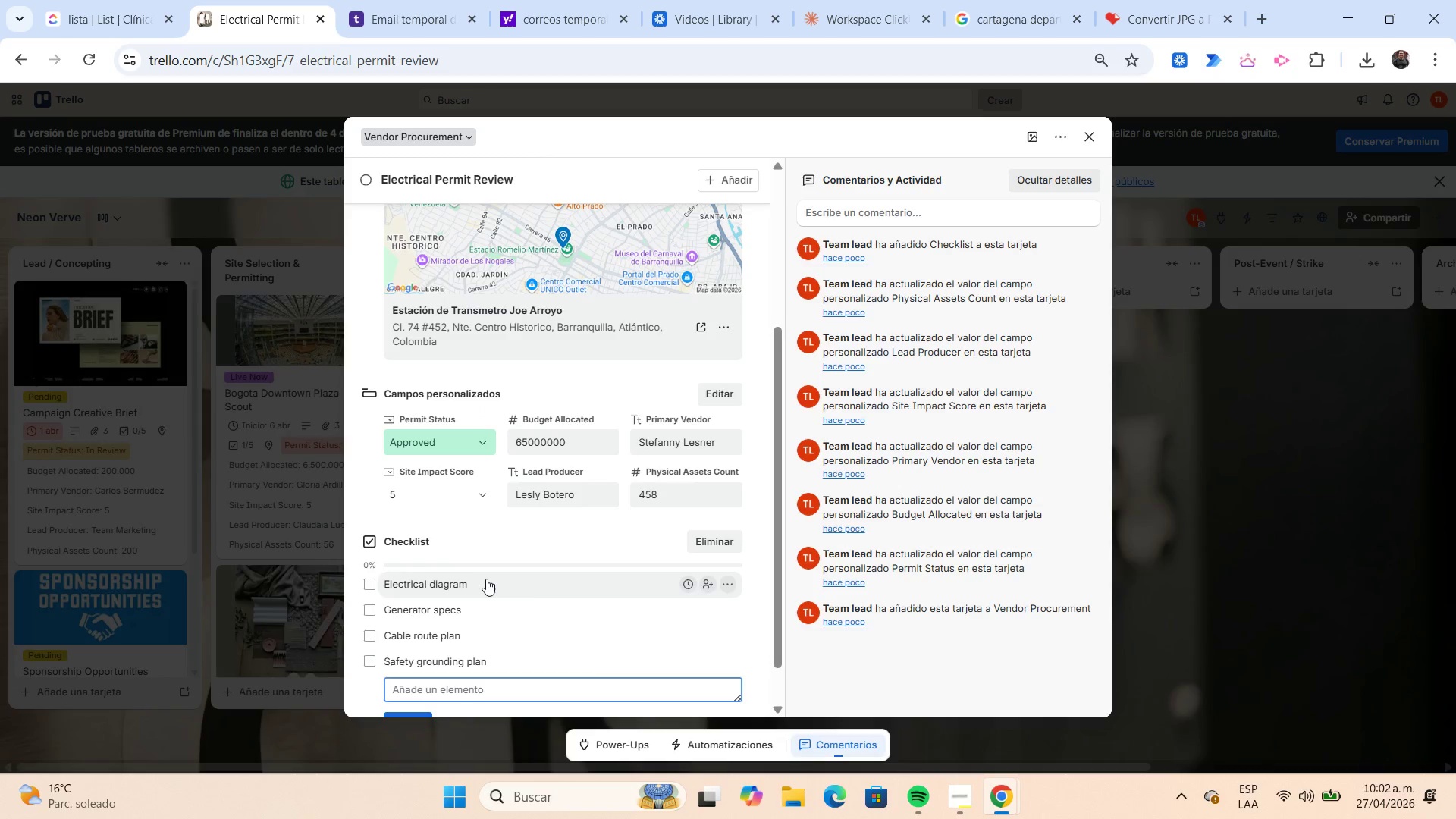 
left_click([371, 581])
 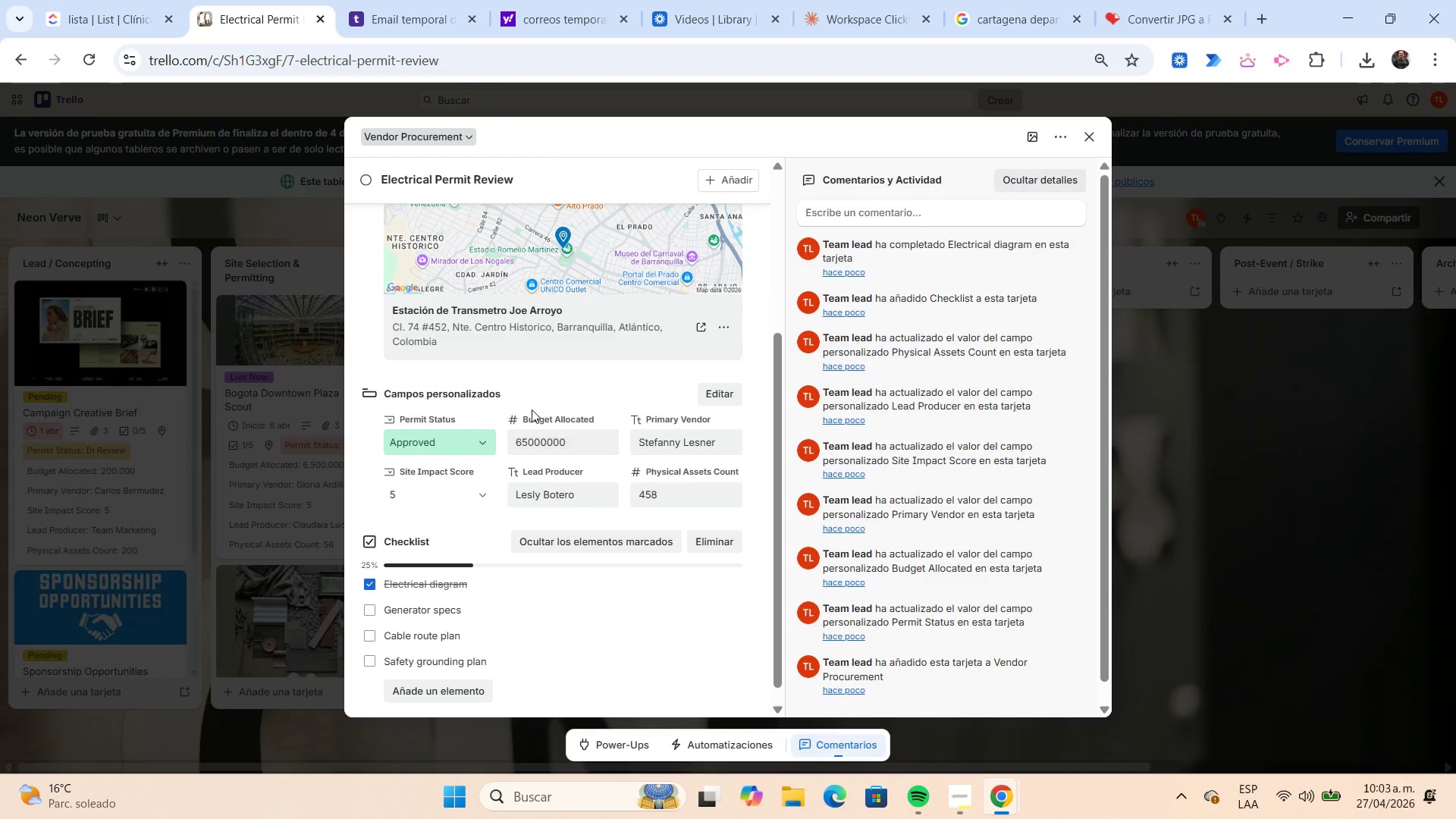 
wait(81.0)
 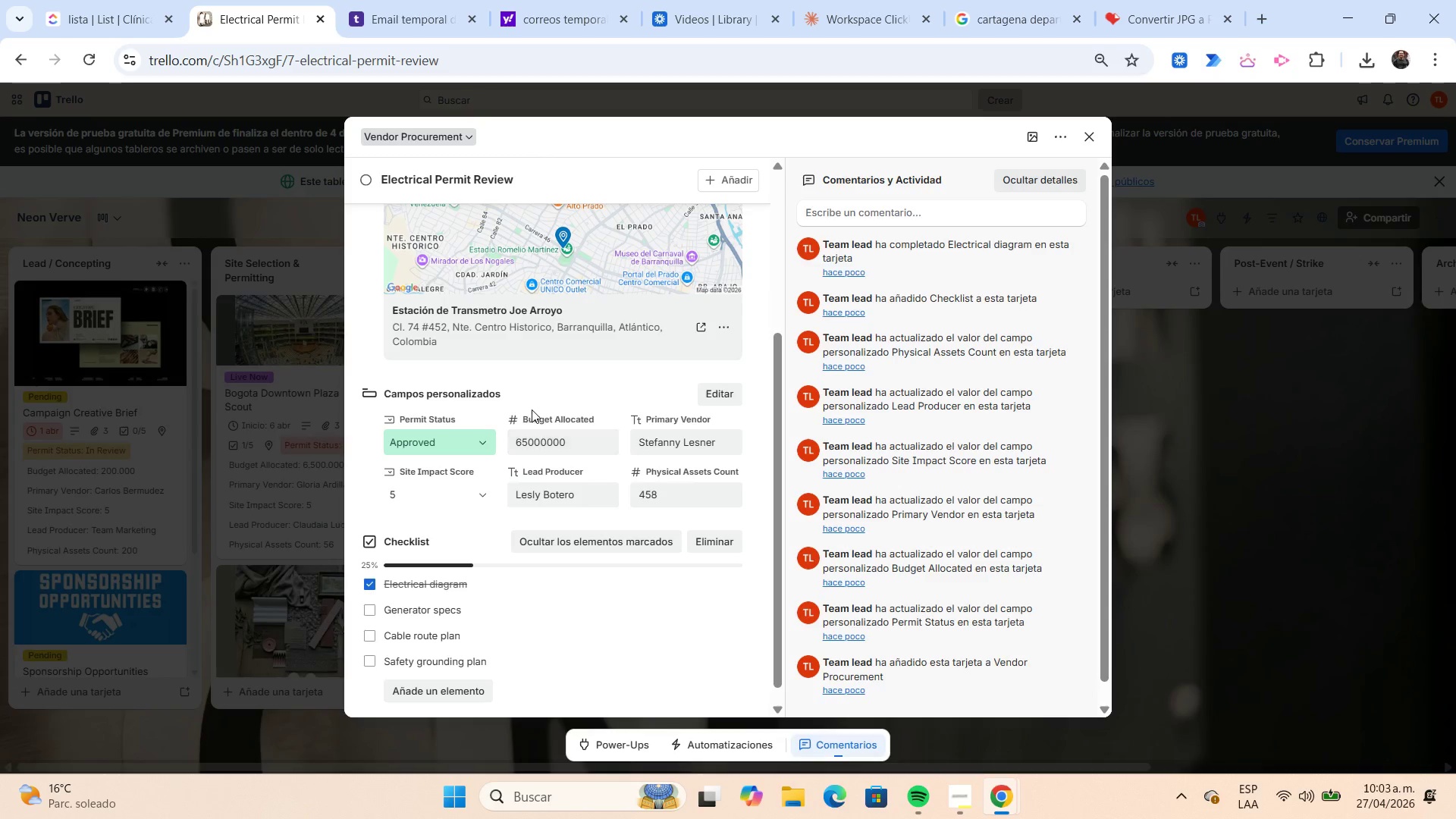 
left_click([998, 20])
 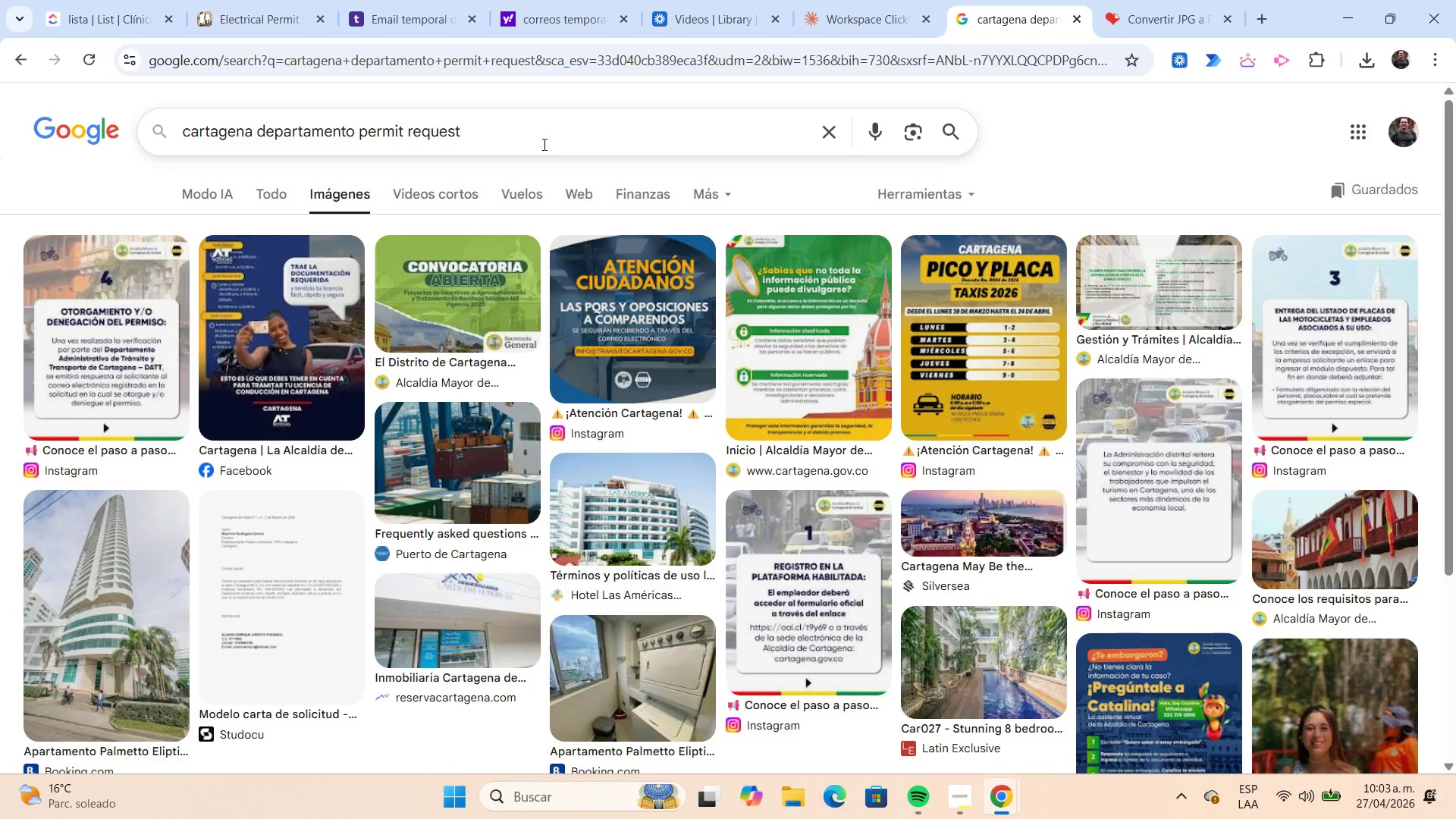 
type([Home]tranmetro)
 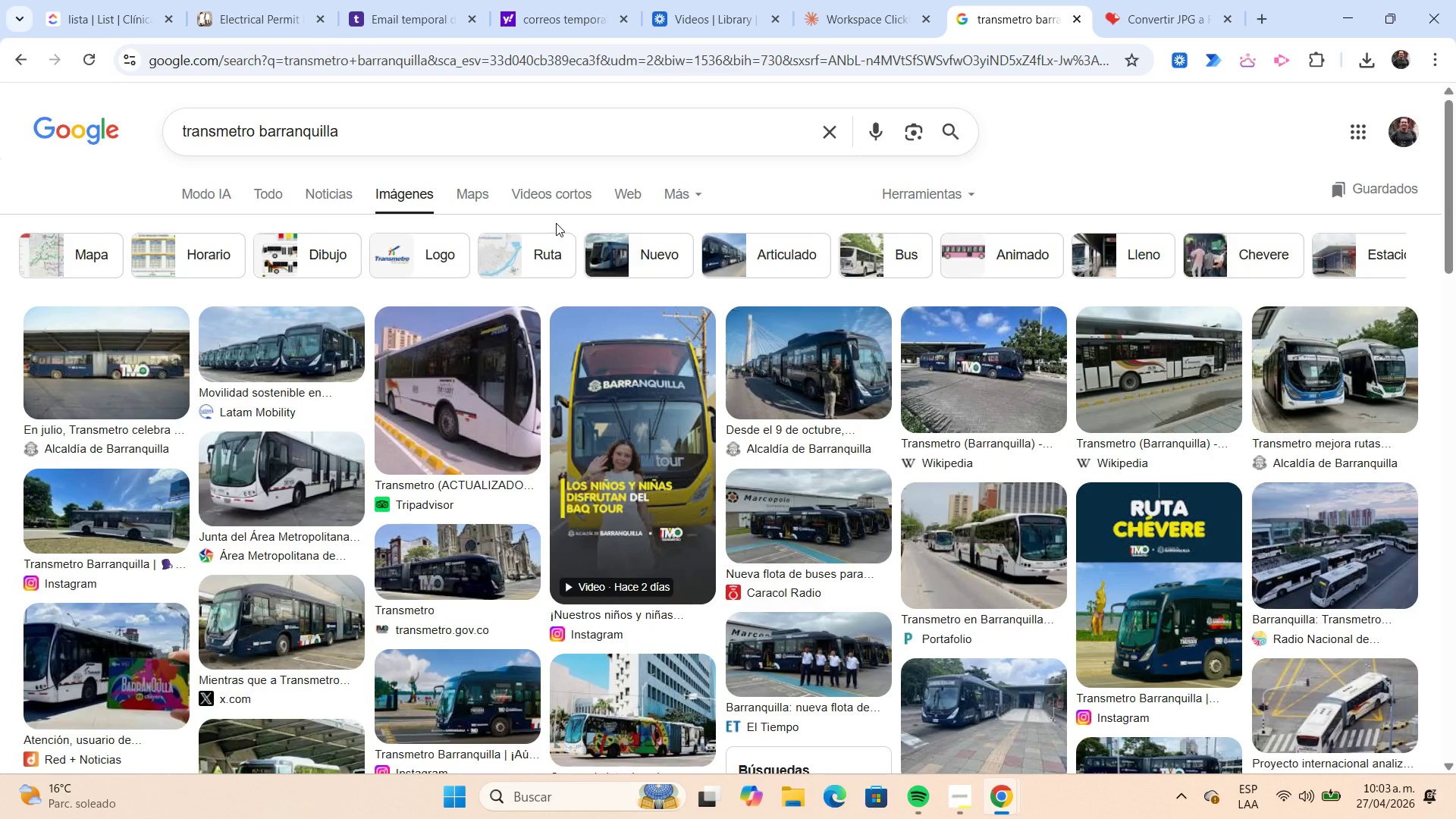 
wait(15.38)
 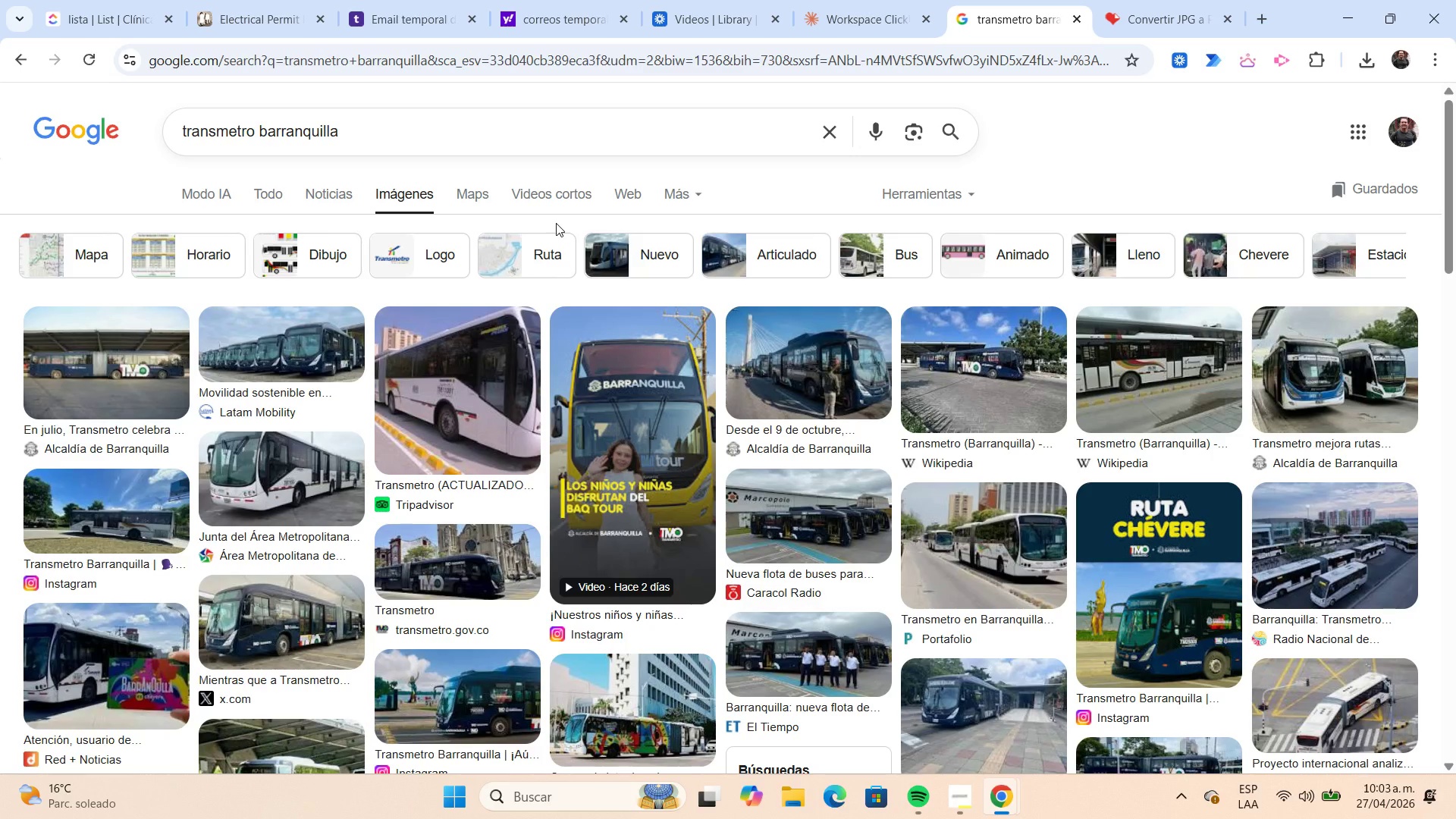 
right_click([323, 595])
 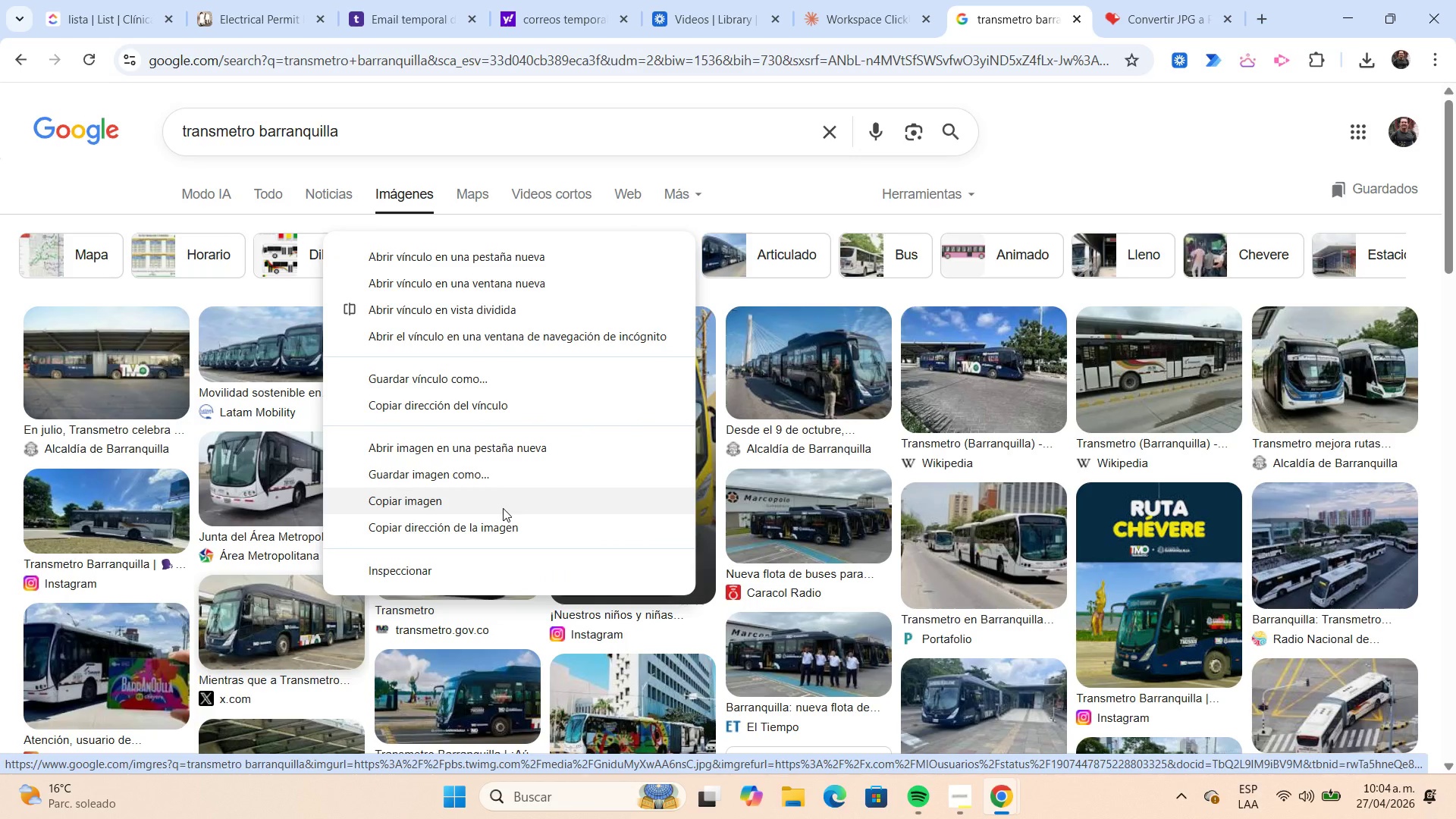 
left_click([500, 484])
 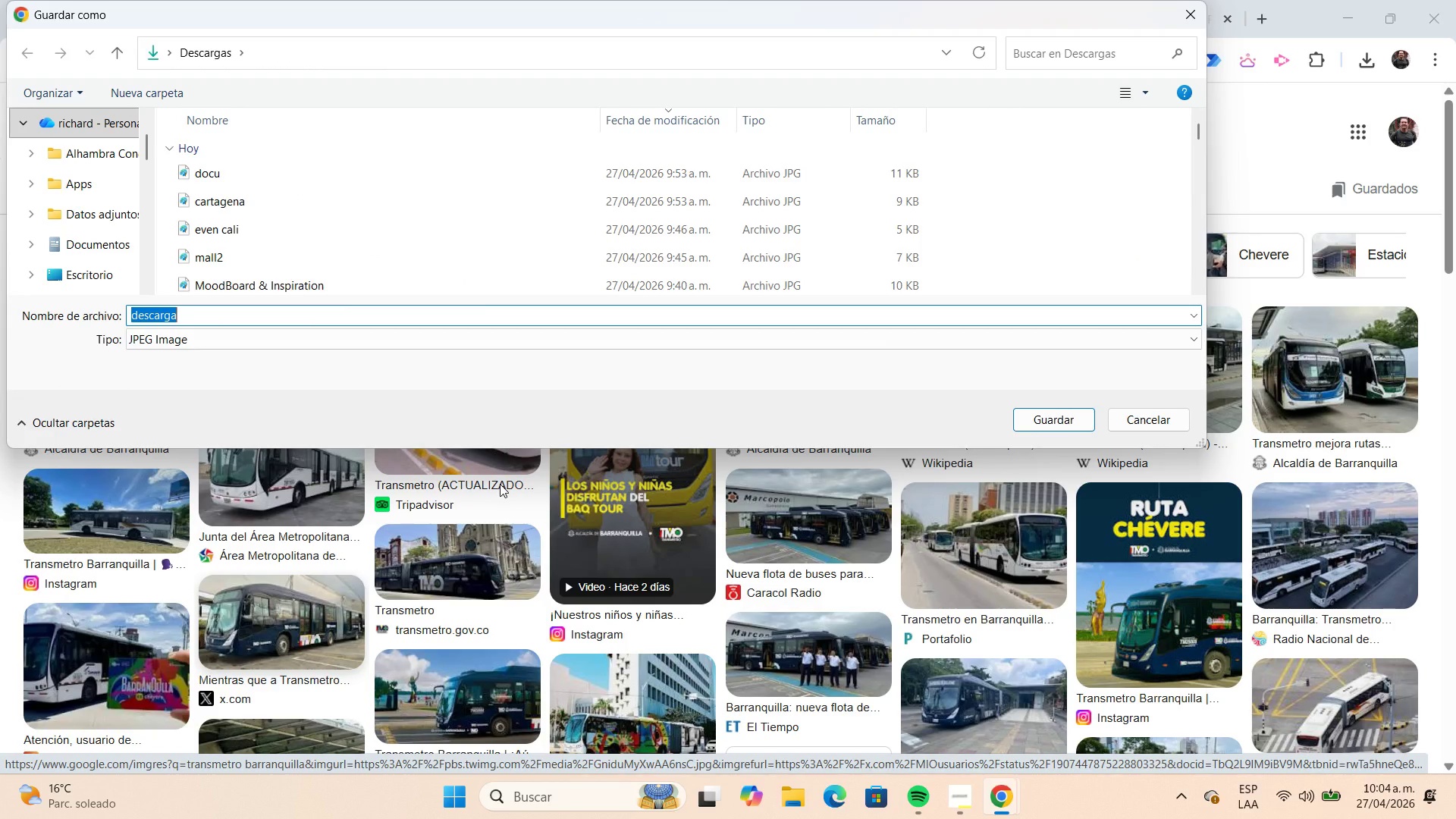 
type(tranmetro)
 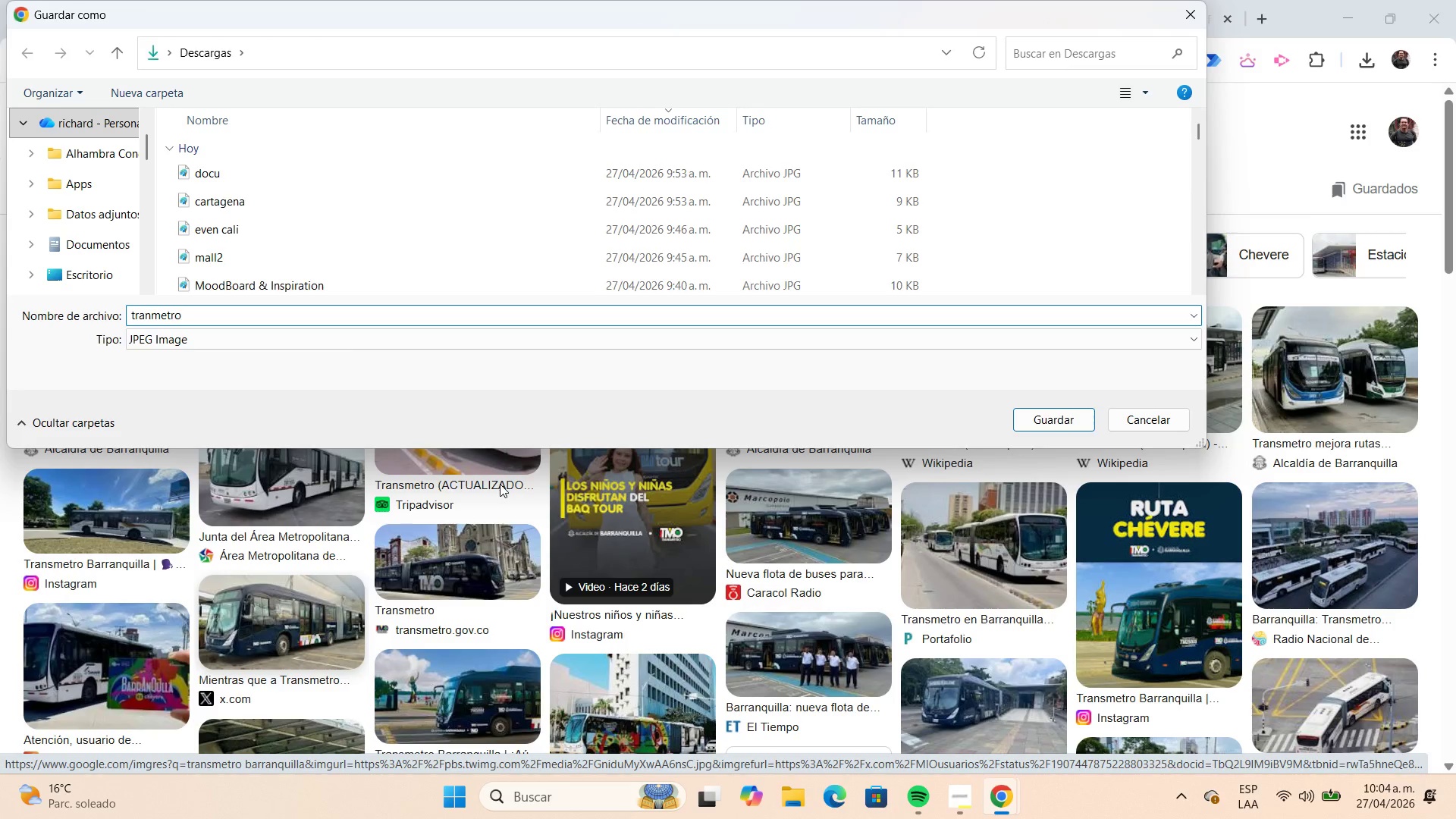 
key(Enter)
 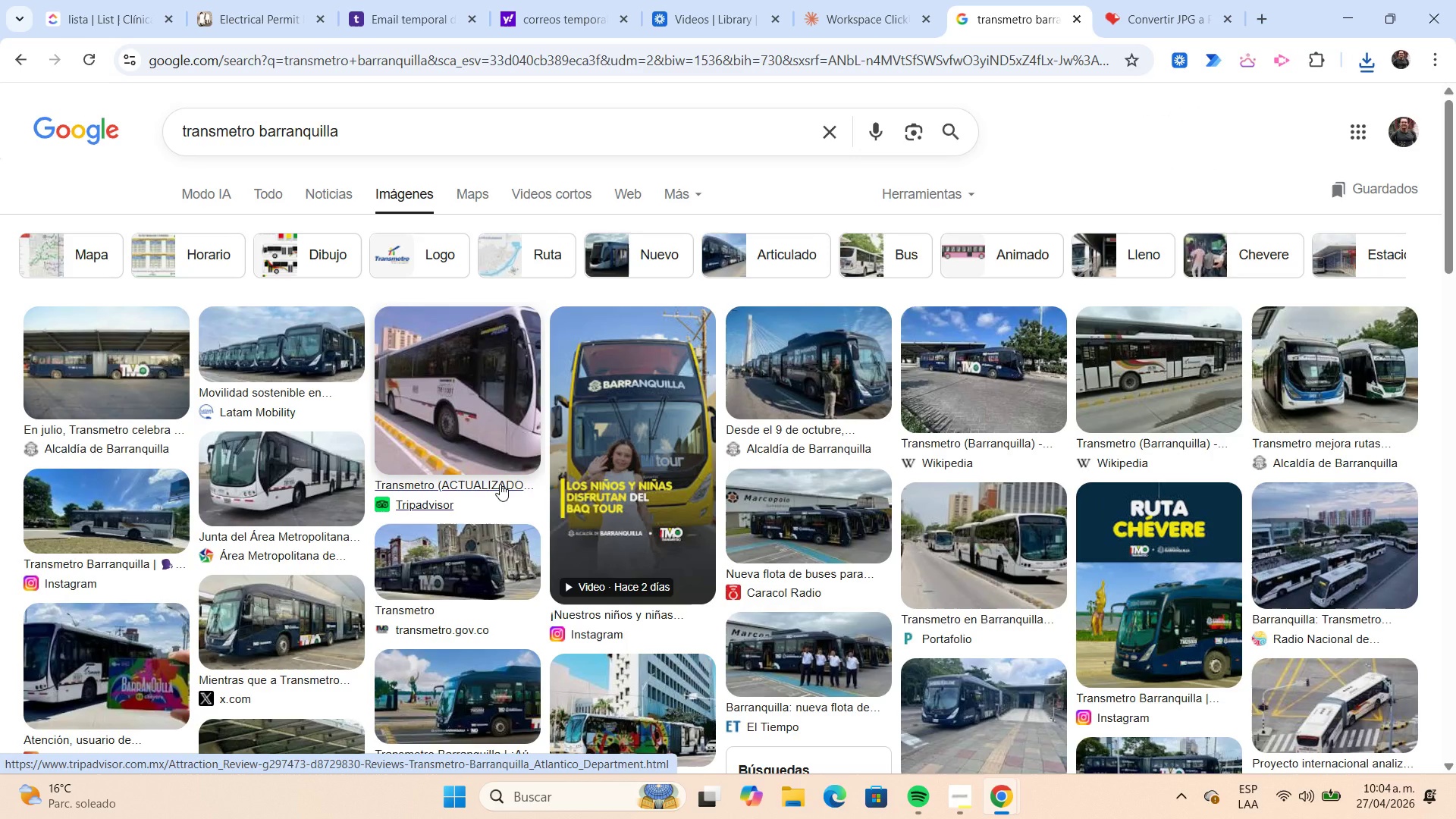 
wait(13.83)
 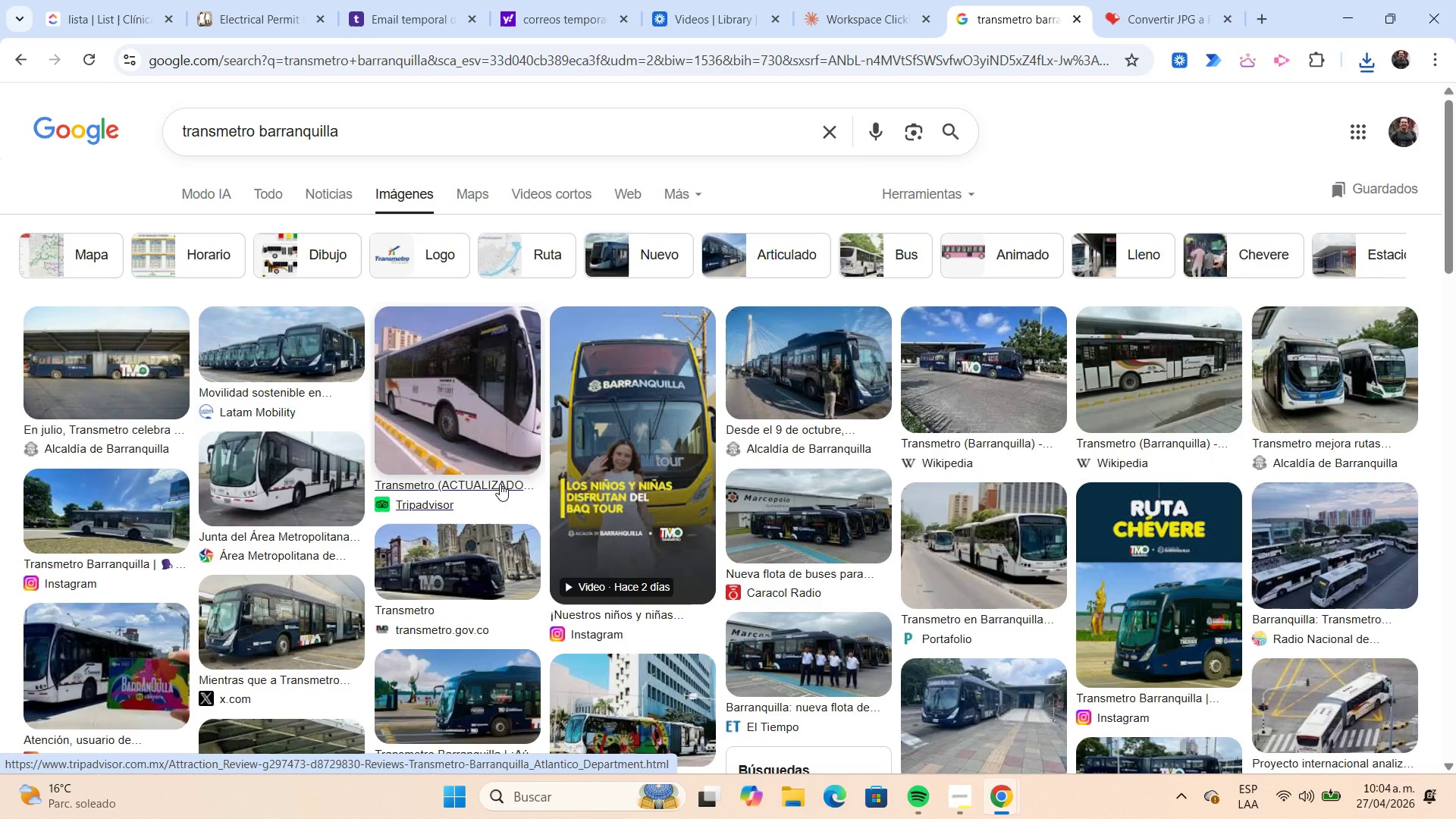 
scroll: coordinate [500, 483], scroll_direction: down, amount: 3.0
 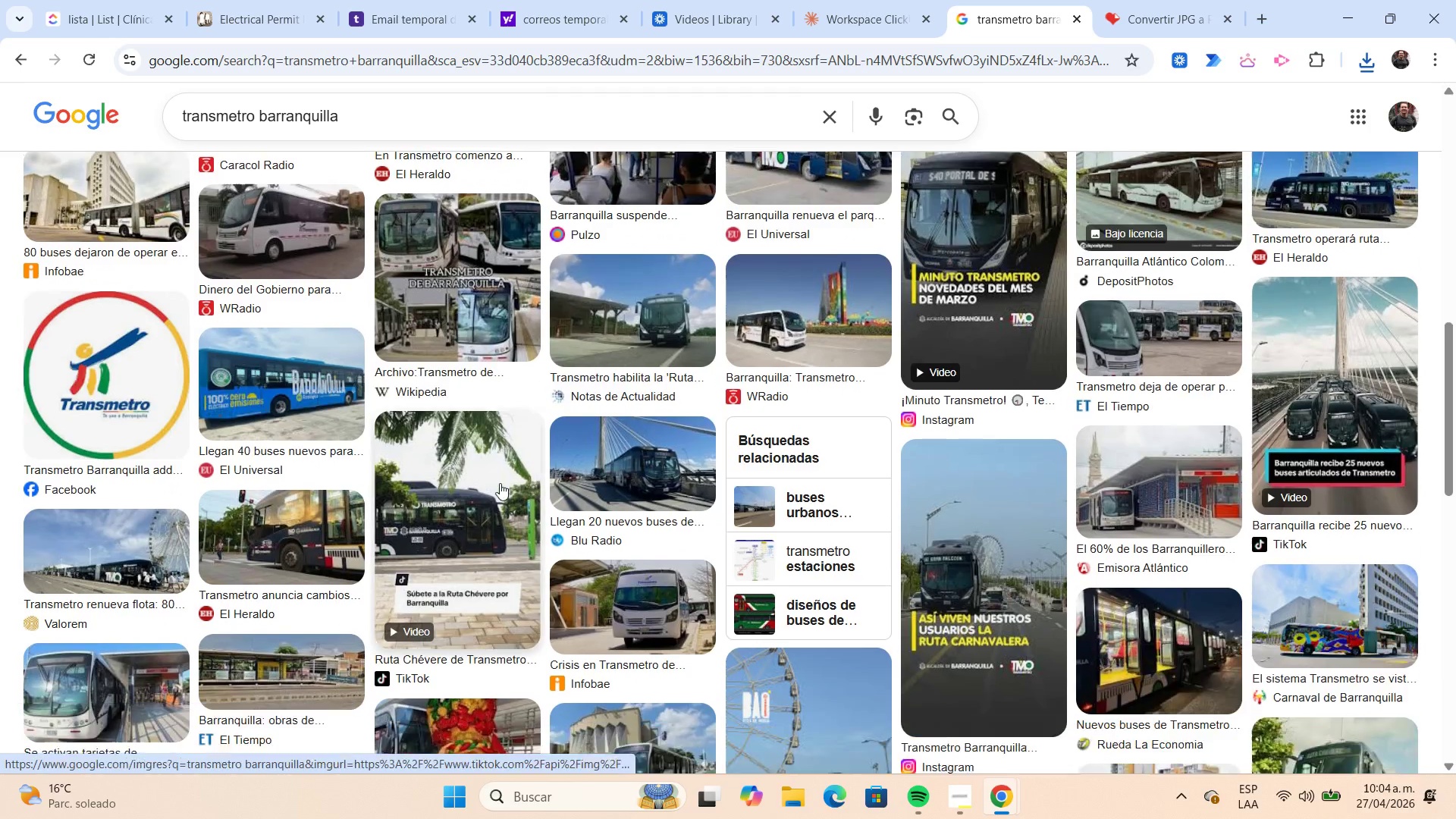 
scroll: coordinate [500, 483], scroll_direction: up, amount: 10.0
 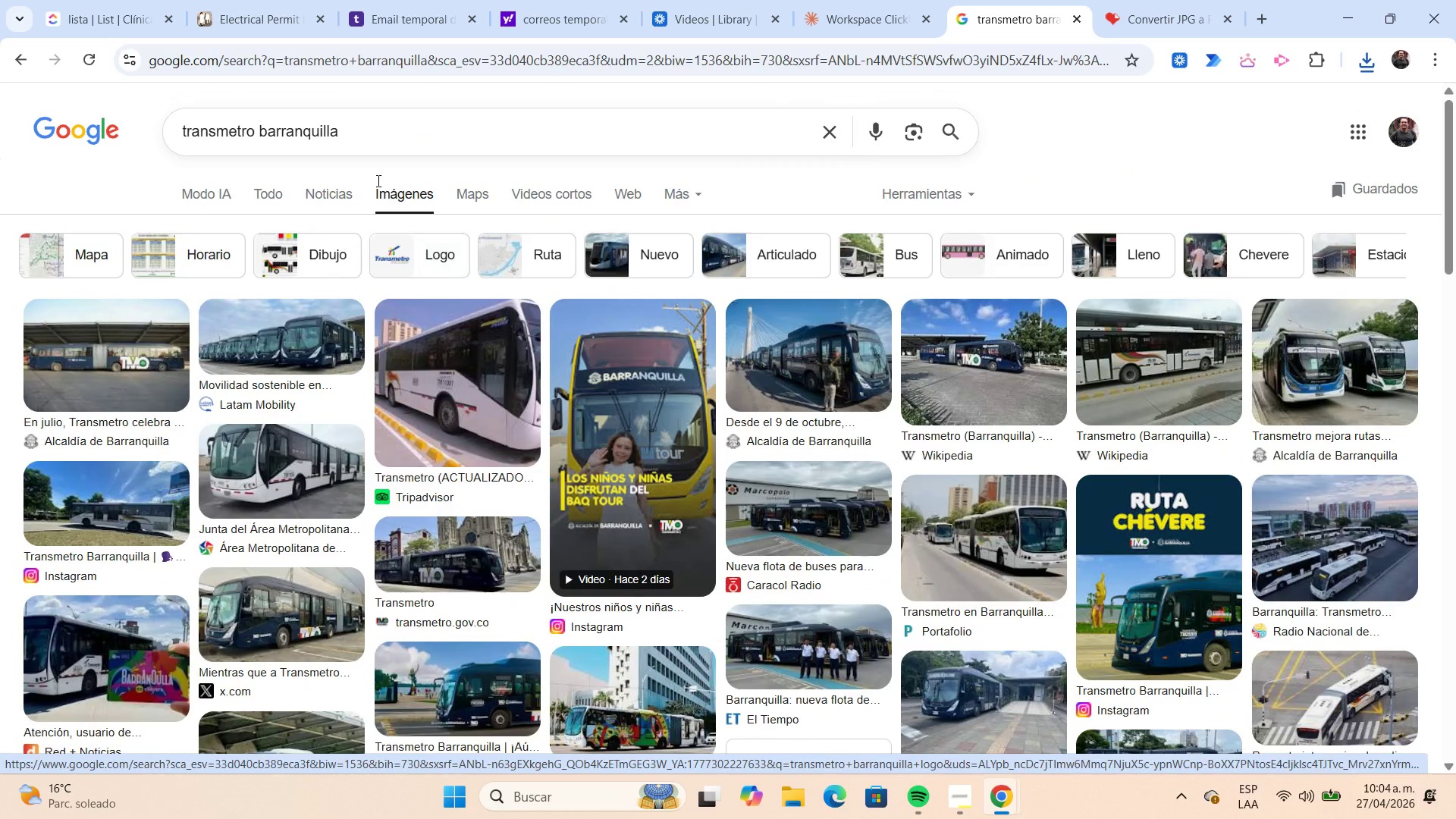 
left_click([389, 136])
 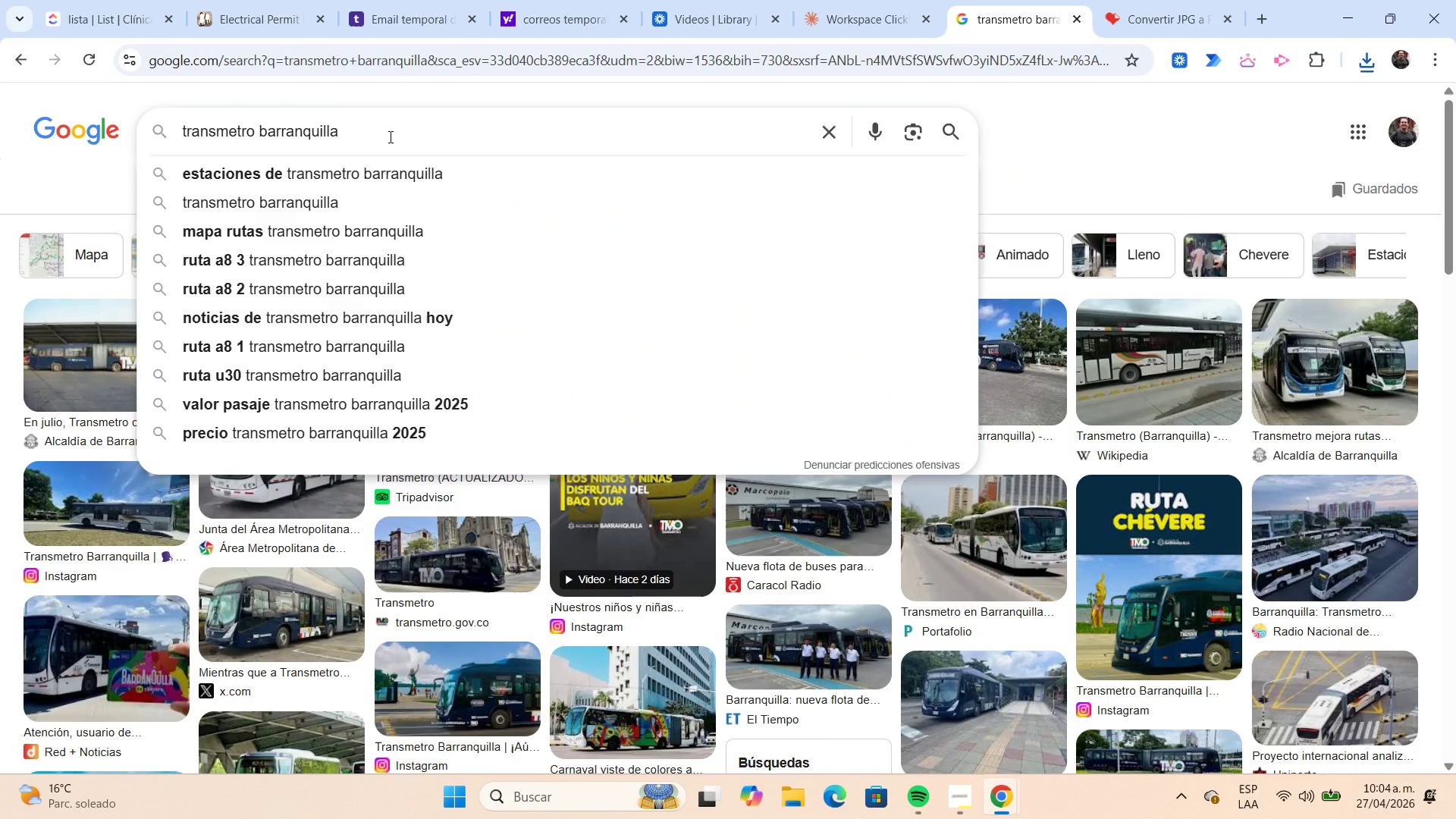 
type( eventos)
 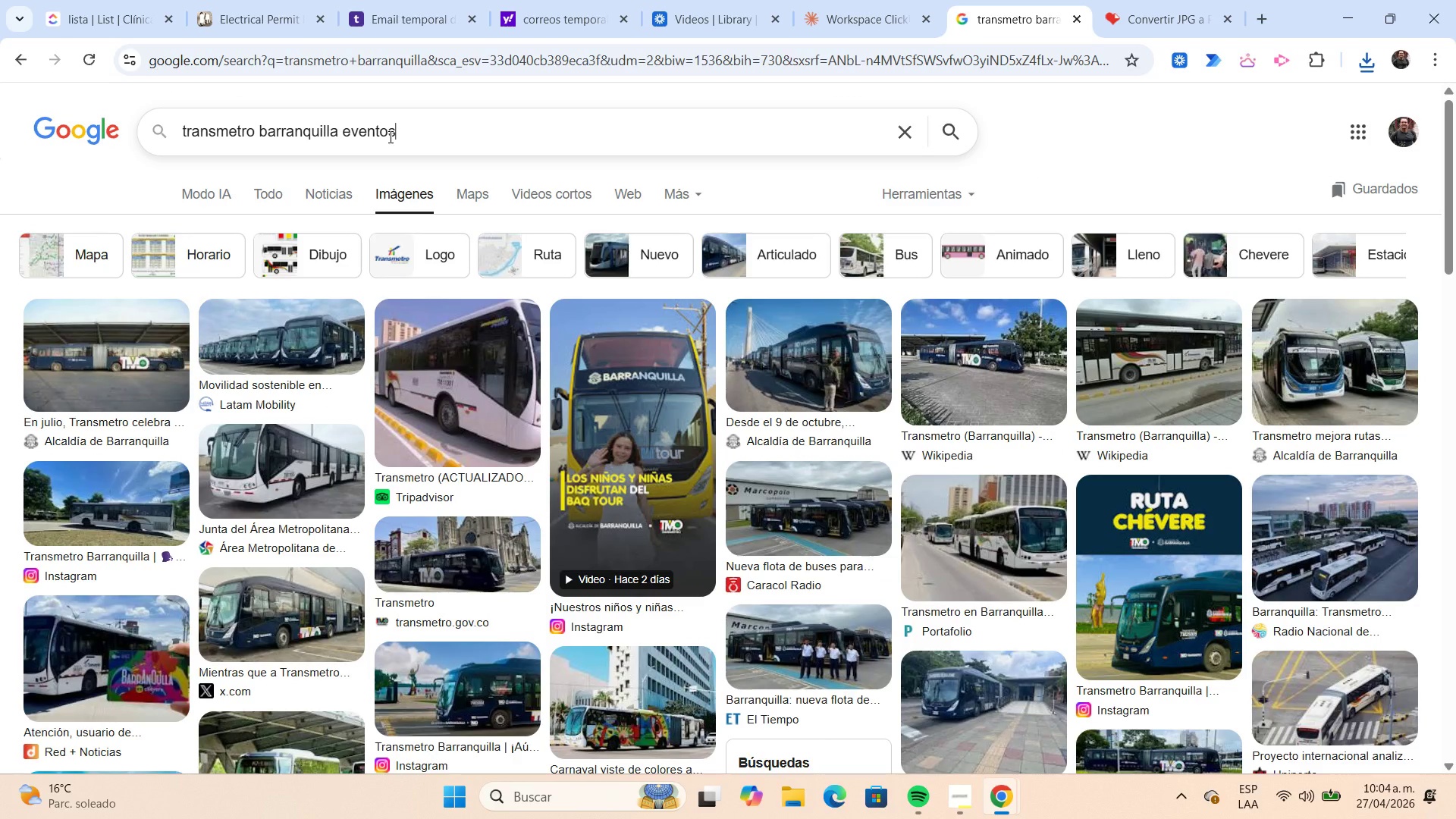 
key(Enter)
 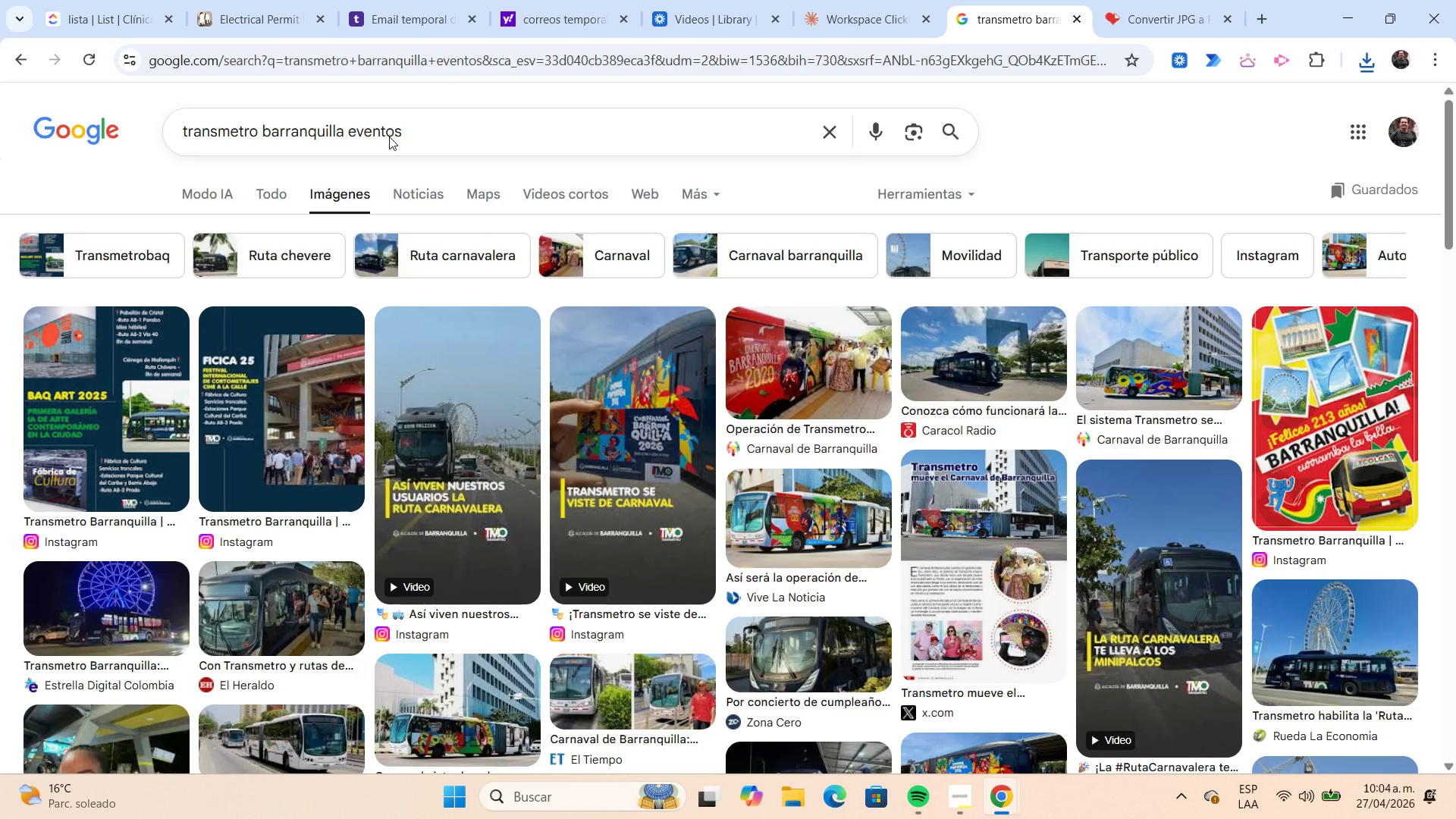 
wait(9.74)
 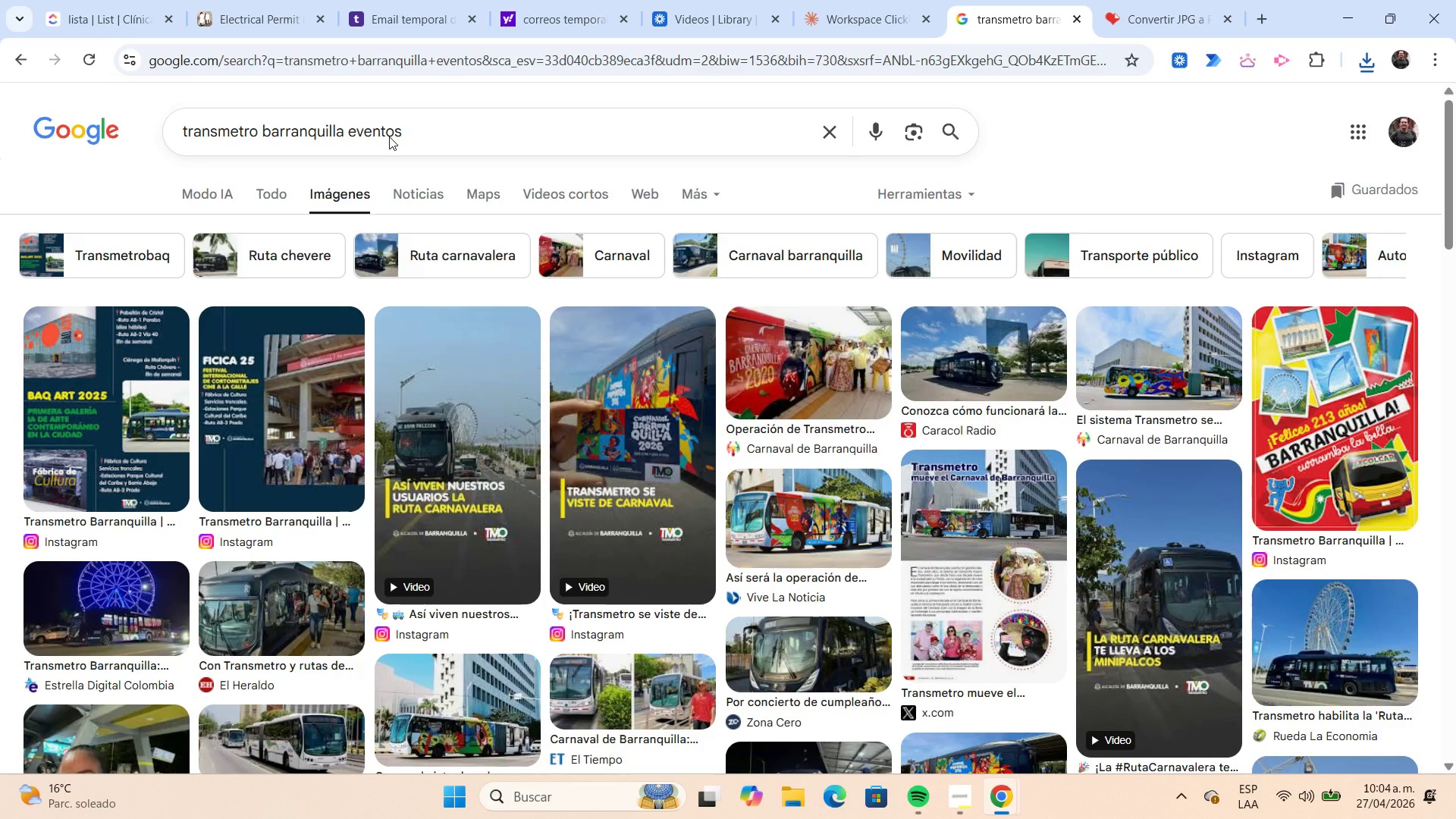 
scroll: coordinate [129, 379], scroll_direction: down, amount: 6.0
 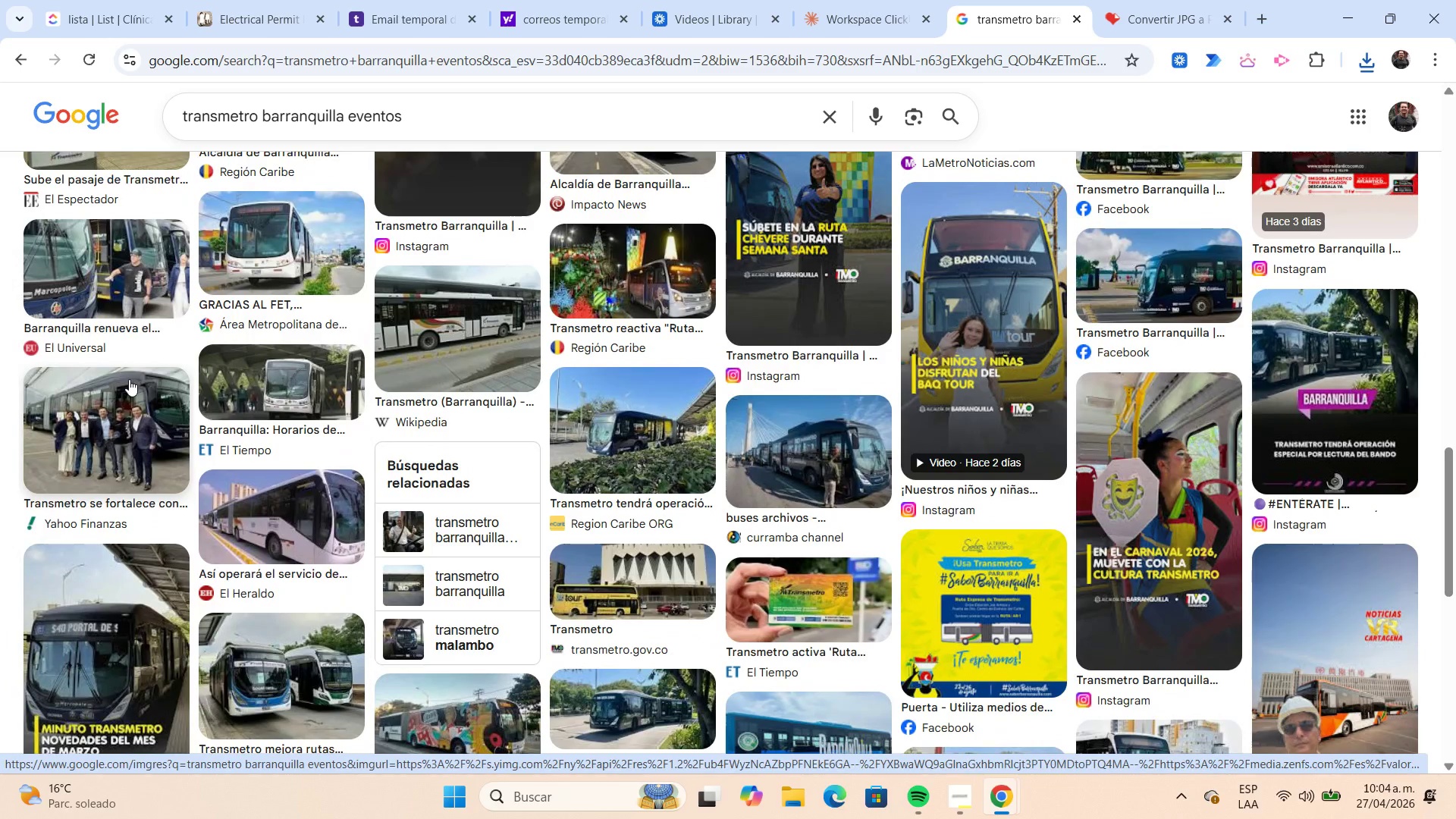 
scroll: coordinate [129, 379], scroll_direction: down, amount: 1.0
 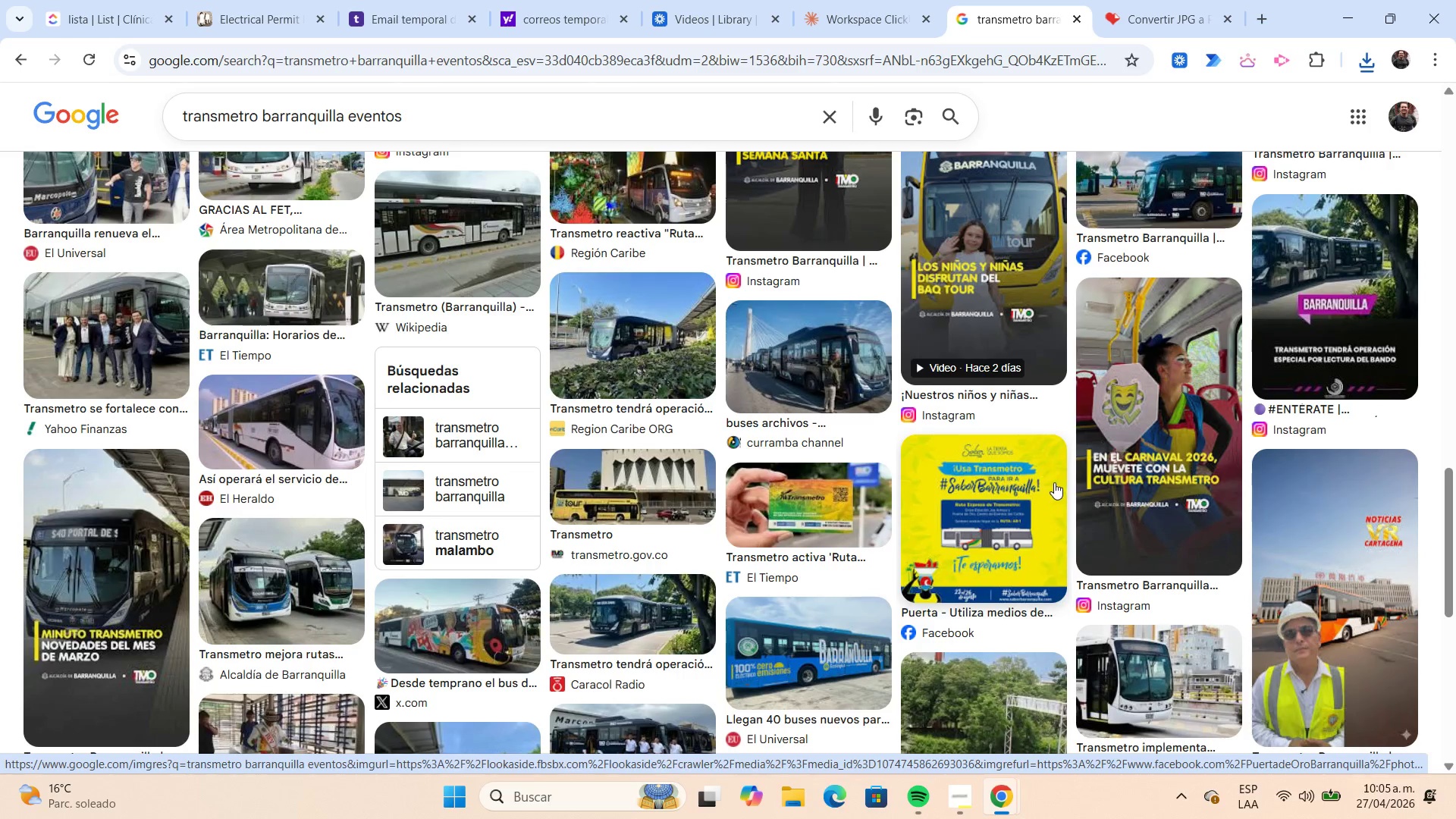 
wait(5.84)
 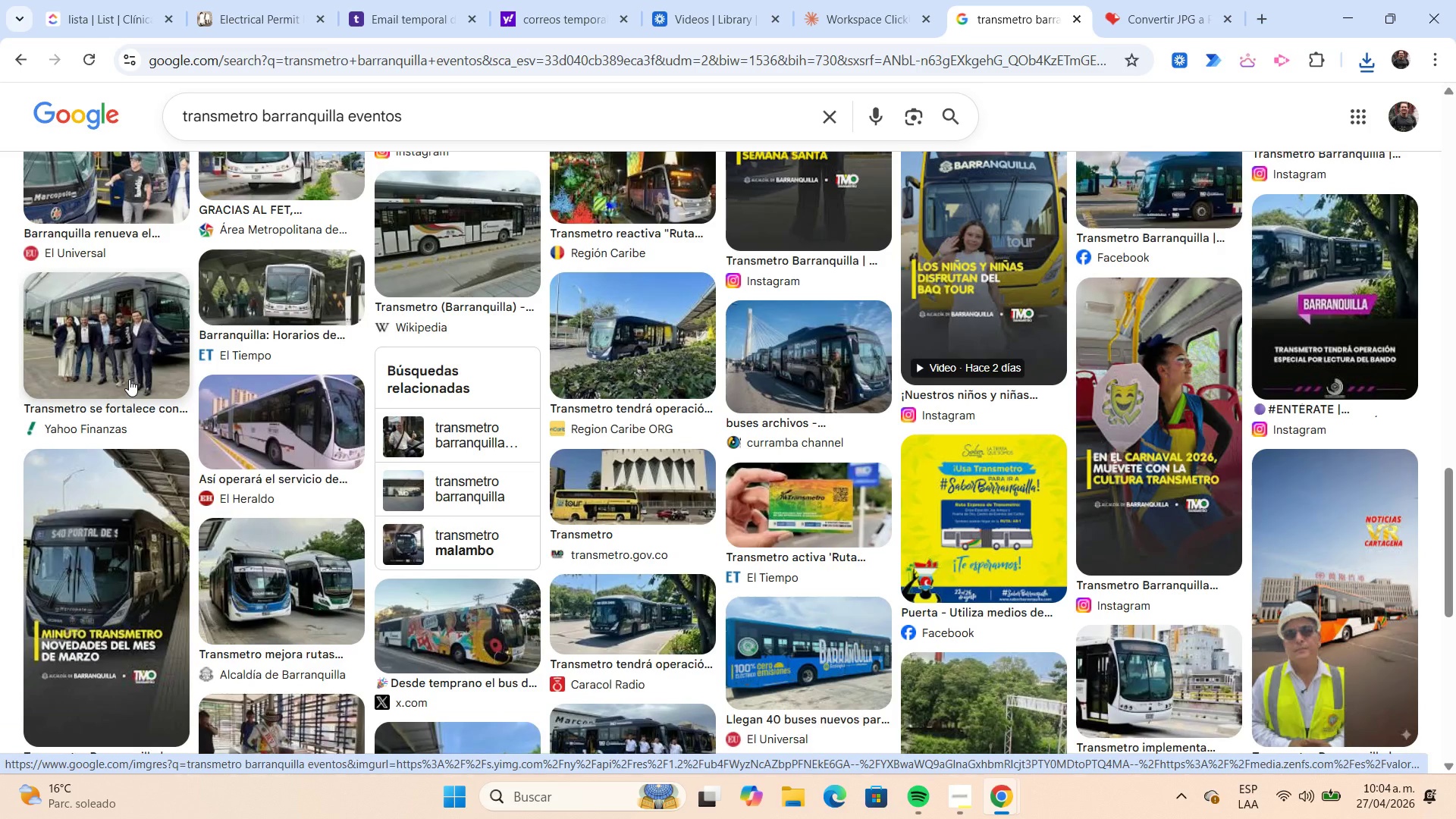 
right_click([971, 491])
 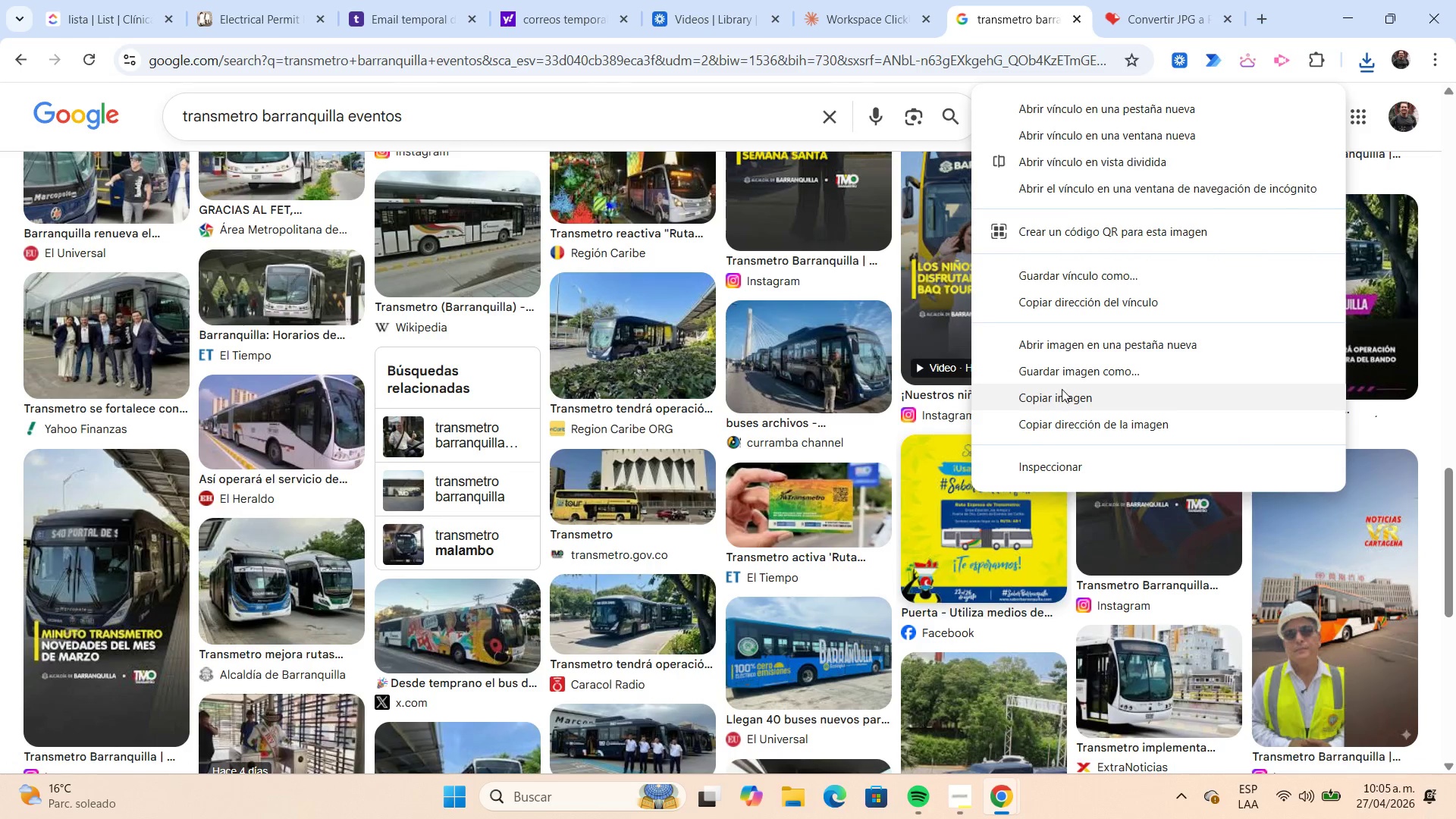 
left_click([1062, 378])
 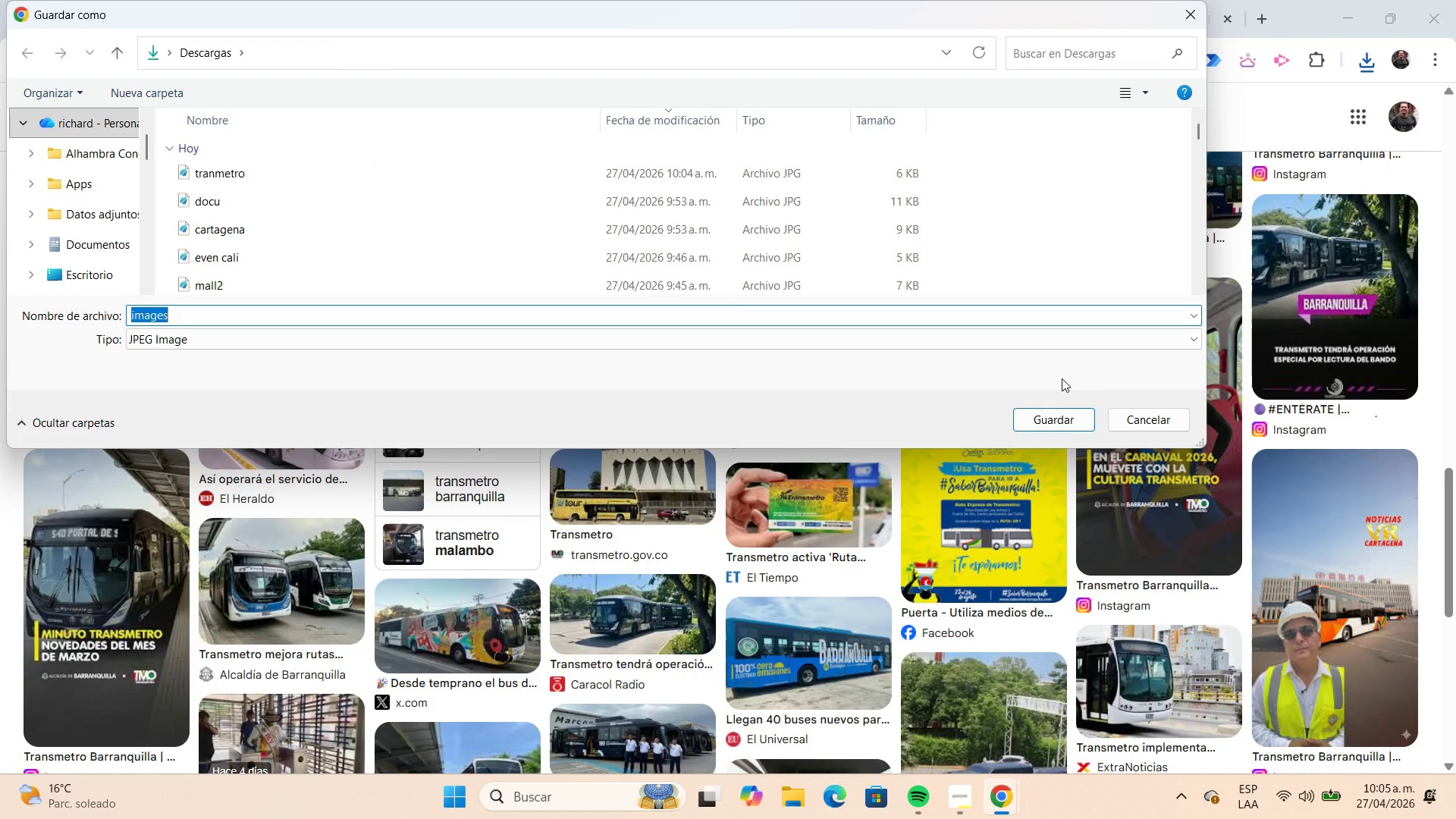 
type(event)
 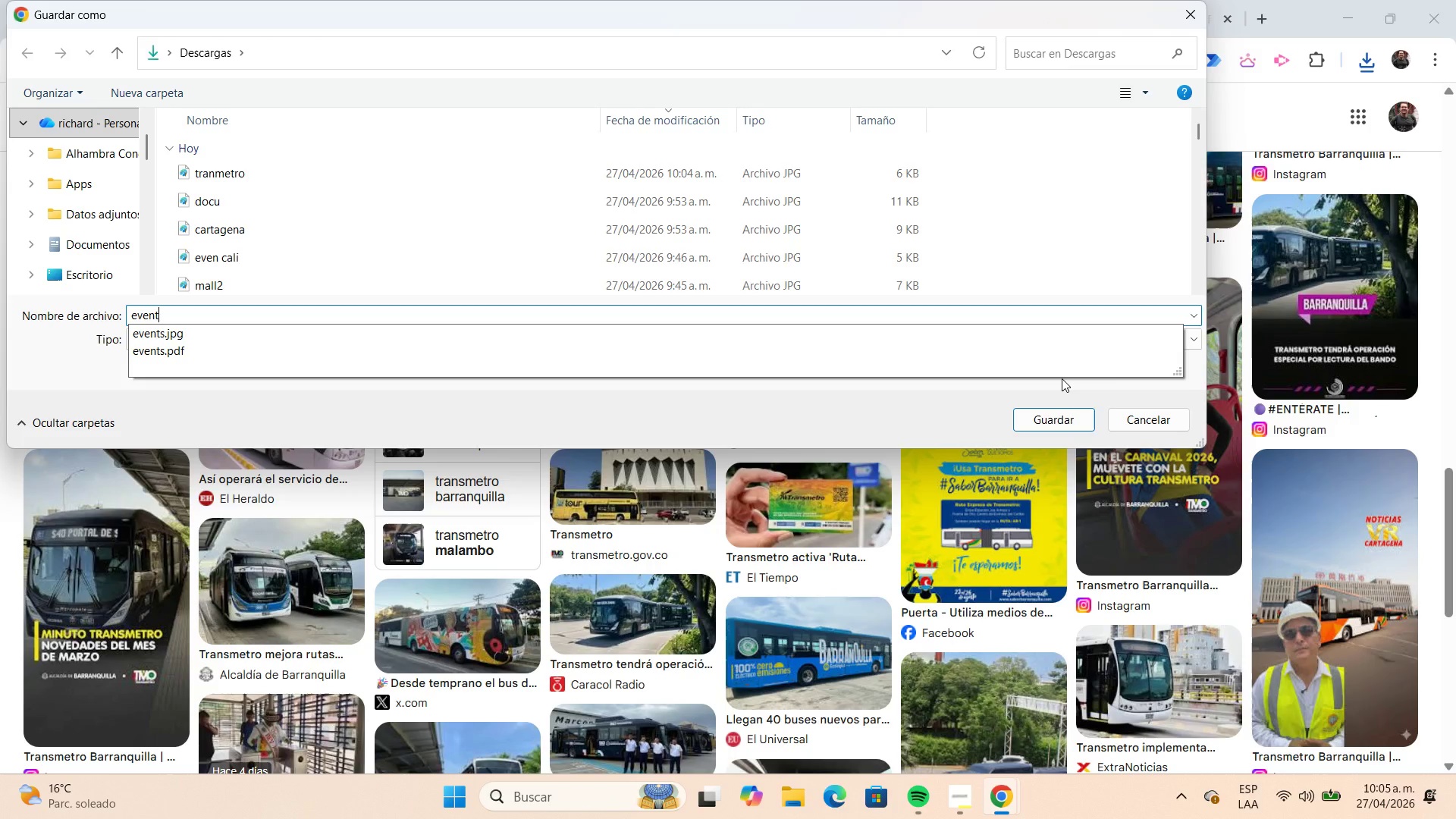 
key(Enter)
 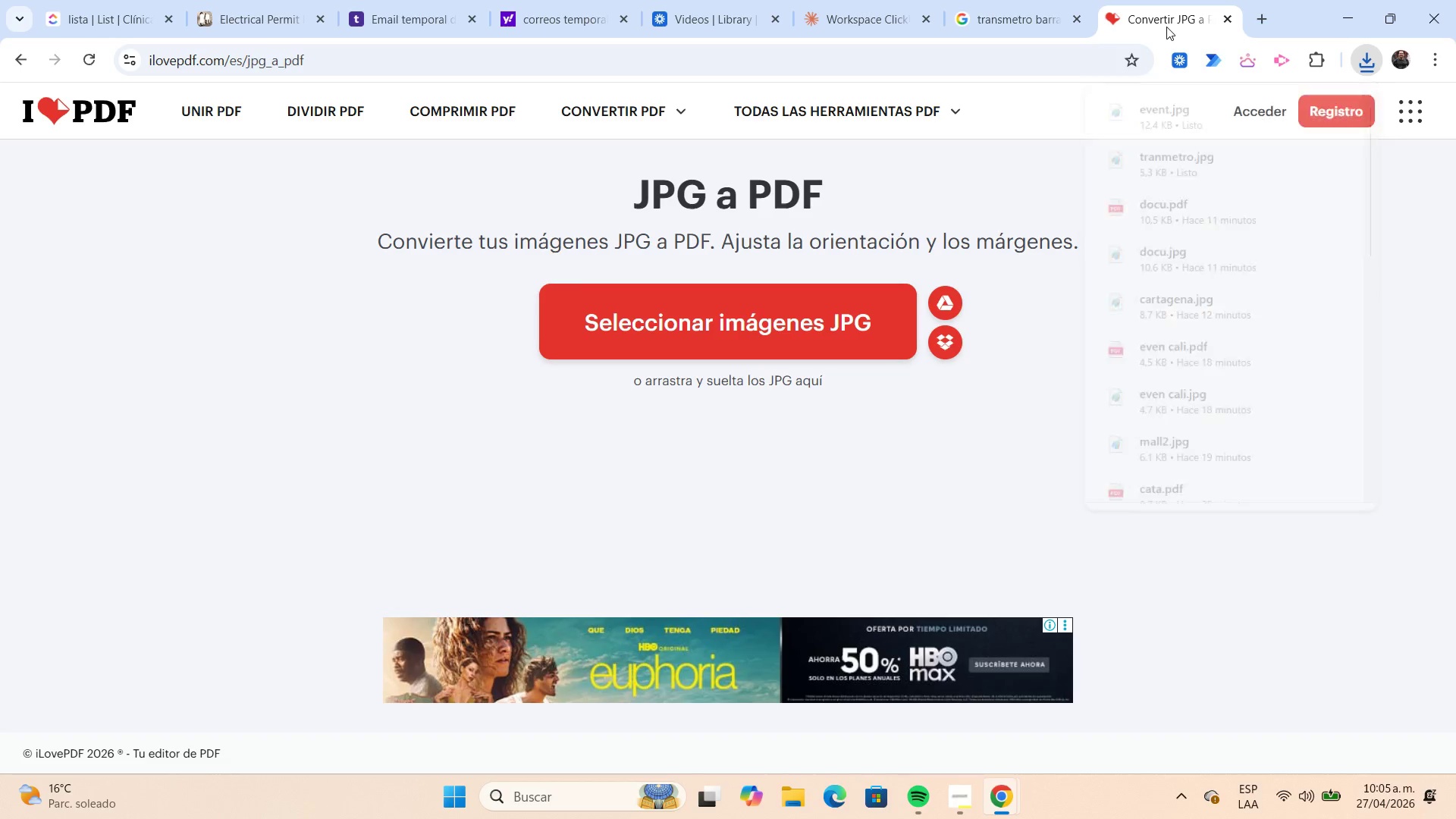 
left_click([816, 318])
 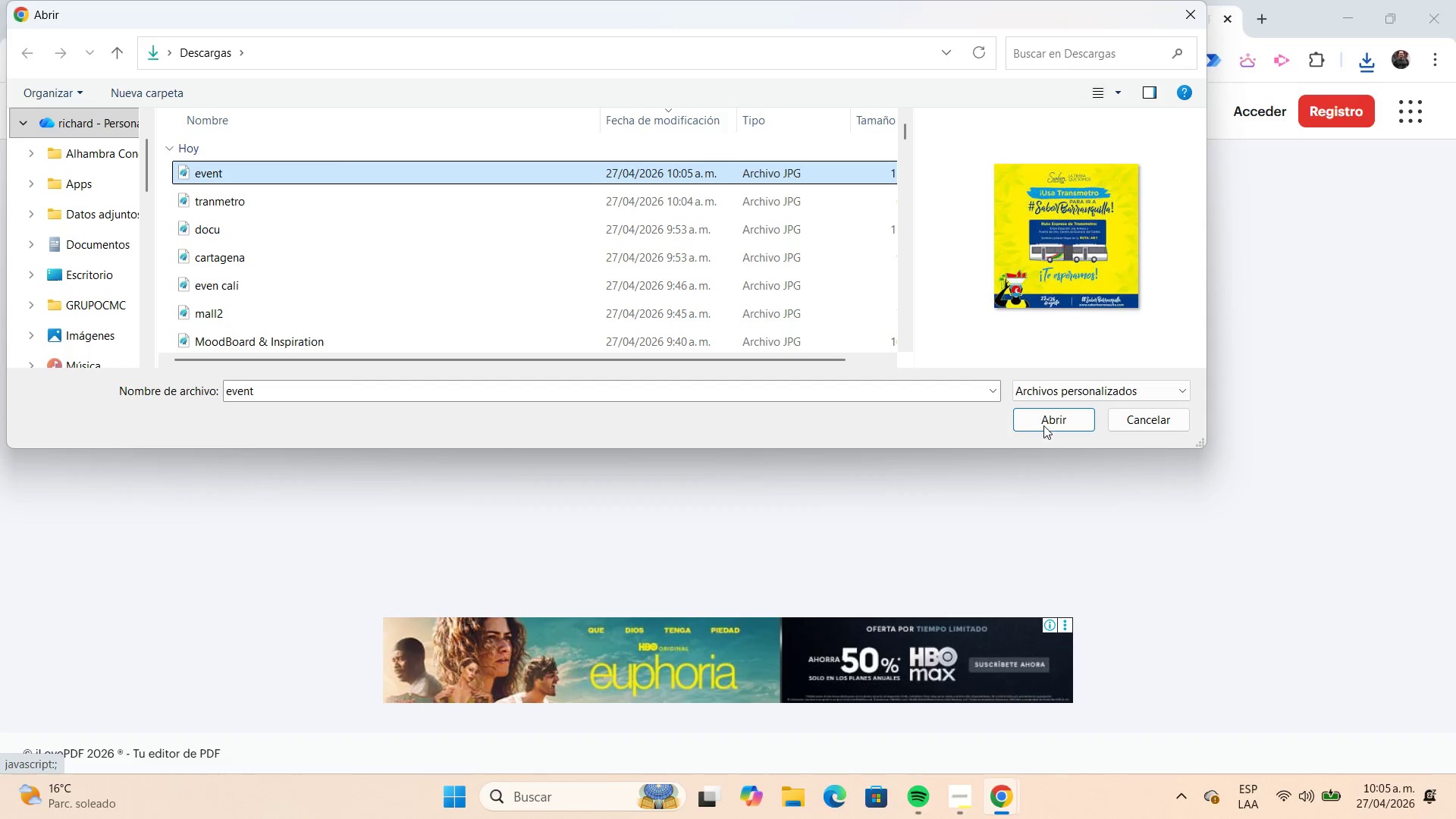 
wait(9.92)
 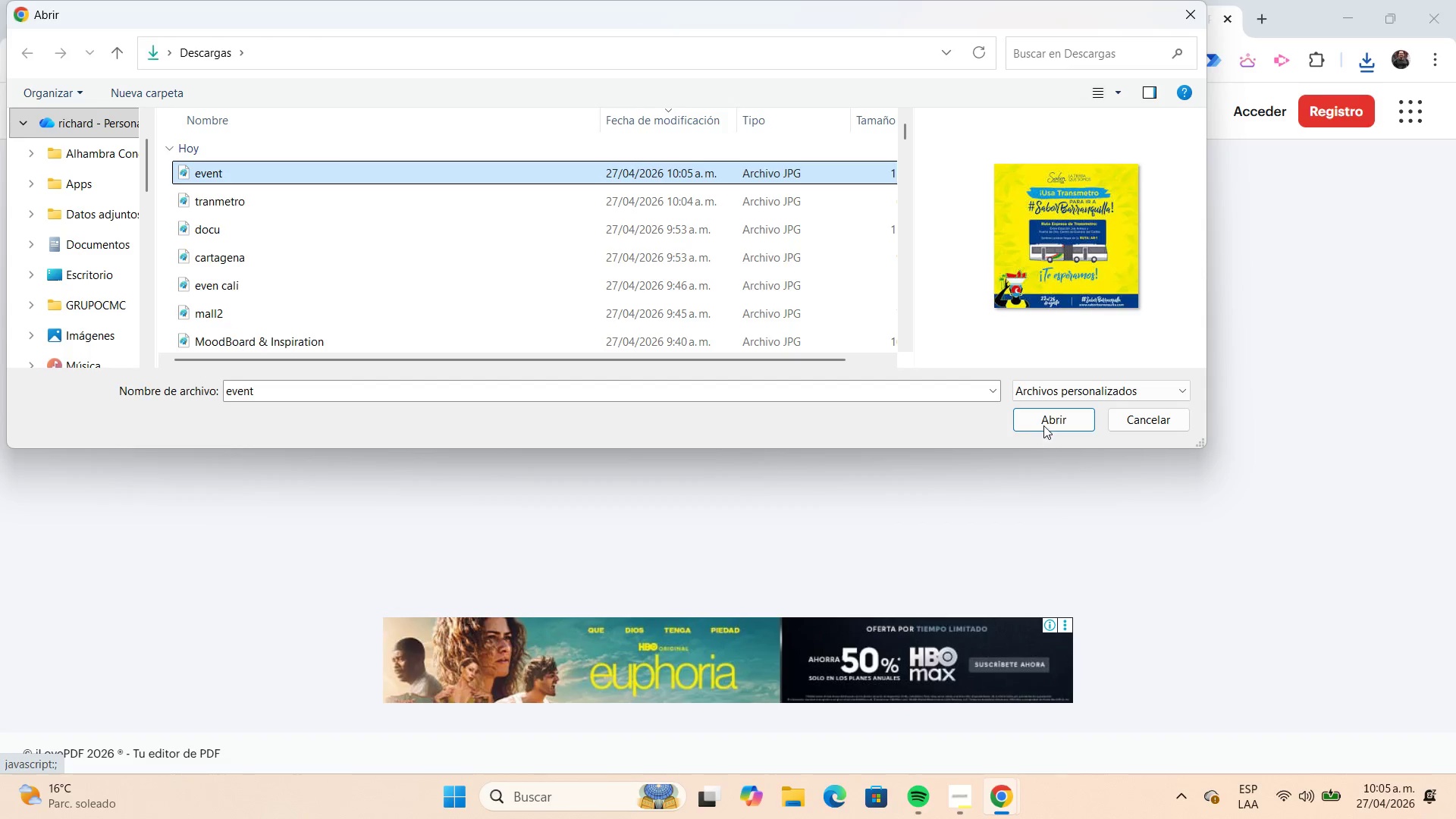 
left_click([1225, 618])
 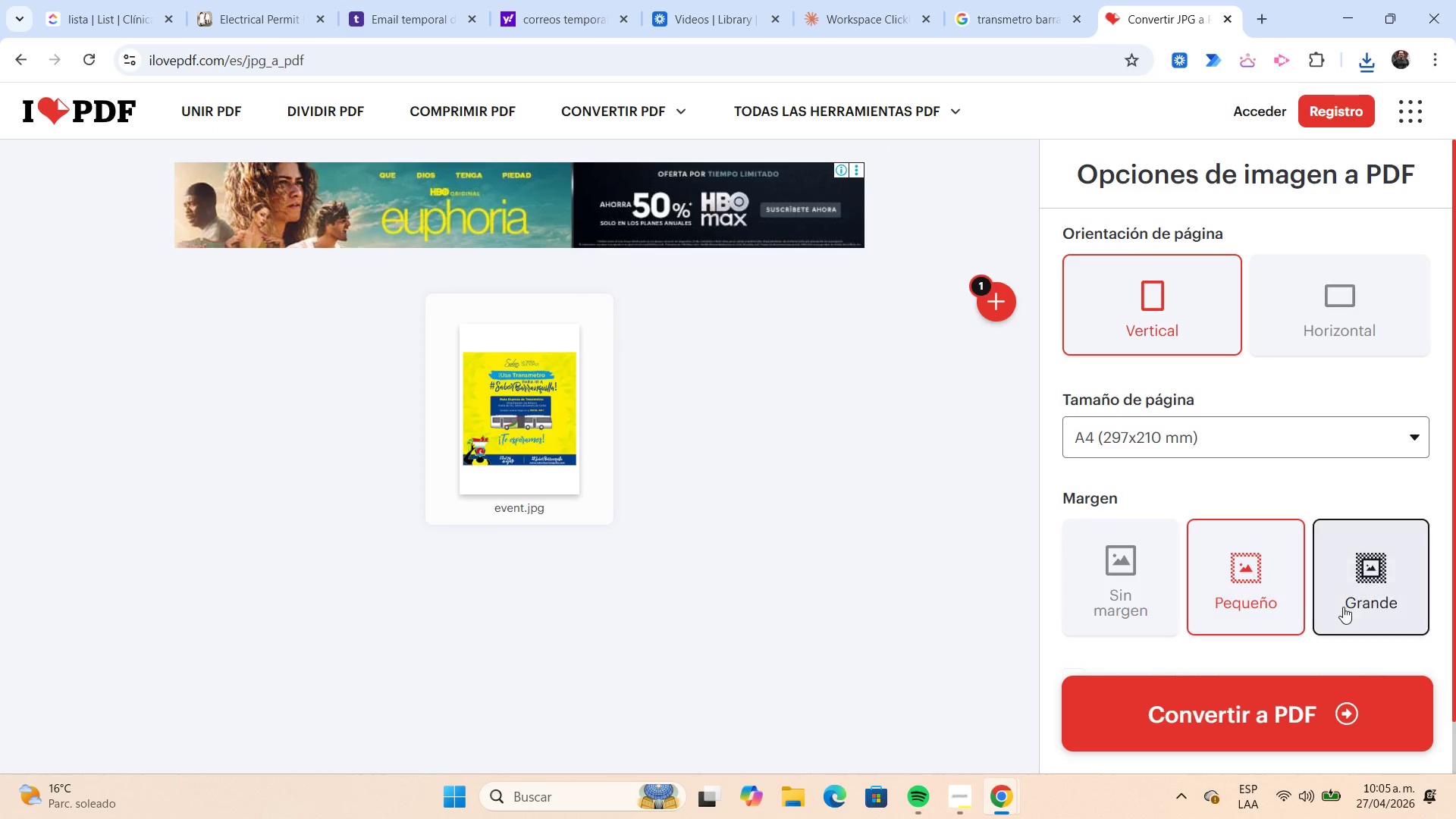 
left_click([1343, 607])
 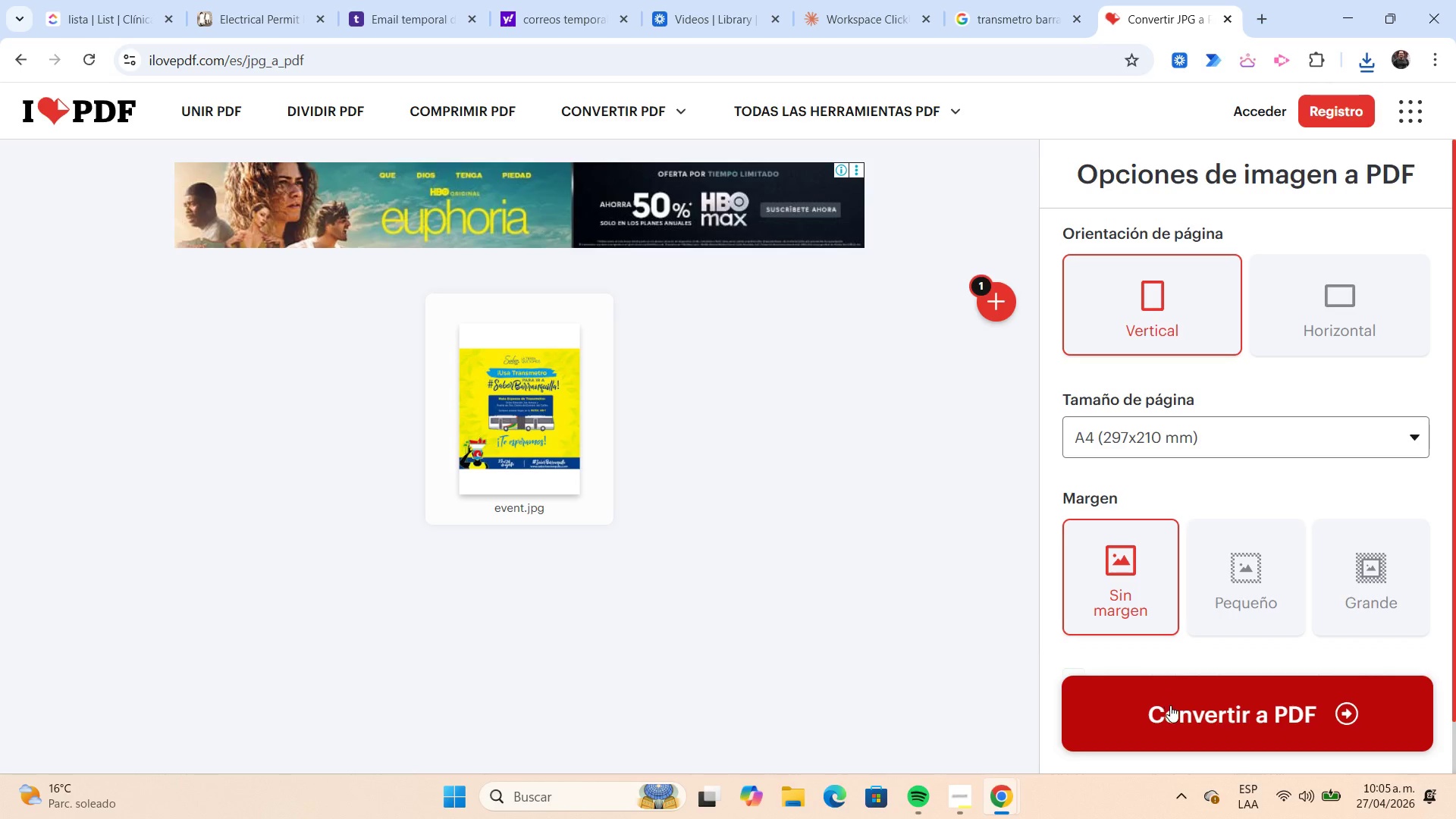 
wait(9.72)
 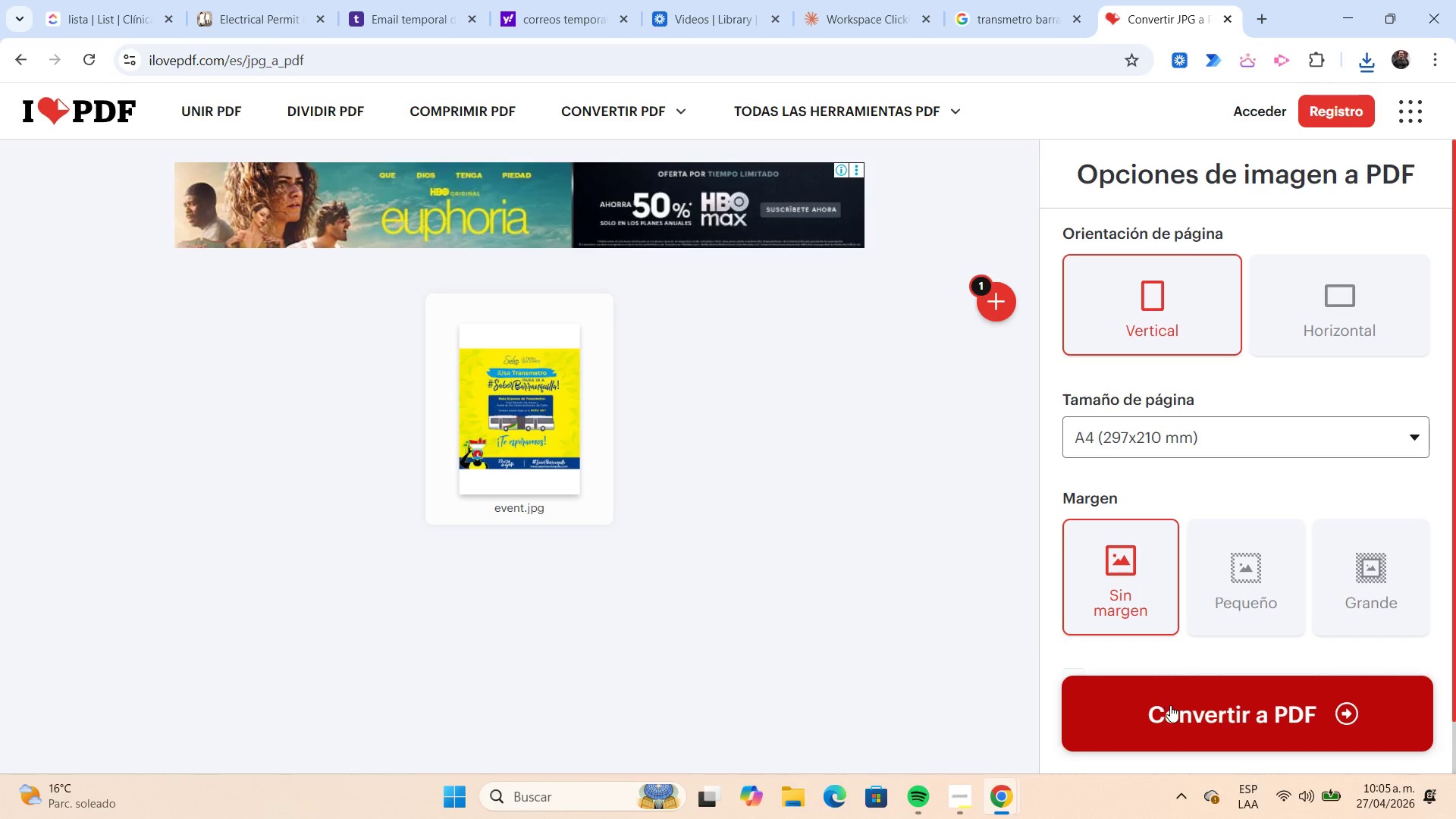 
left_click([1219, 523])
 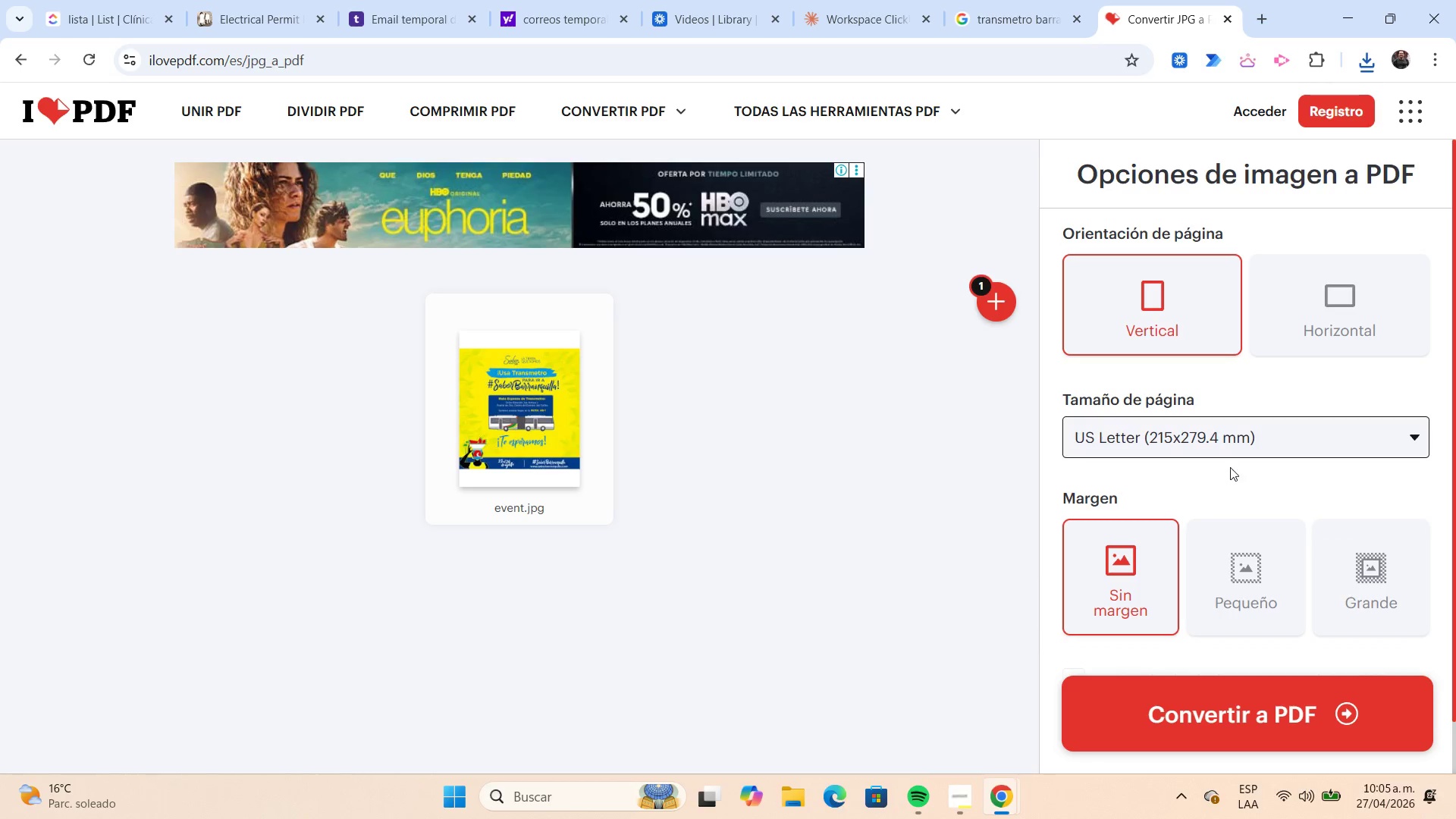 
left_click([1228, 453])
 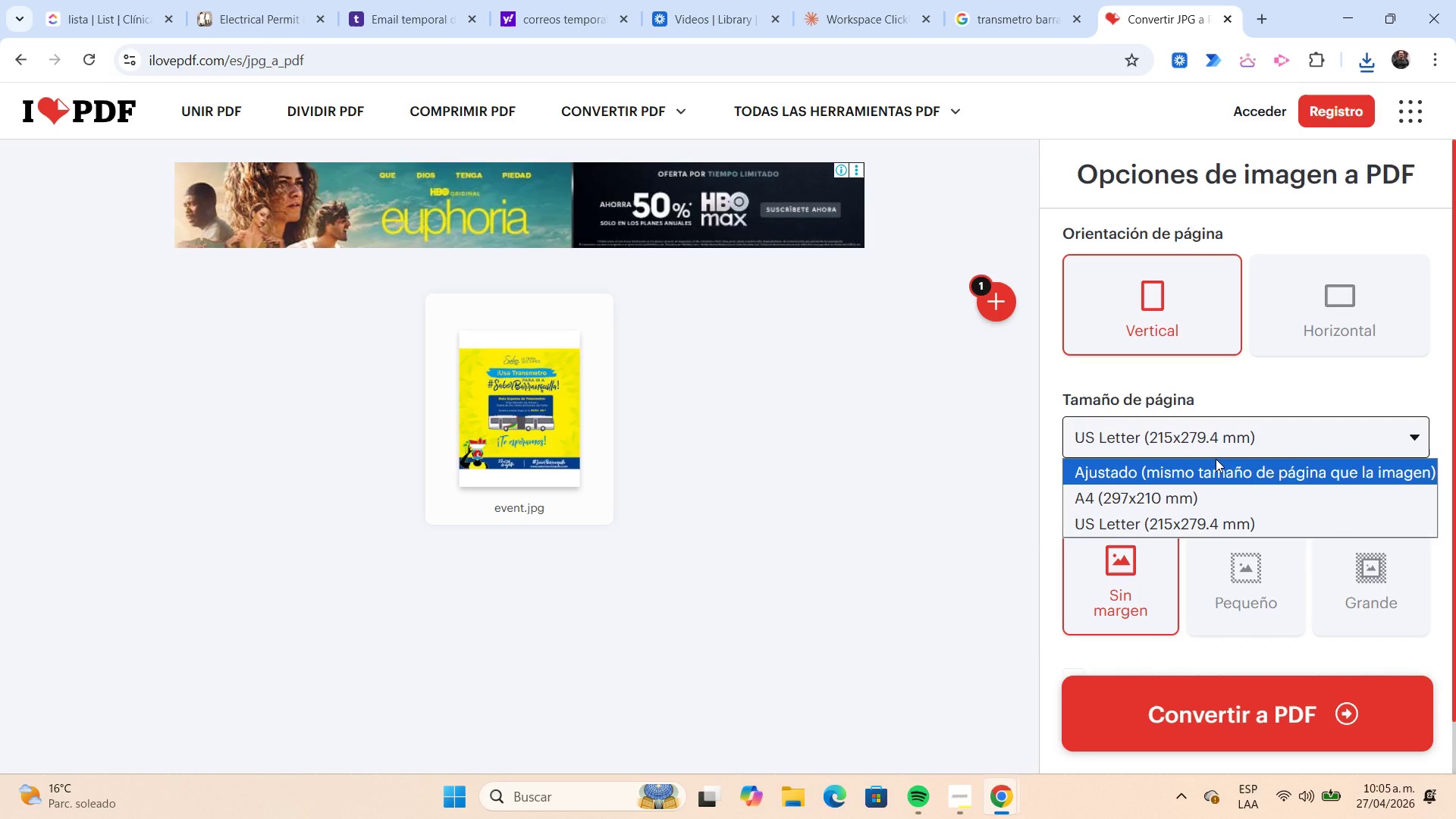 
left_click([1216, 459])
 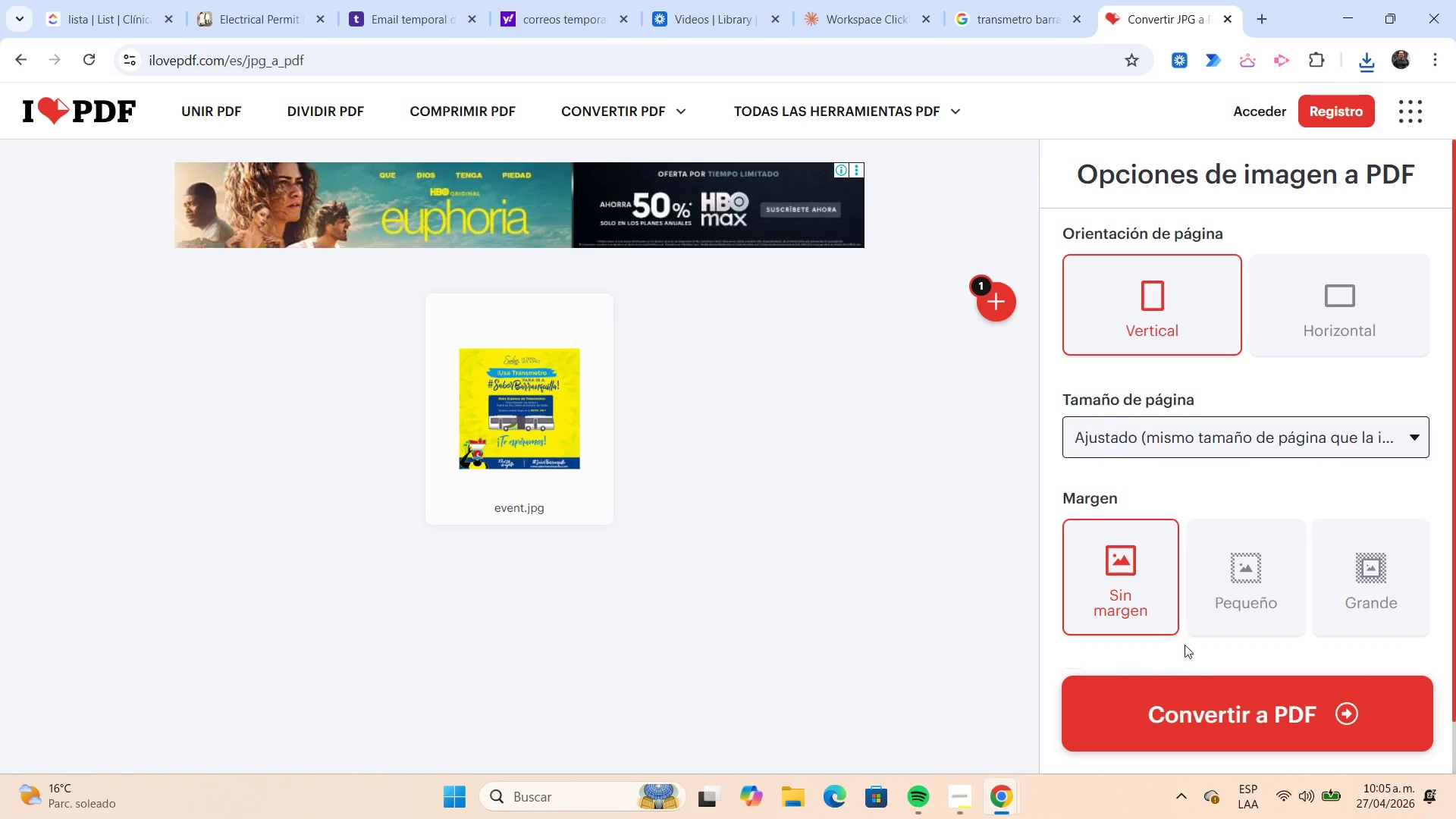 
left_click([1185, 697])
 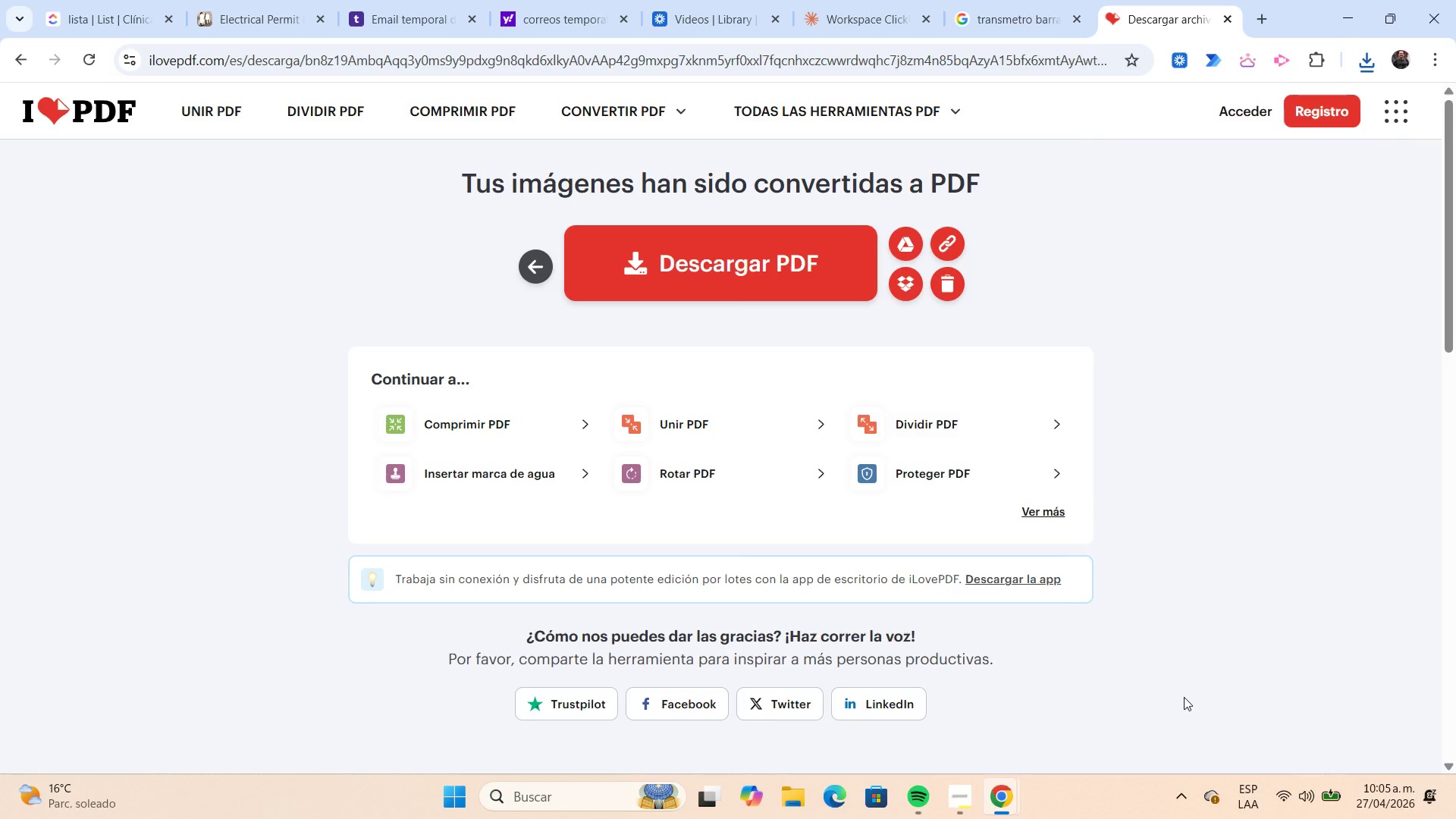 
wait(23.16)
 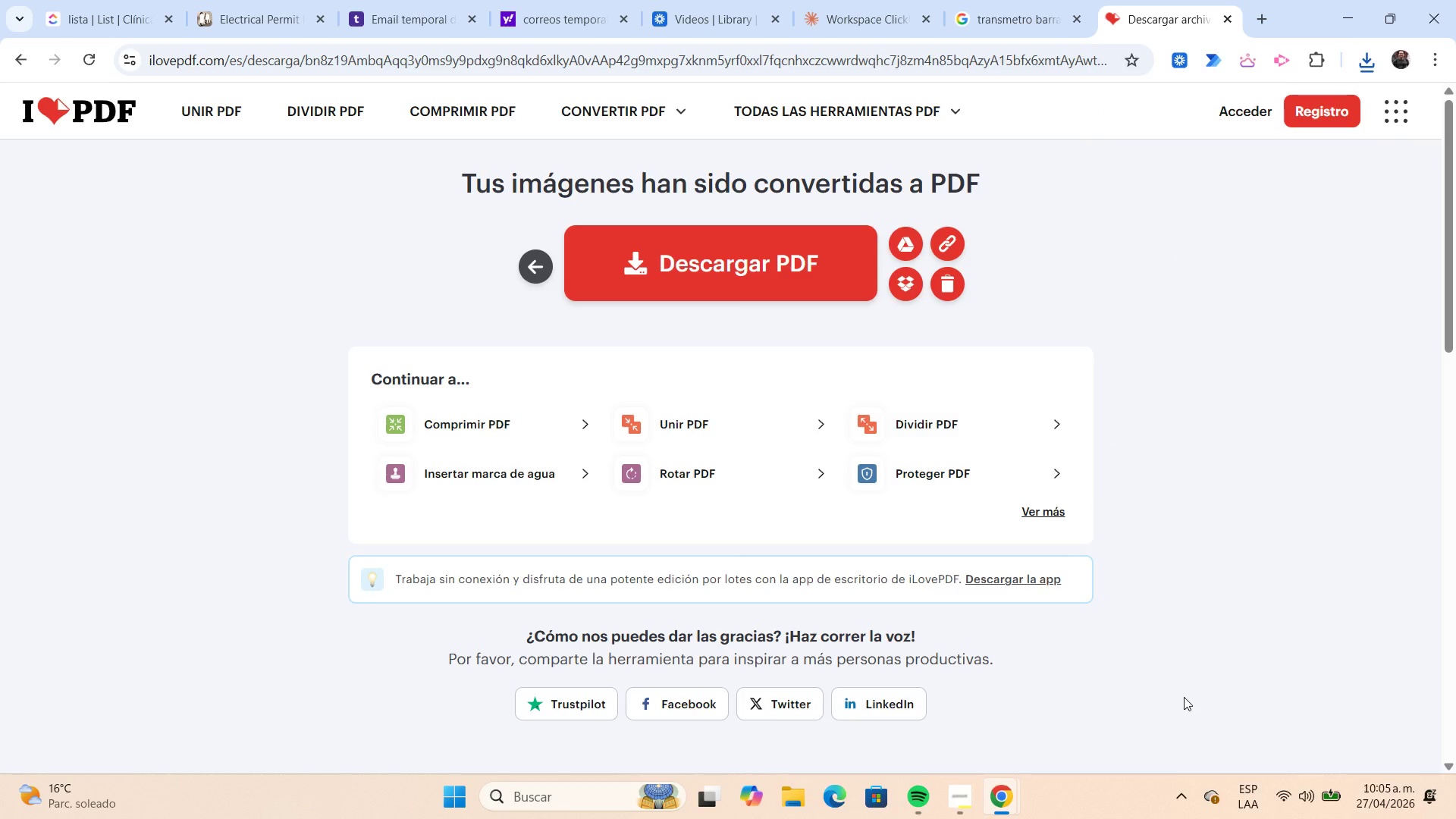 
left_click([692, 291])
 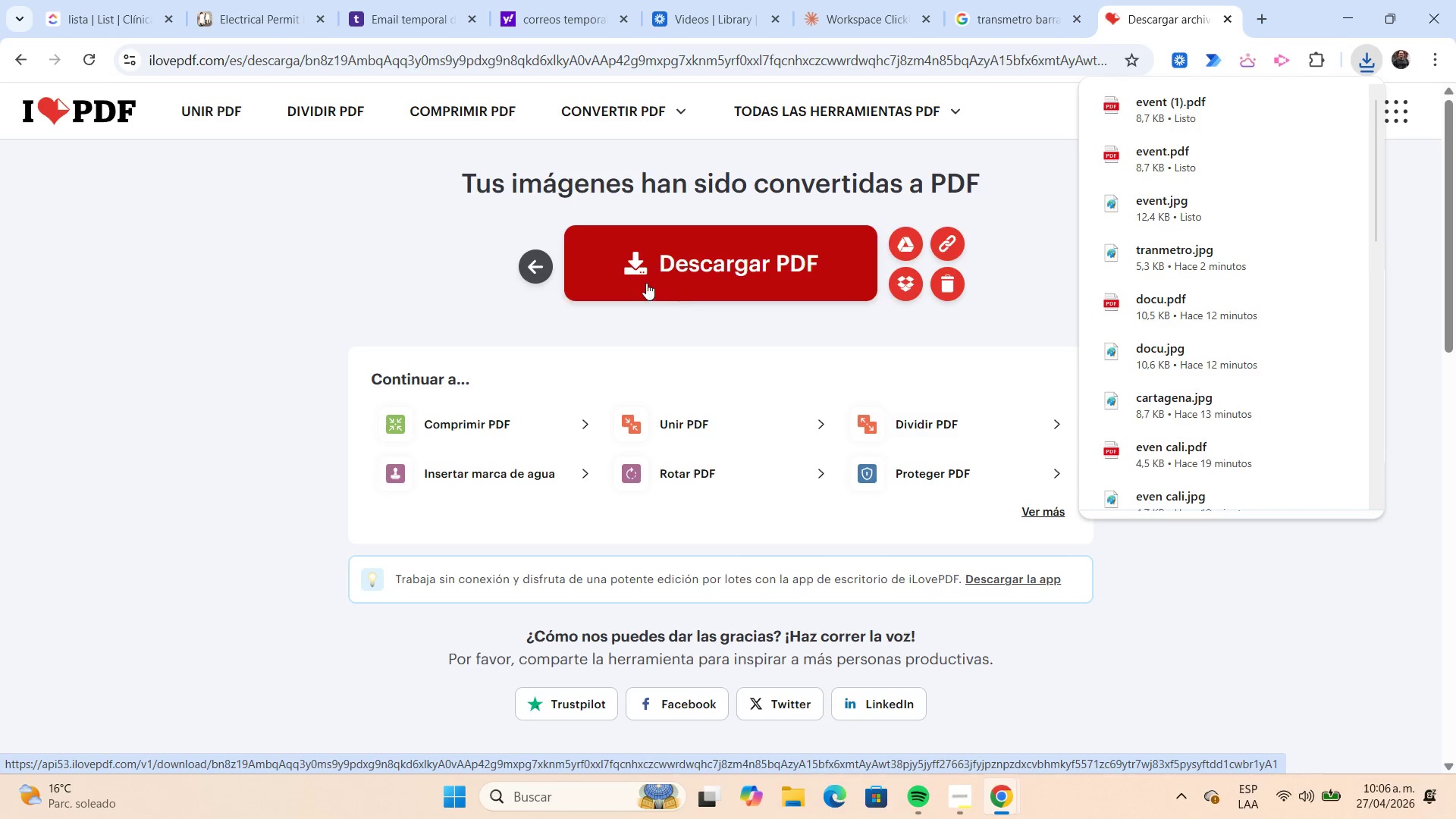 
left_click([537, 268])
 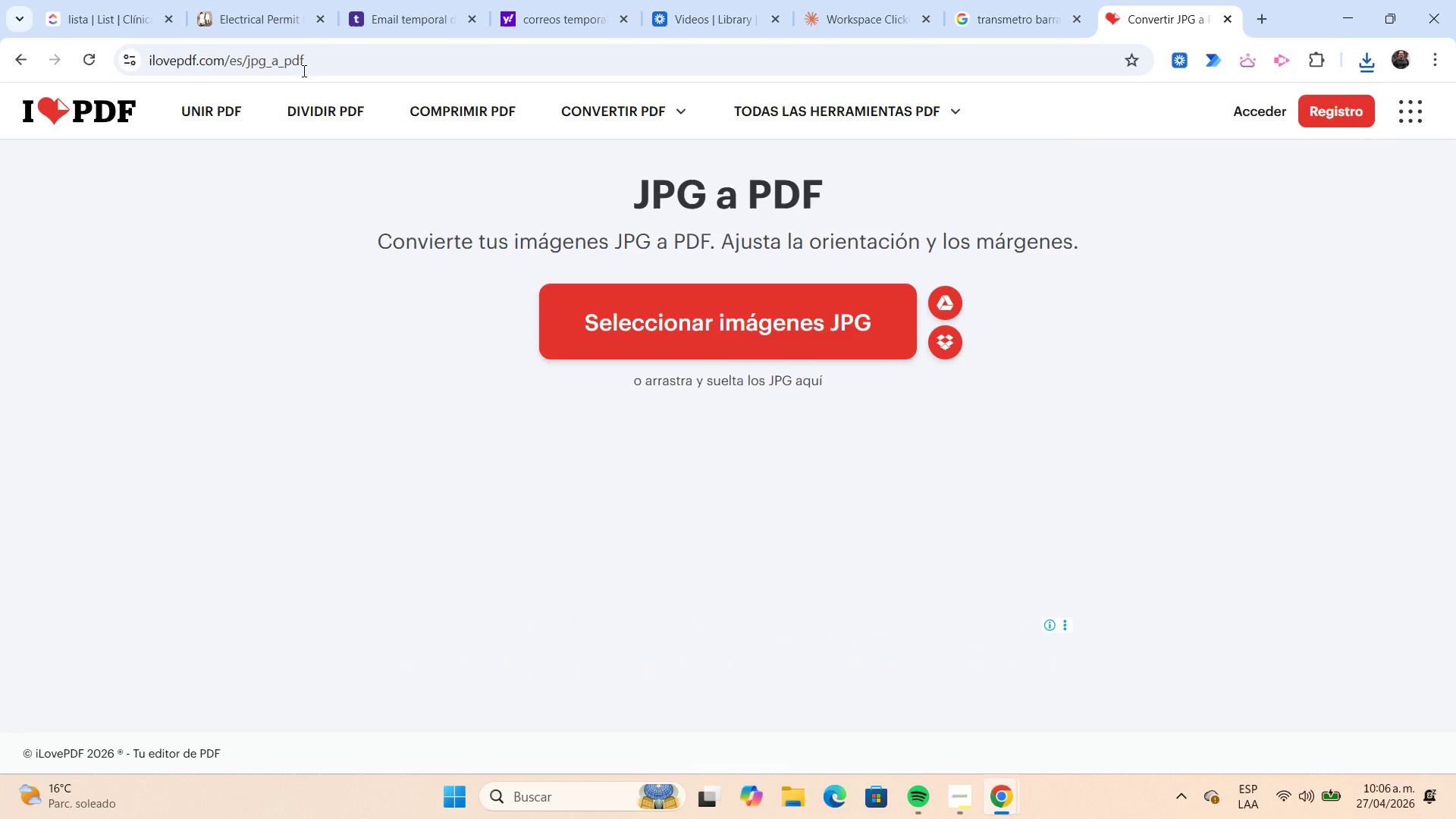 
left_click([273, 21])
 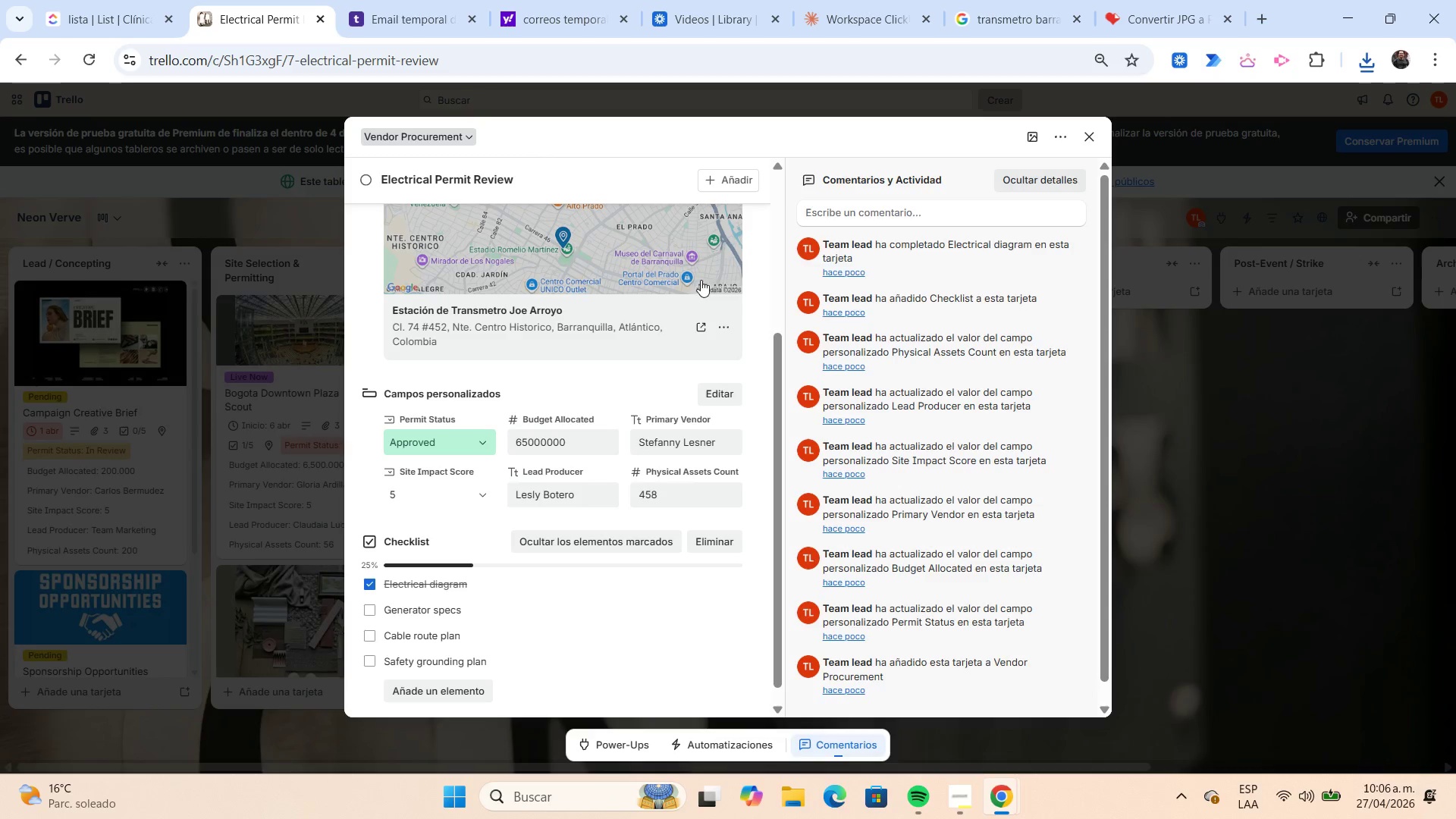 
scroll: coordinate [758, 320], scroll_direction: up, amount: 4.0
 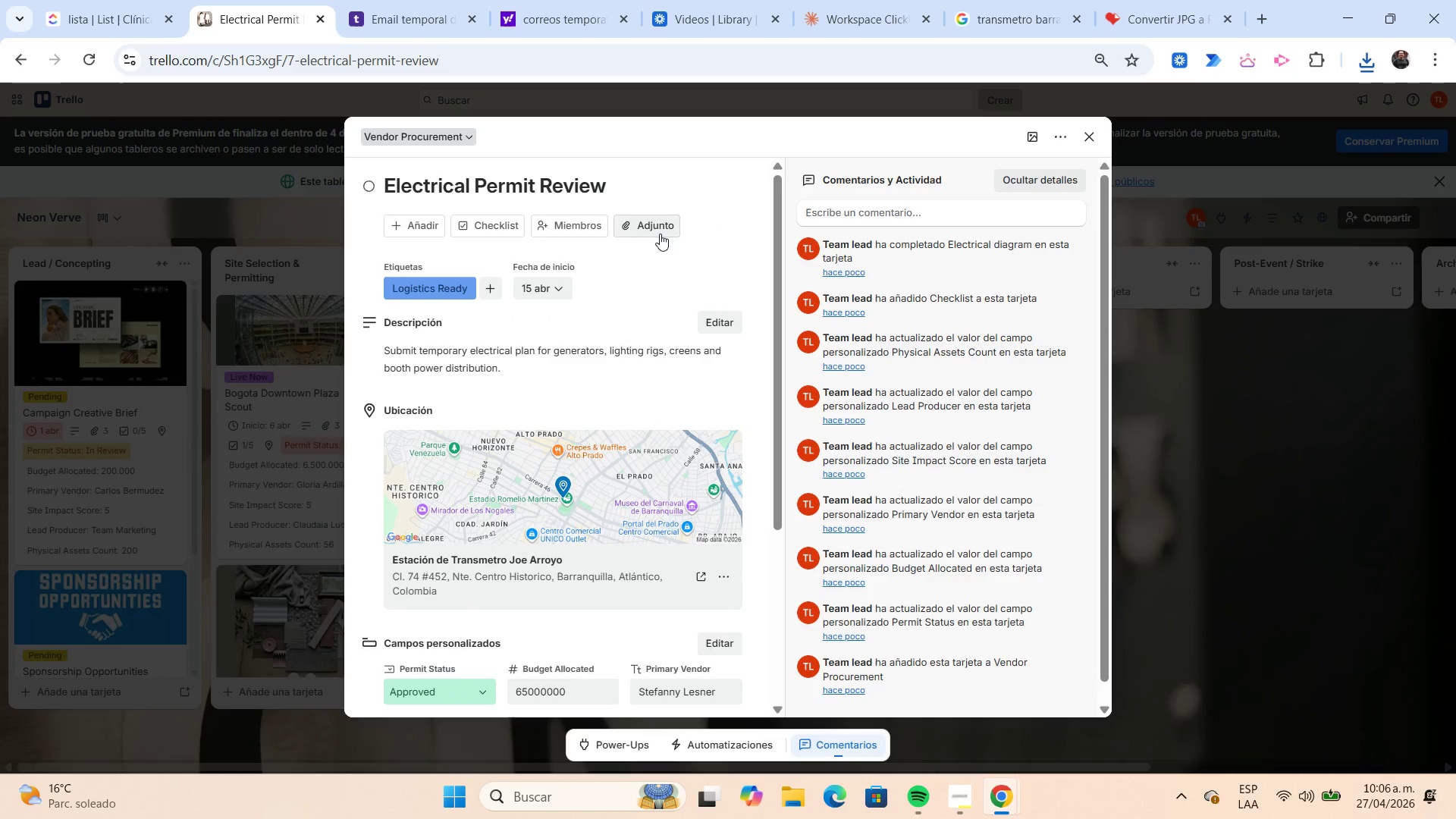 
left_click([657, 234])
 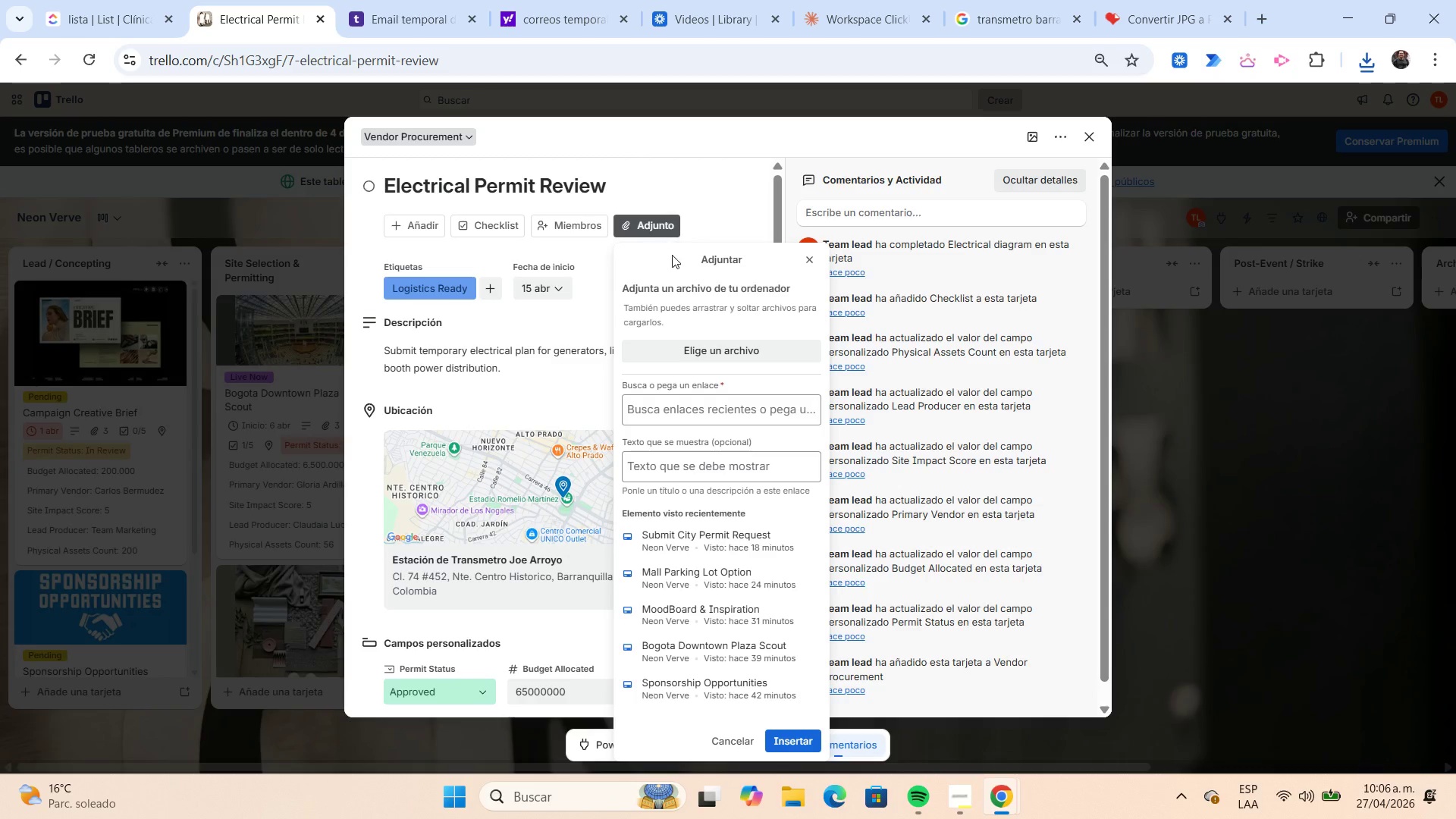 
left_click([744, 345])
 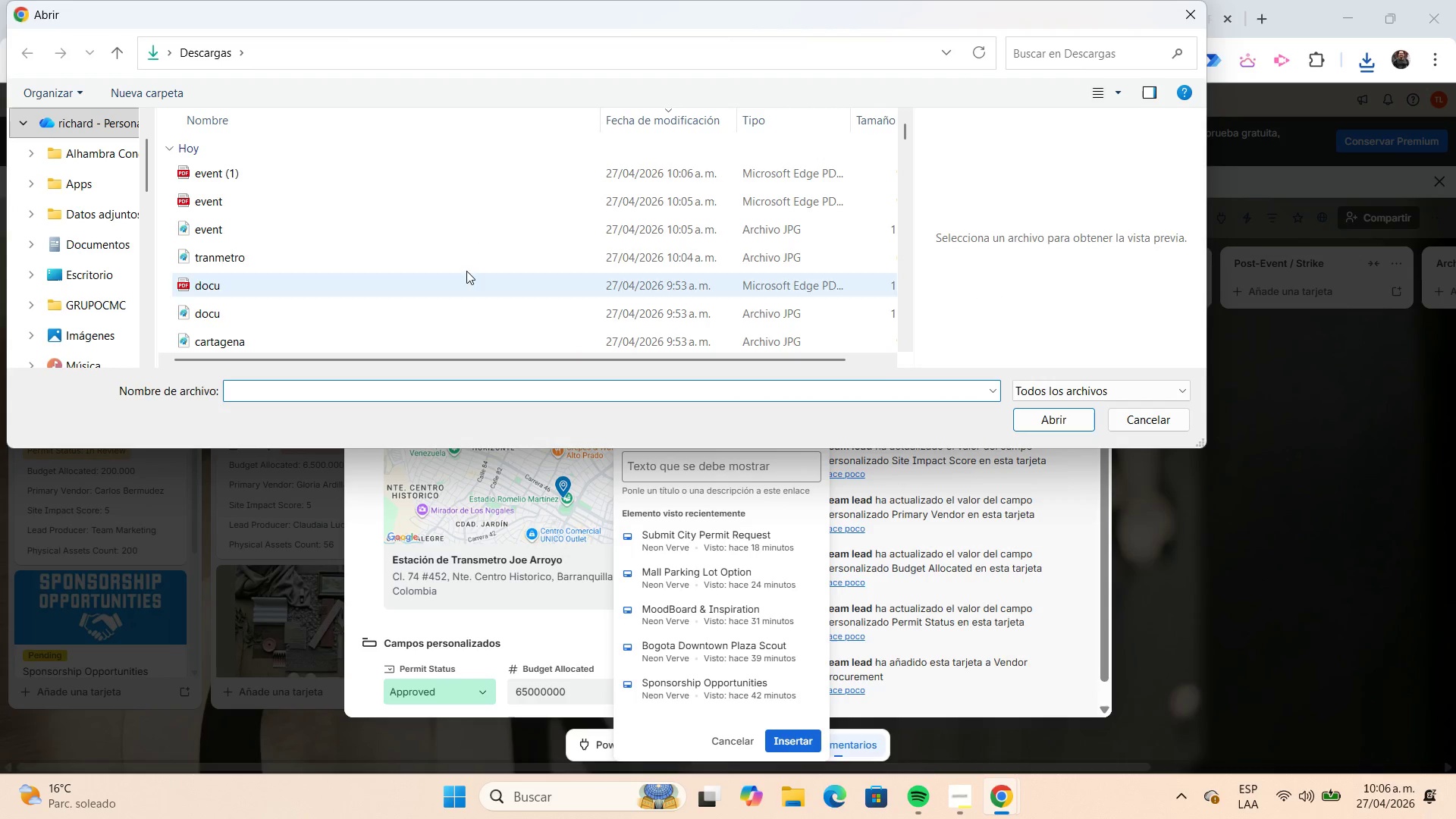 
left_click([364, 255])
 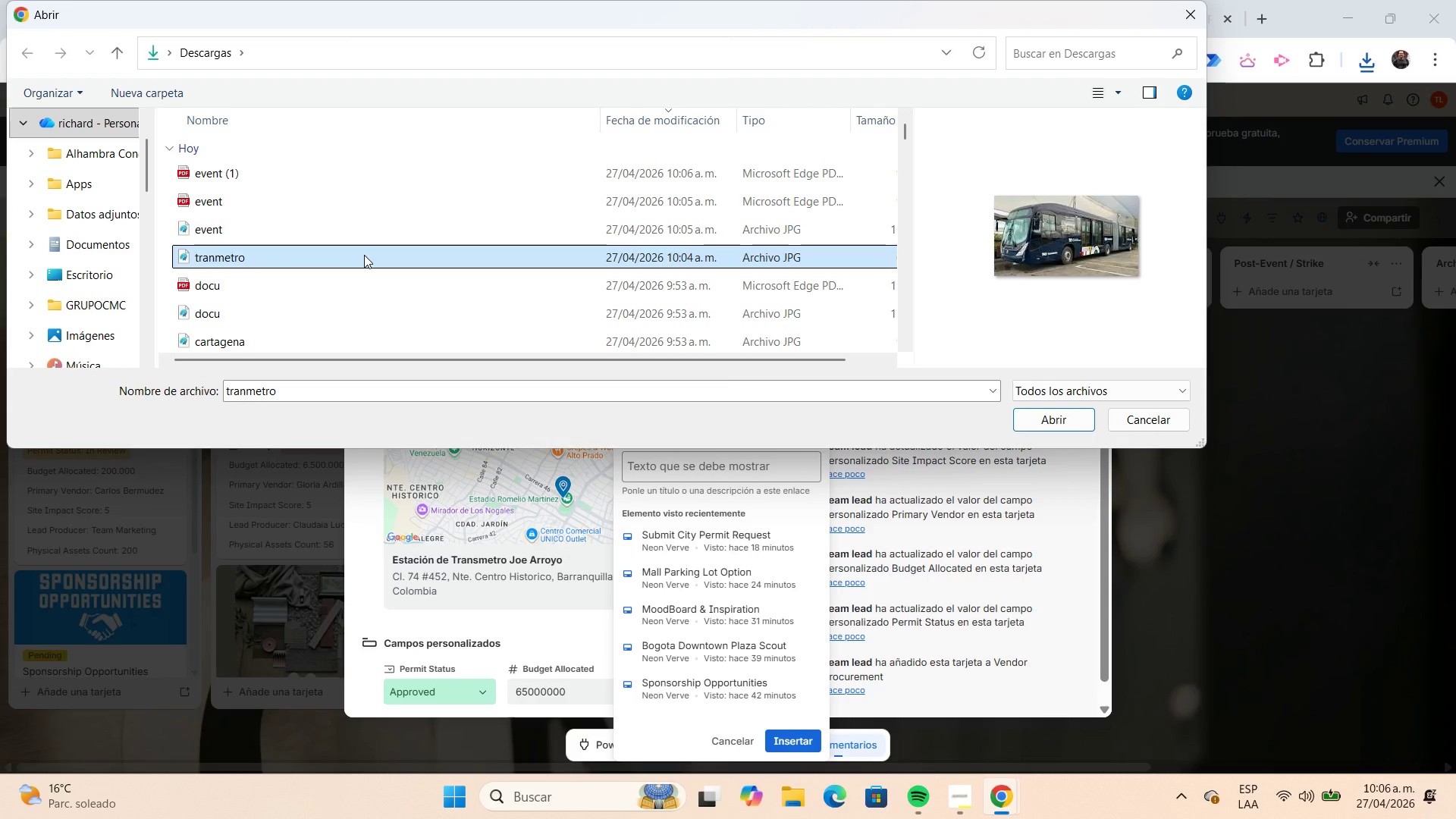 
key(Shift+ArrowUp)
 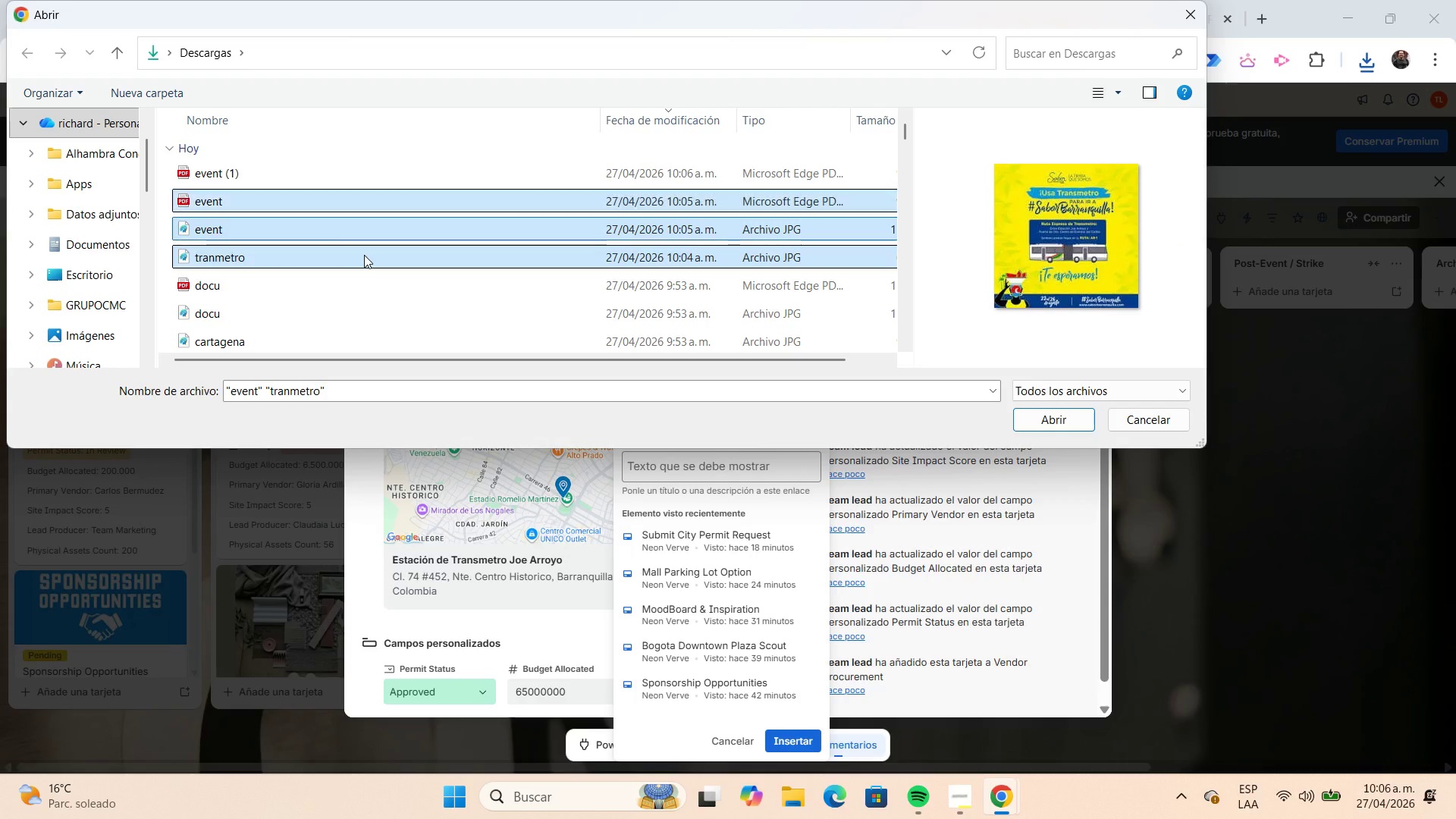 
key(Shift+ArrowUp)
 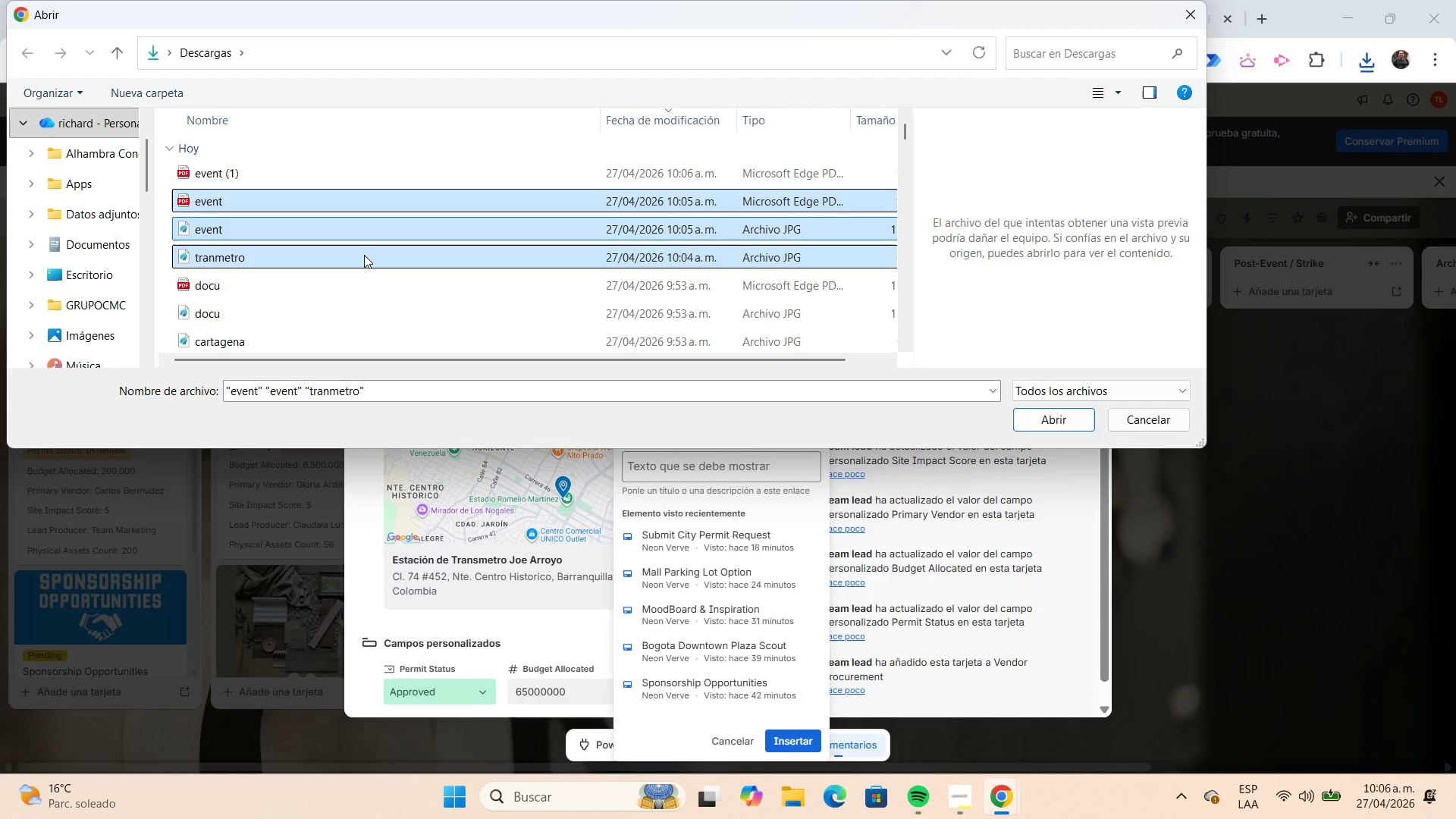 
key(Enter)
 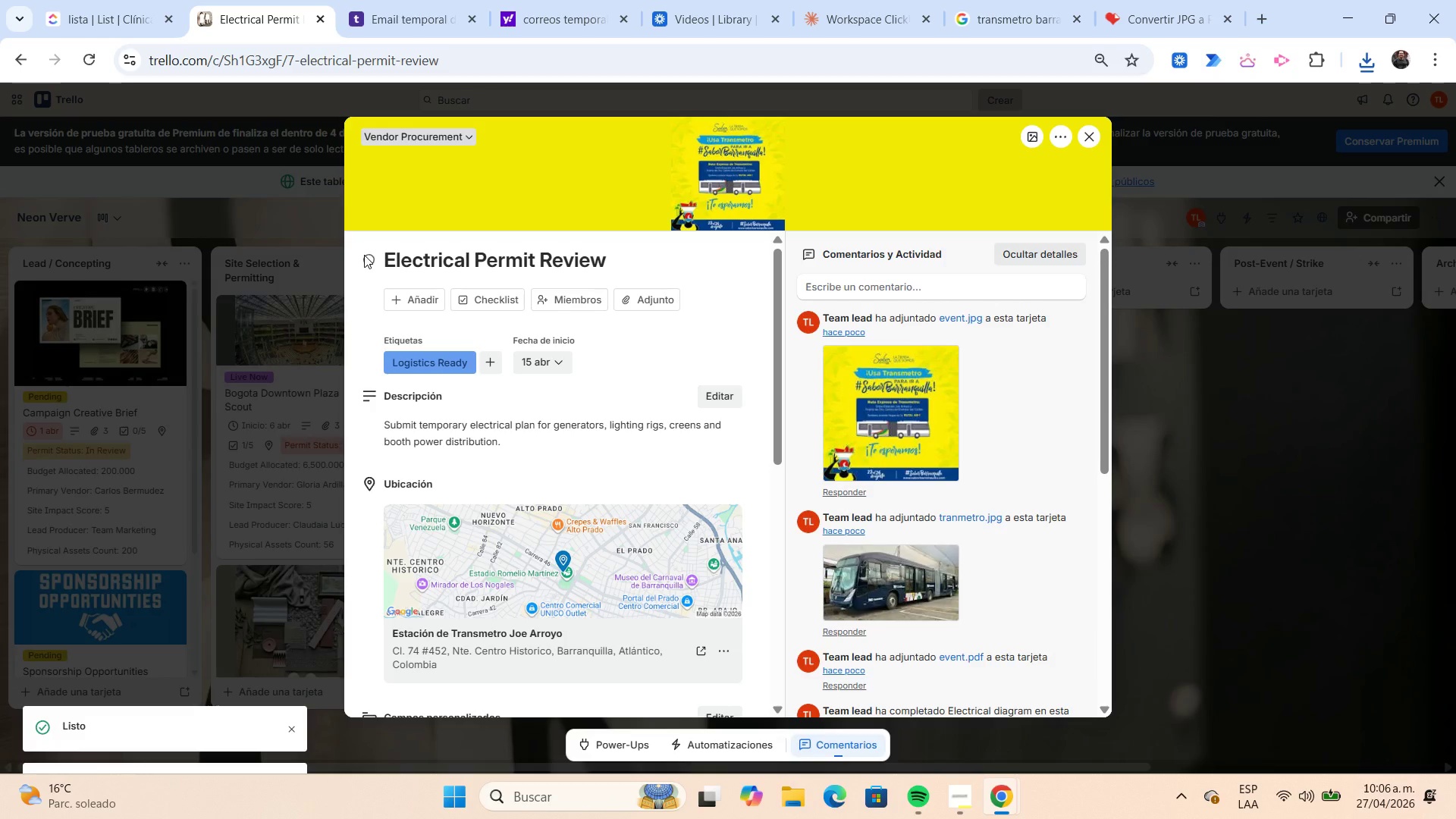 
wait(15.36)
 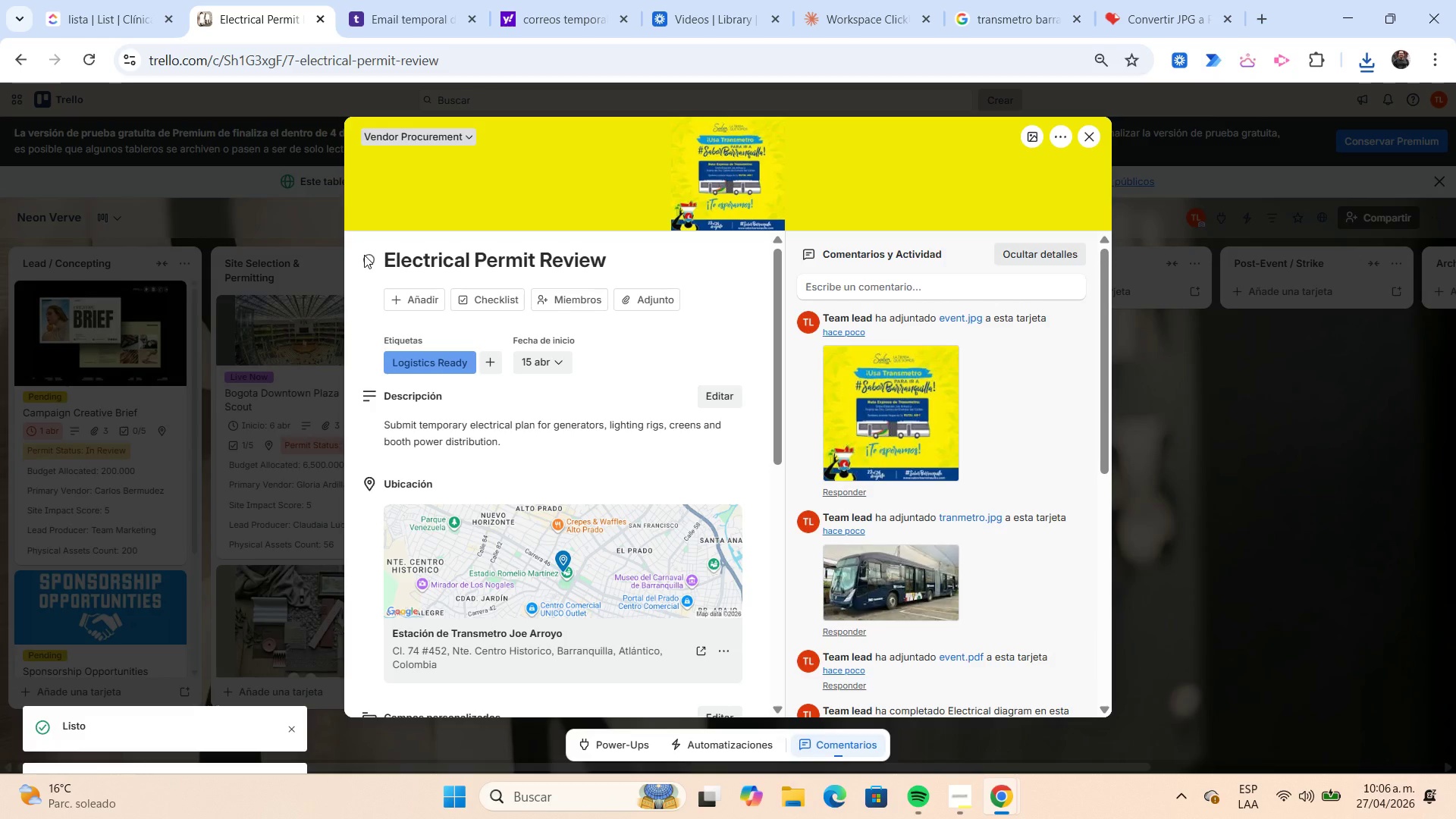 
left_click([1036, 140])
 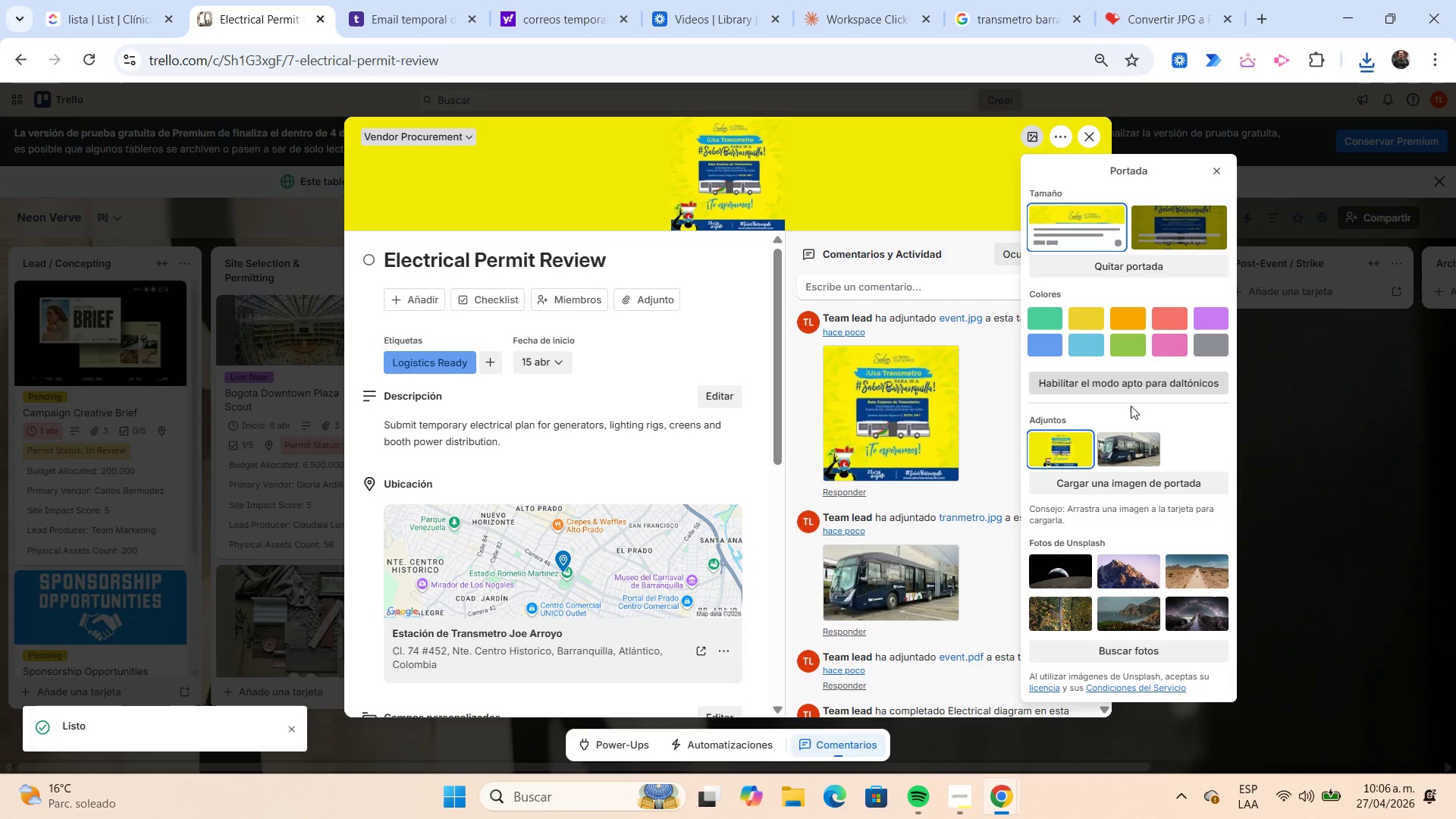 
left_click([1128, 446])
 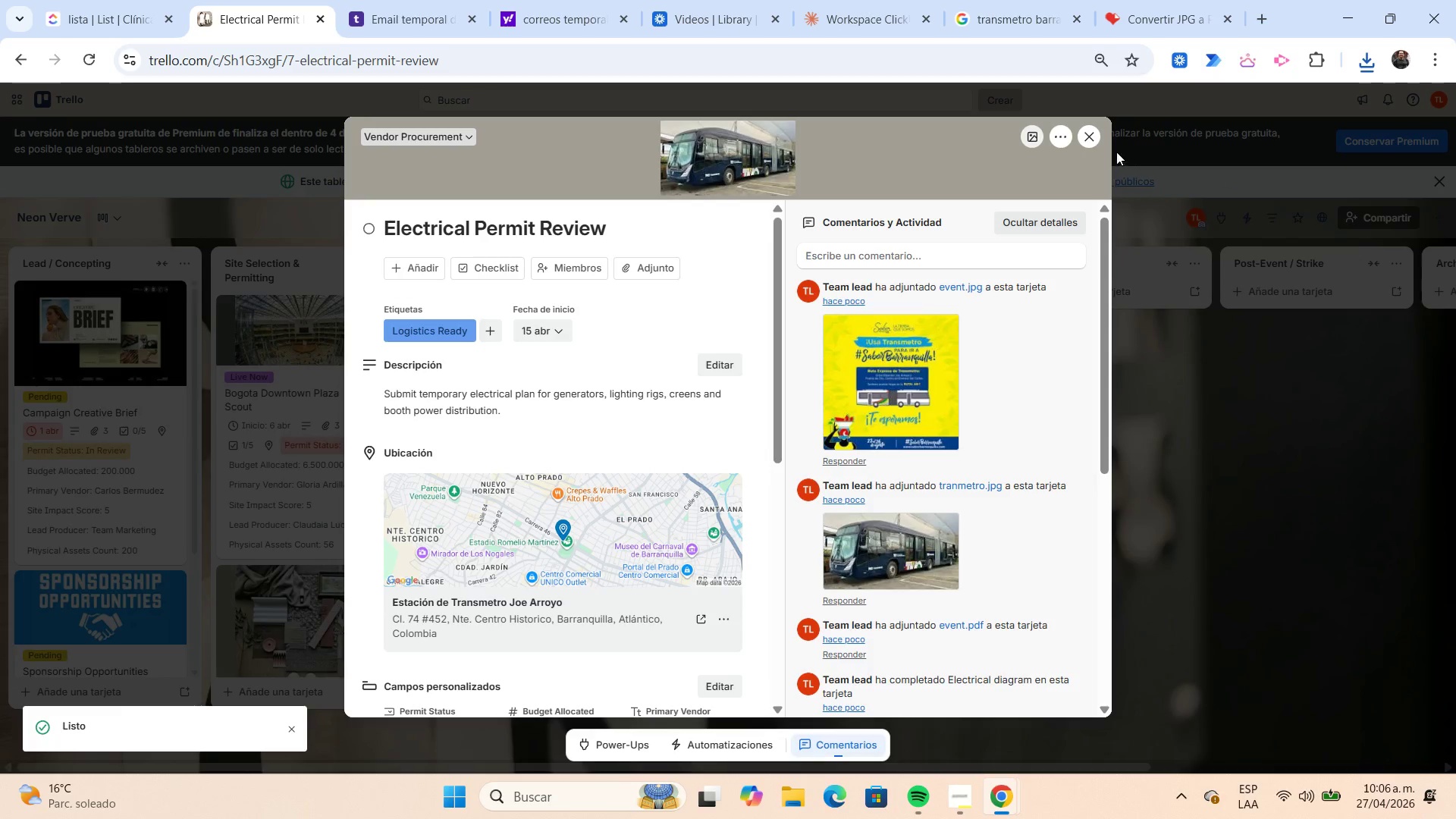 
wait(8.72)
 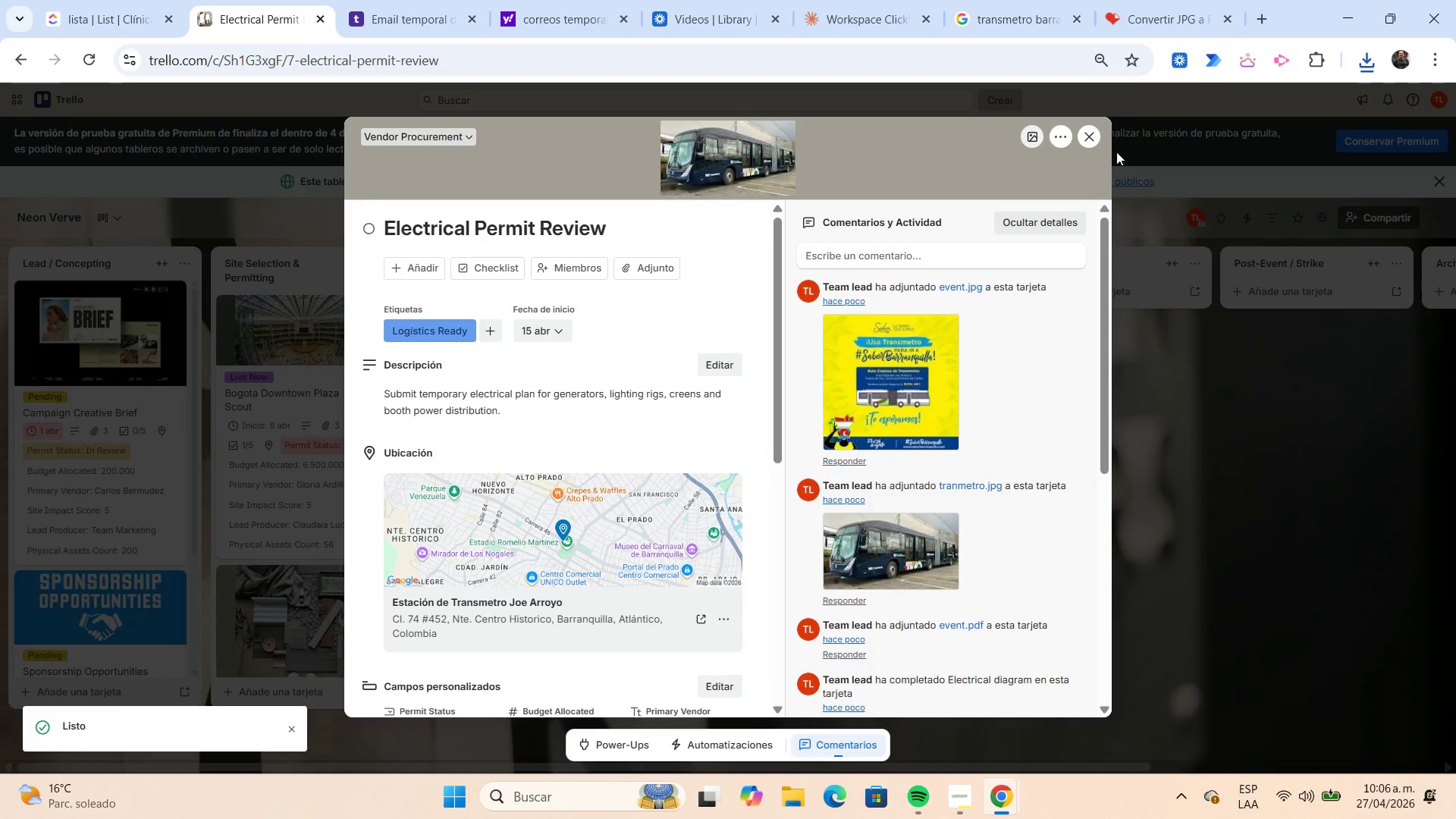 
scroll: coordinate [722, 303], scroll_direction: down, amount: 2.0
 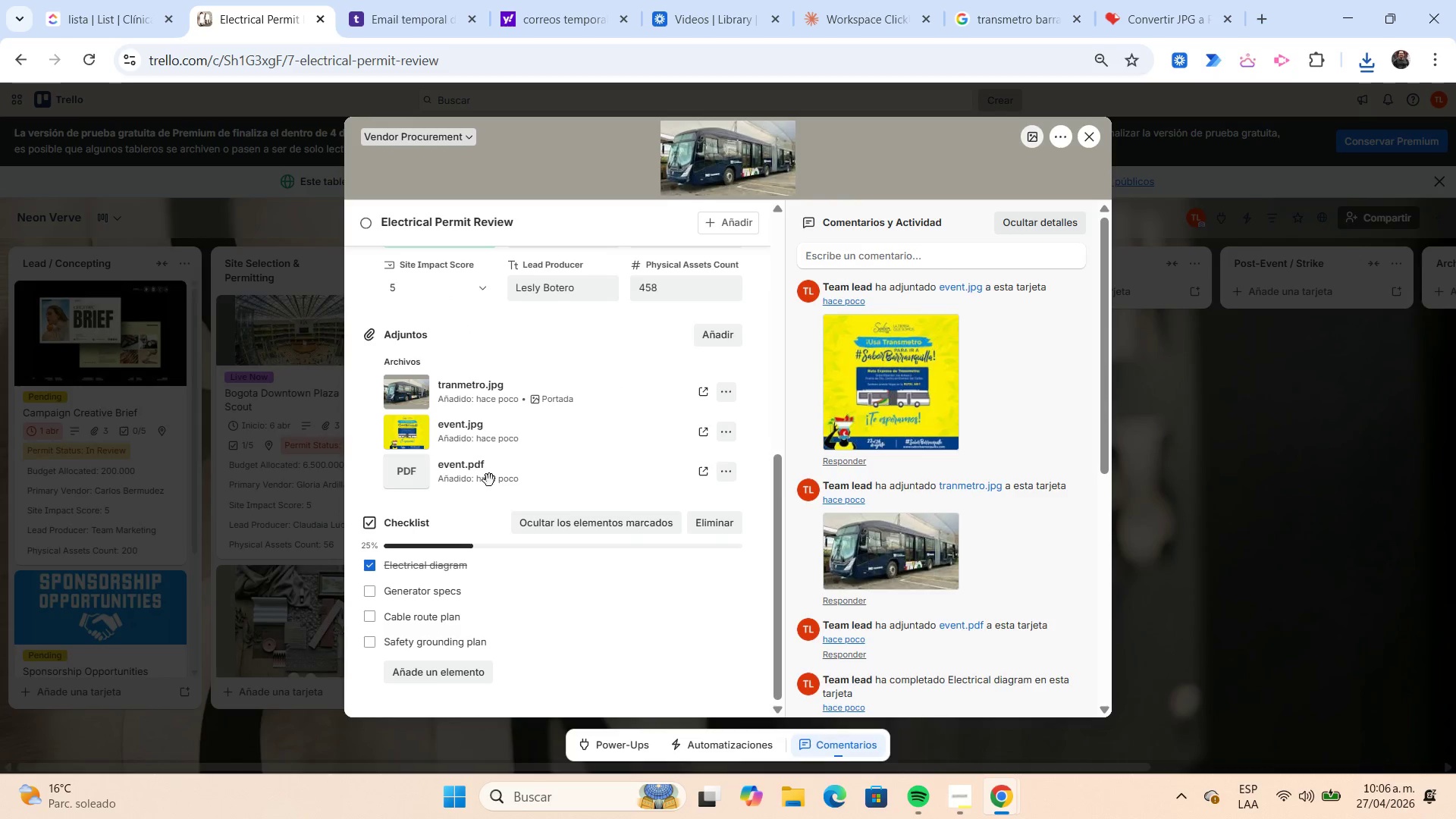 
left_click([372, 586])
 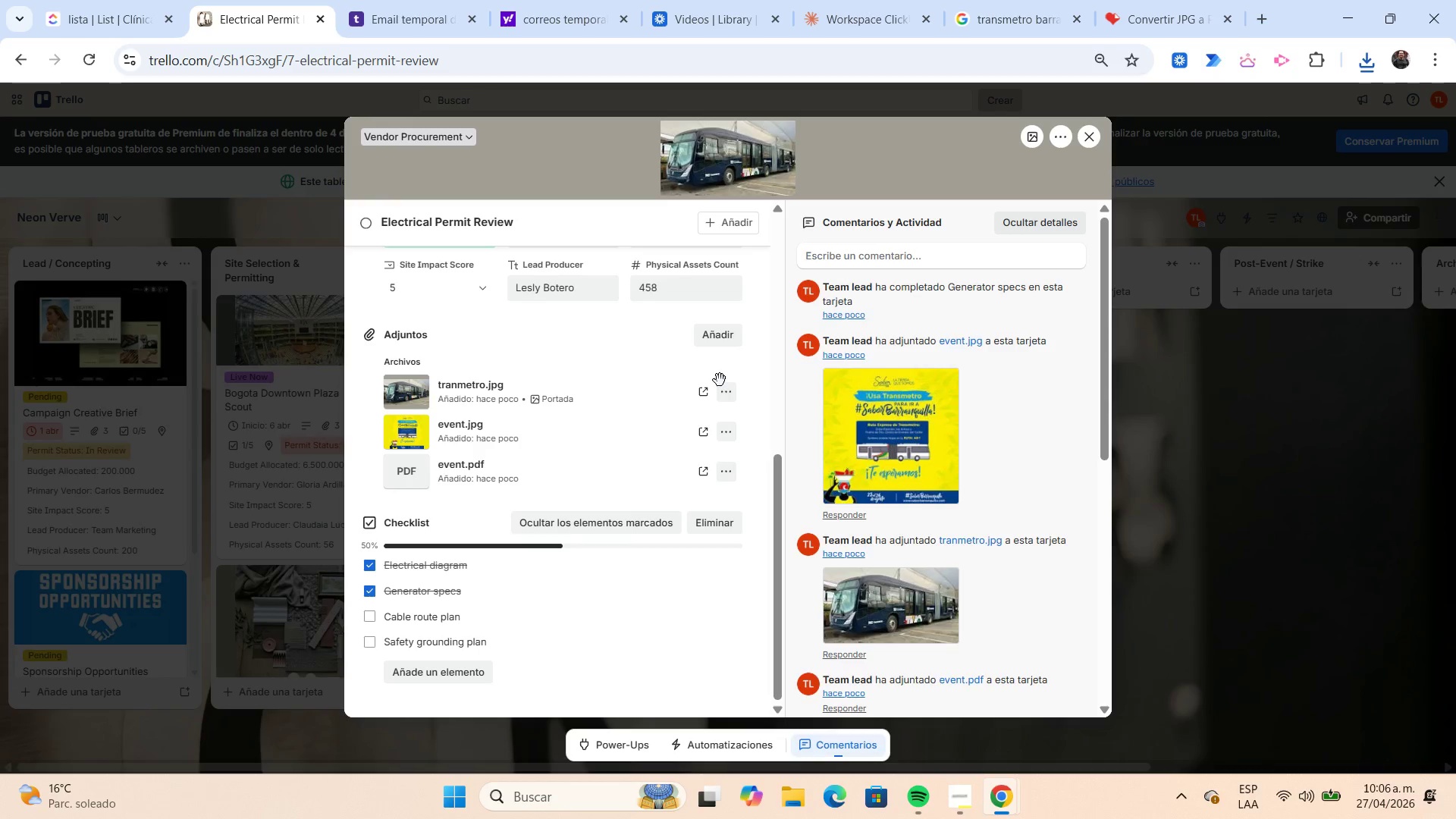 
scroll: coordinate [720, 380], scroll_direction: up, amount: 1.0
 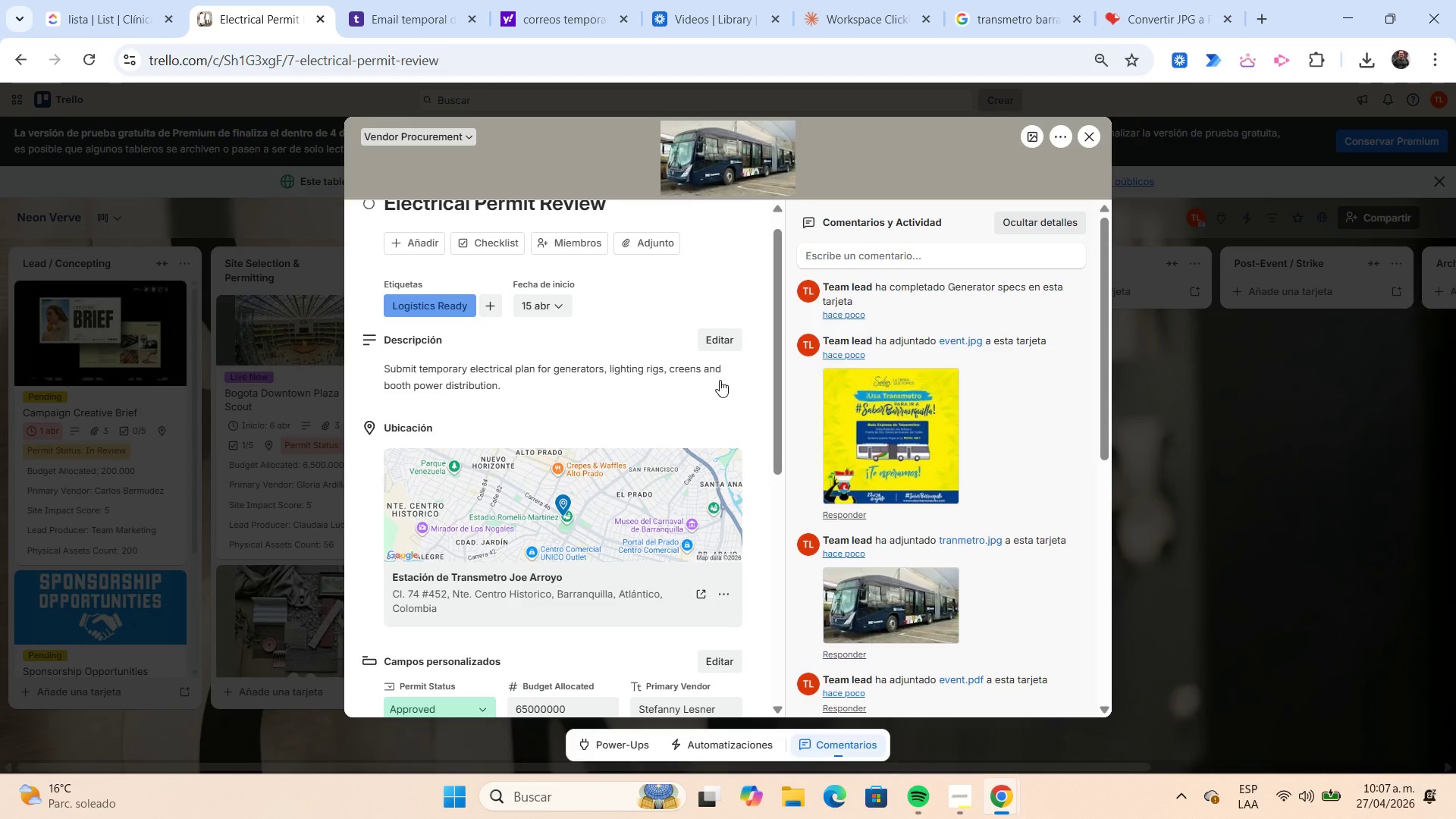 
wait(22.55)
 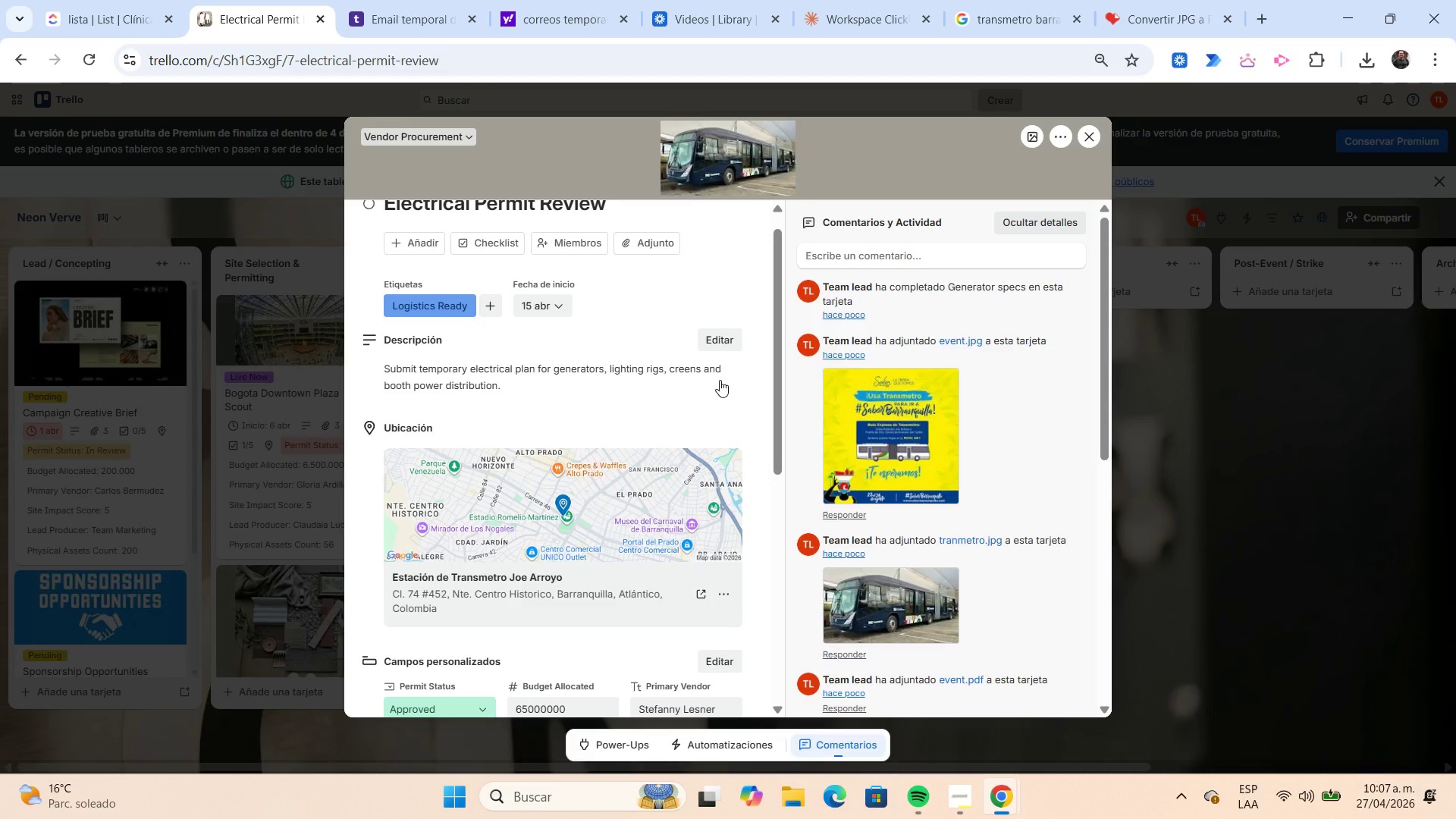 
left_click([1094, 136])
 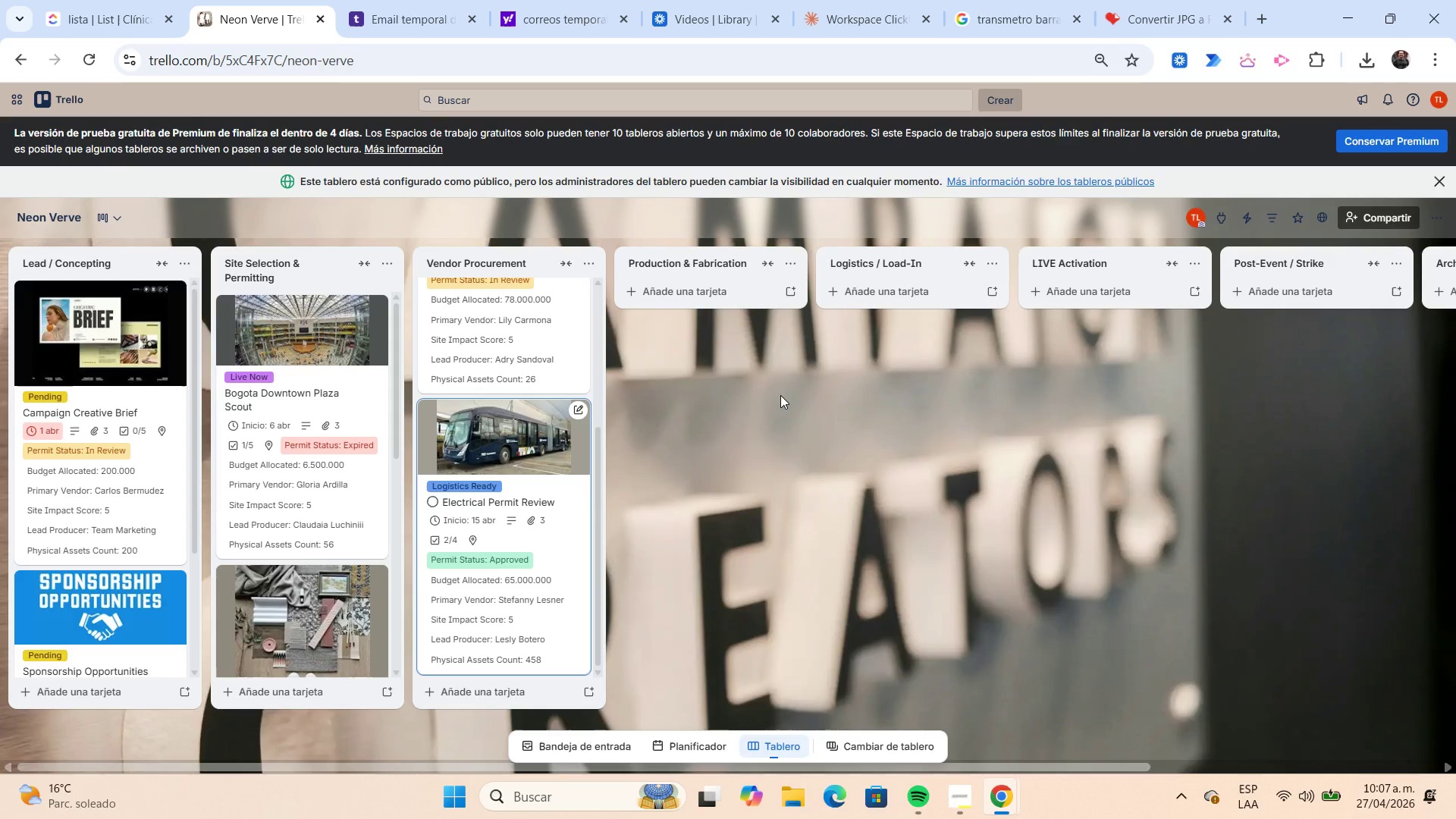 
wait(32.62)
 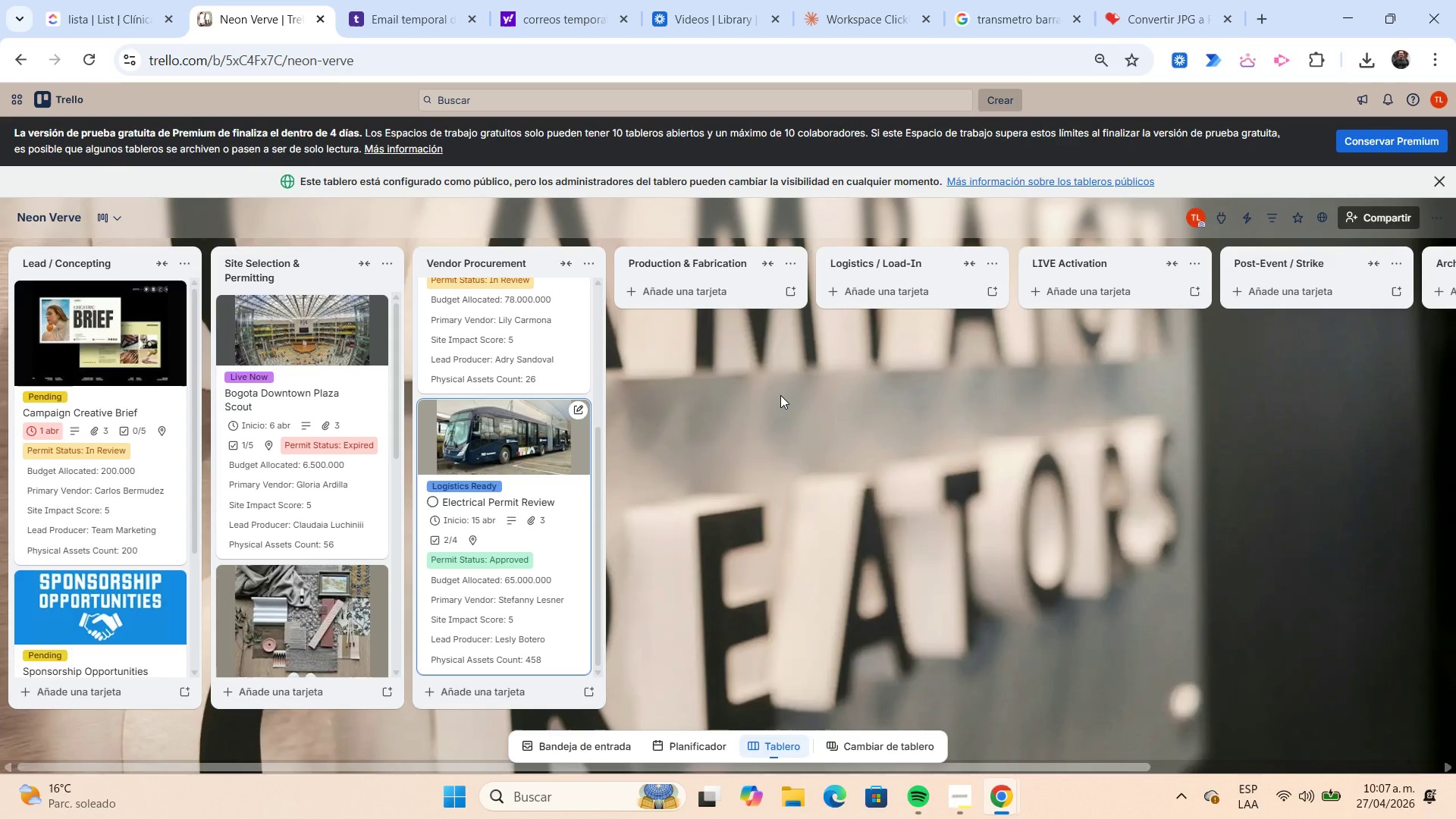 
scroll: coordinate [515, 484], scroll_direction: up, amount: 4.0
 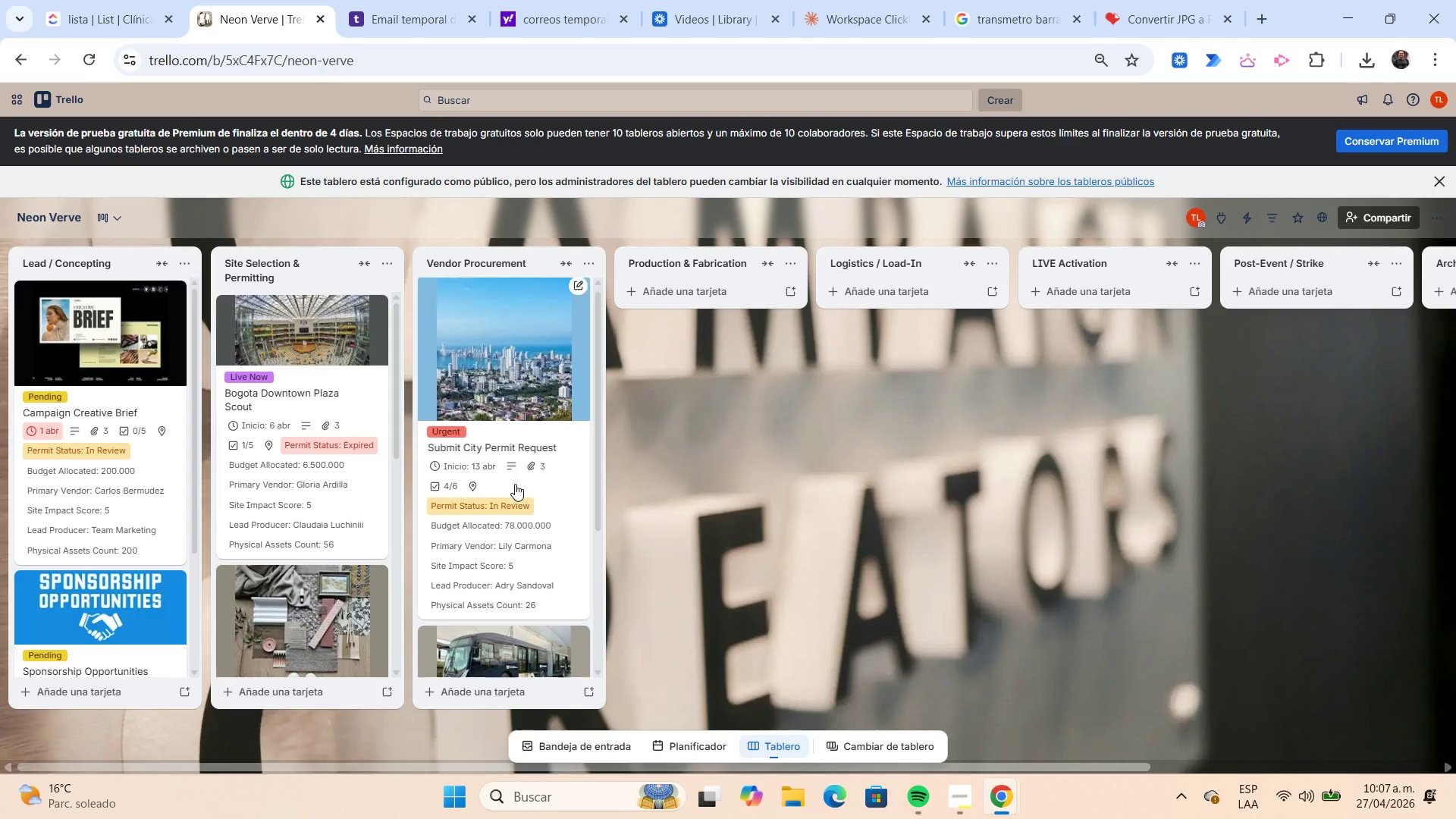 
scroll: coordinate [515, 484], scroll_direction: down, amount: 3.0
 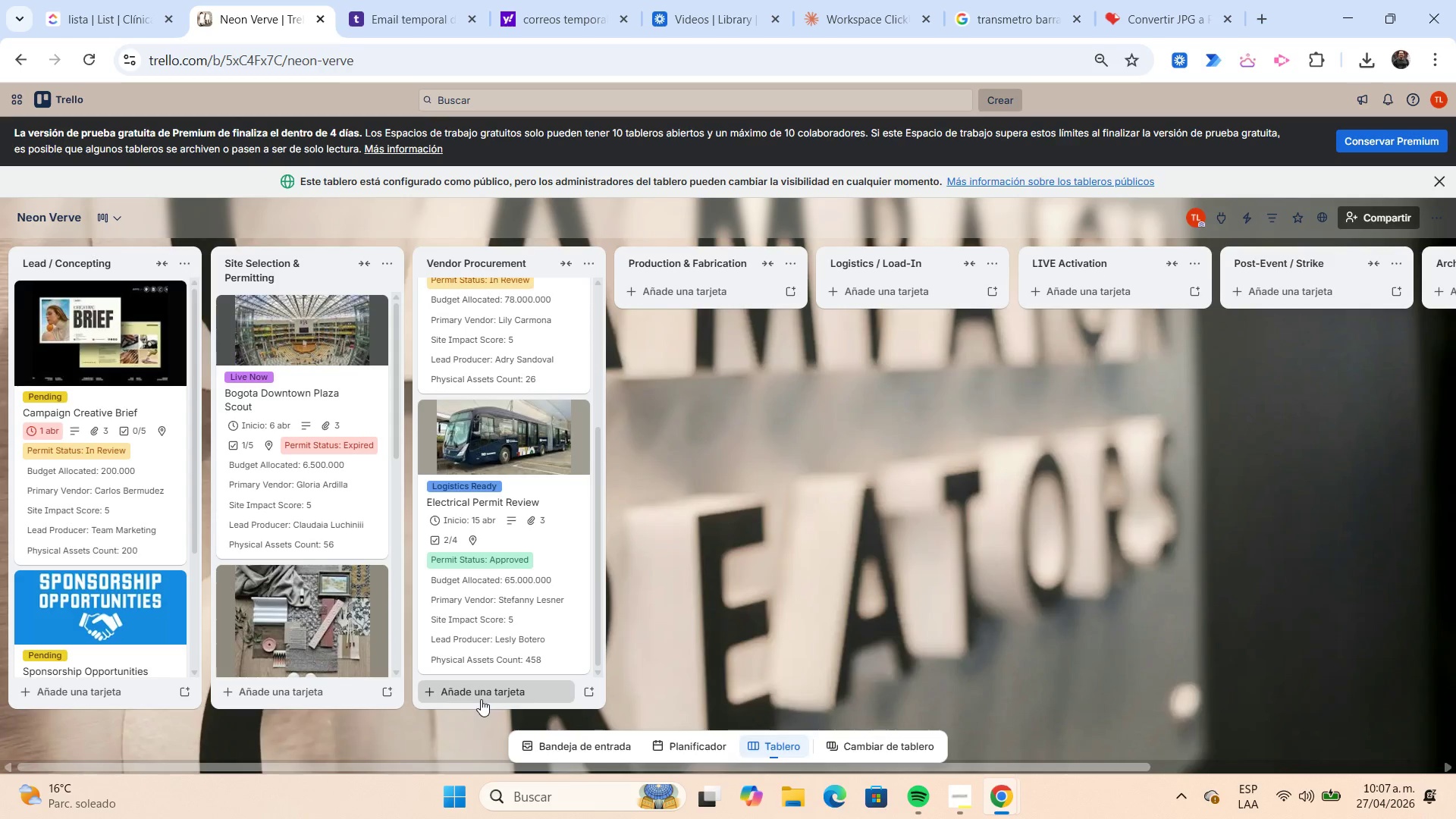 
left_click([482, 692])
 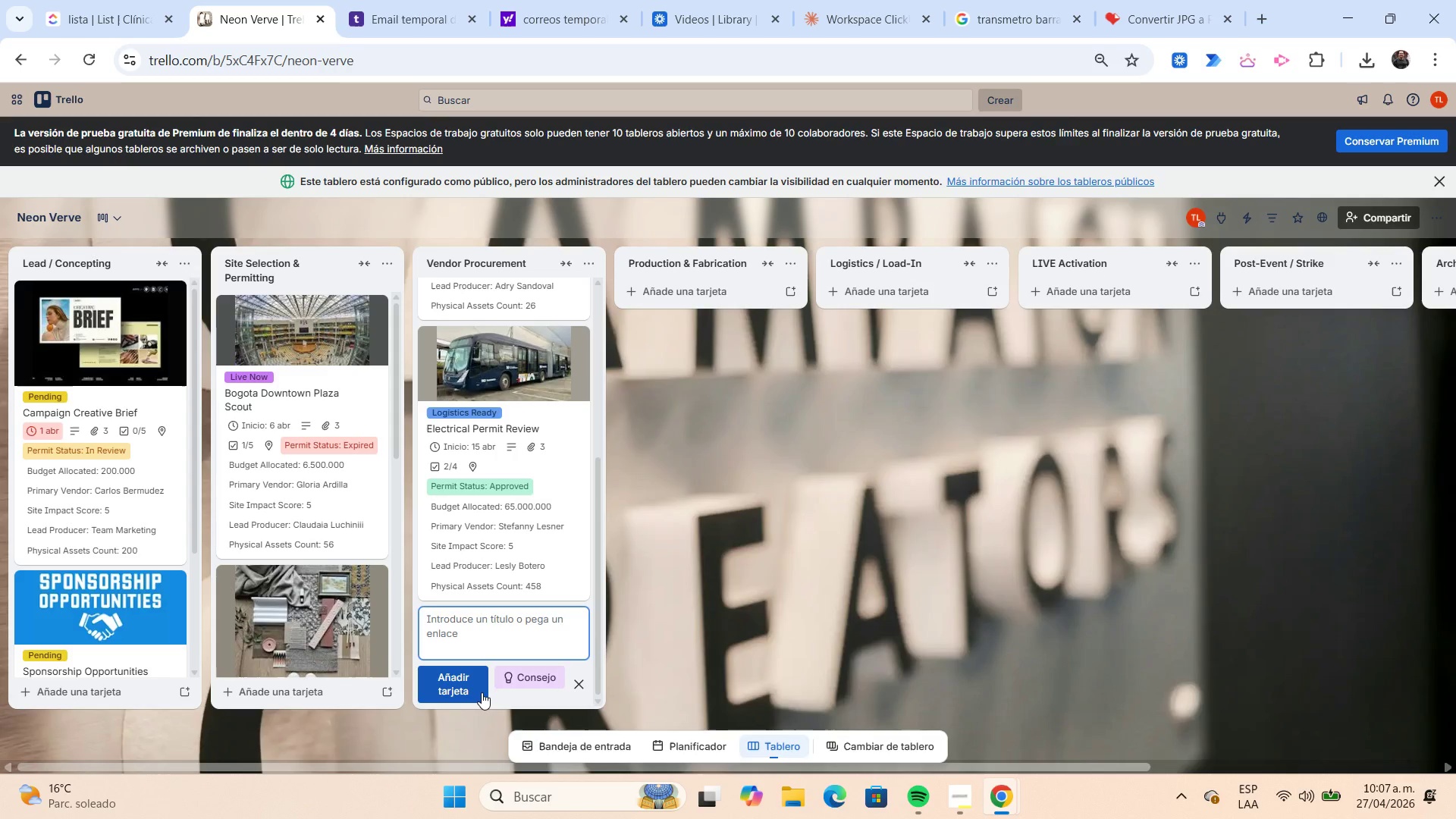 
type(LE)
key(Backspace)
type(ed Screen E)
key(Backspace)
type(Vendor Quotes)
 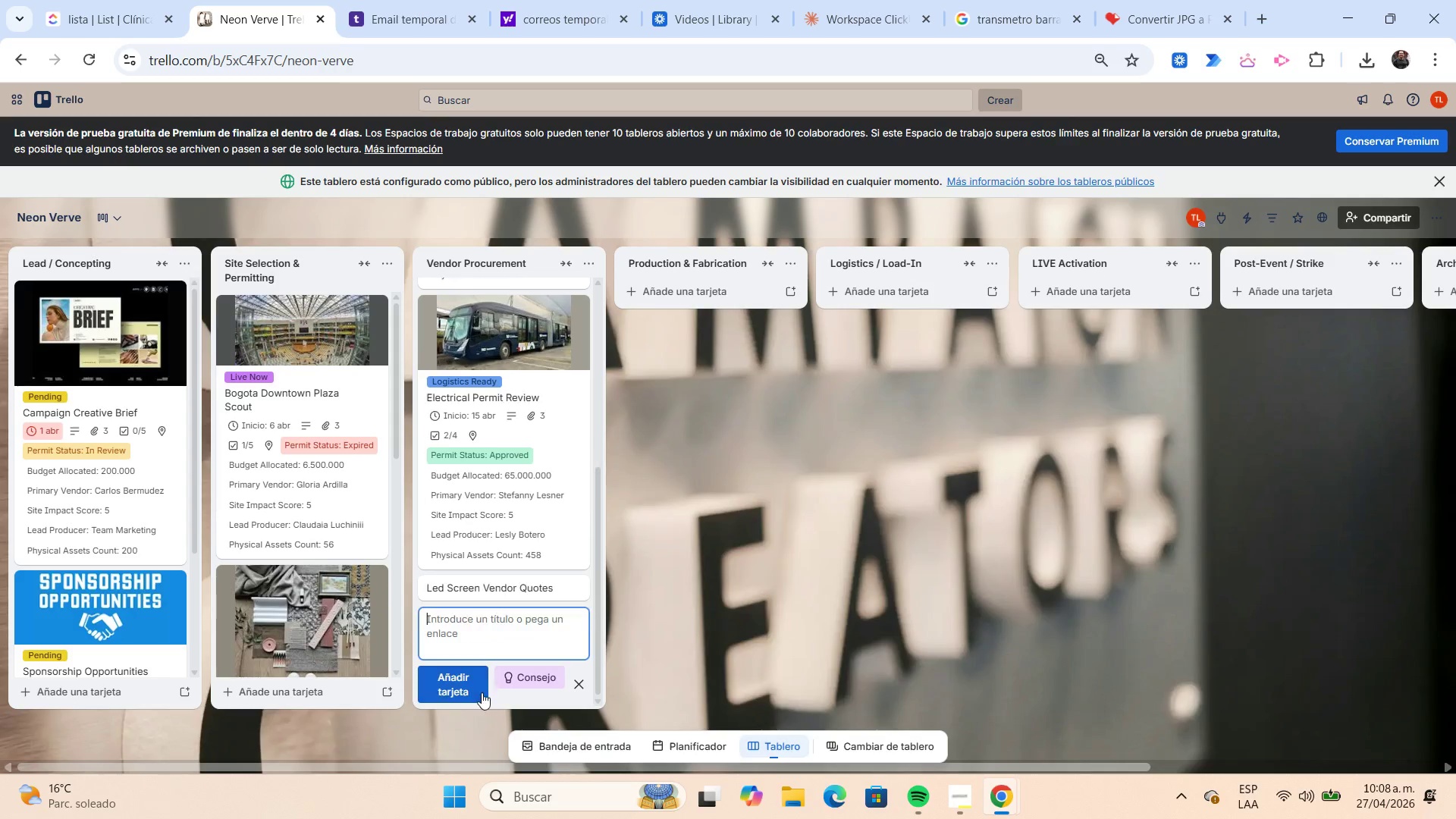 
 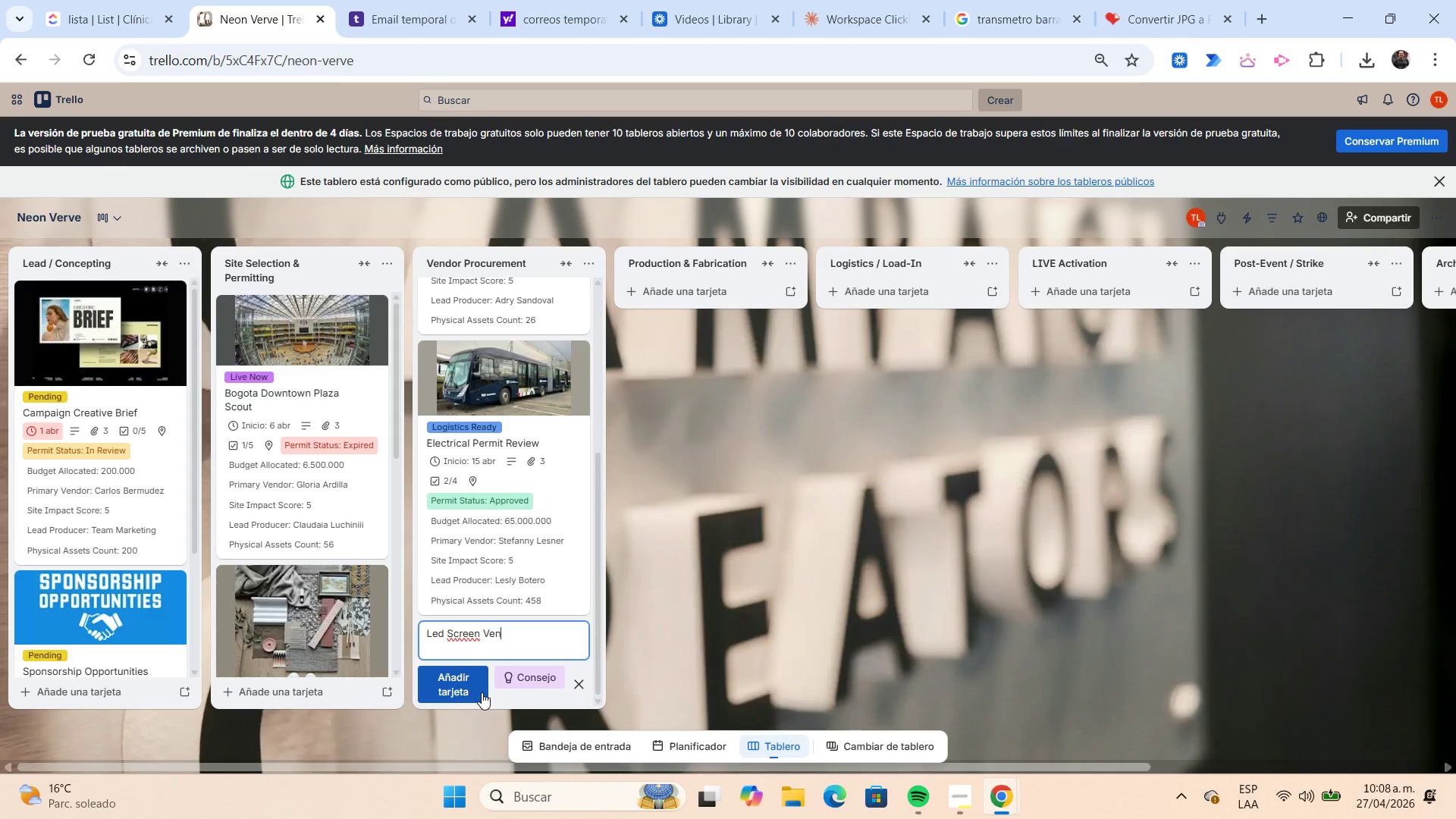 
key(Enter)
 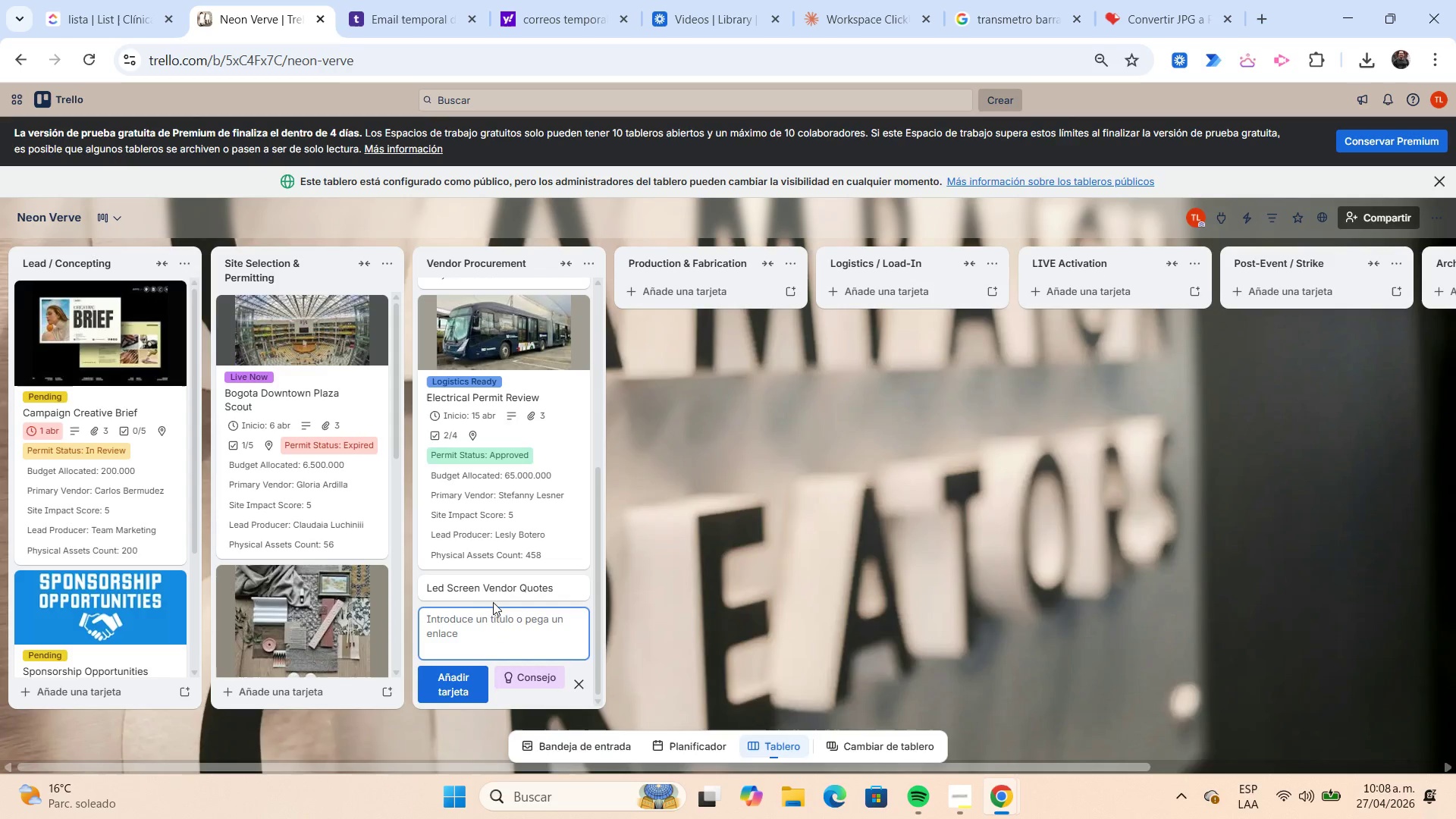 
left_click([494, 592])
 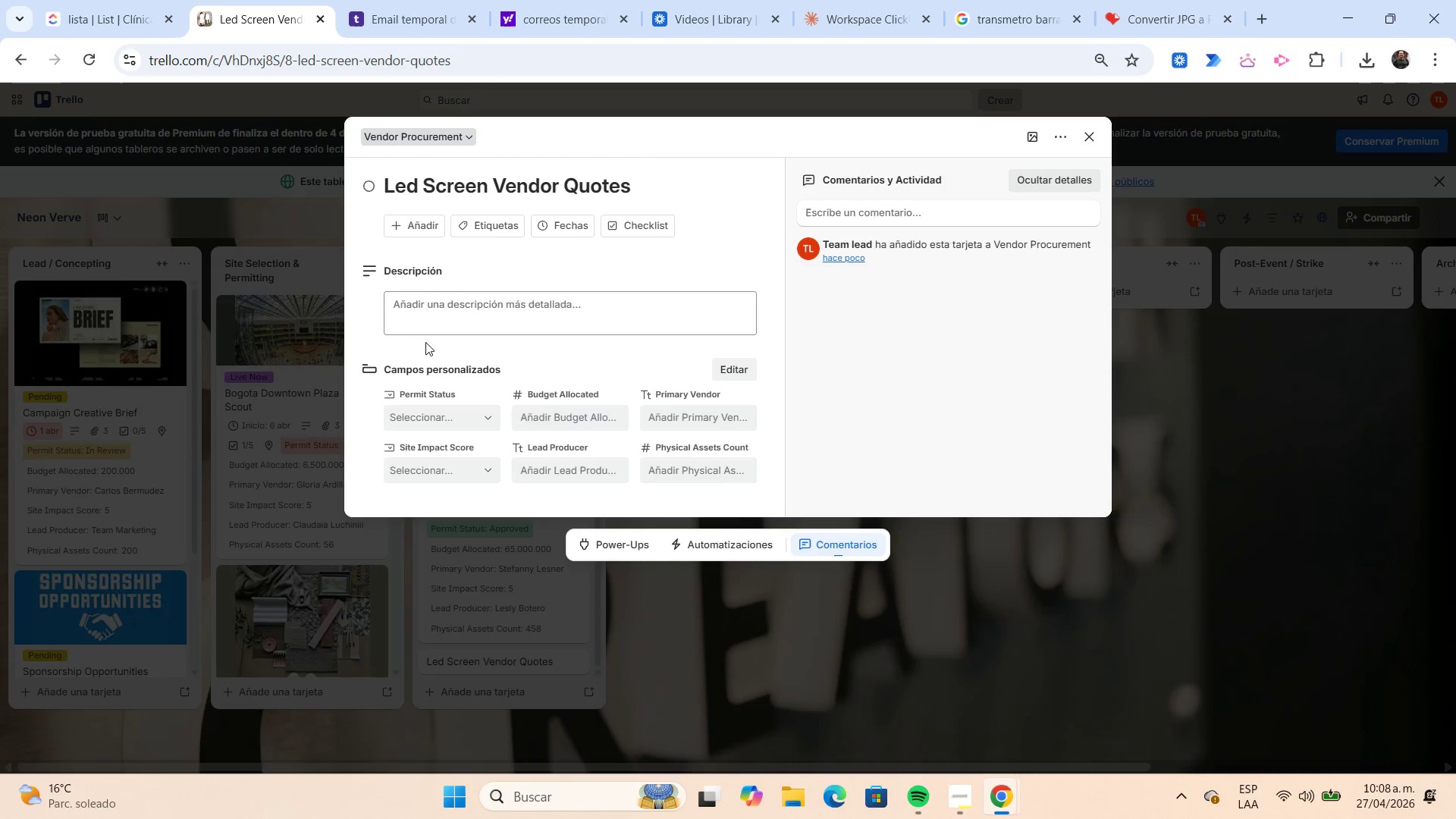 
left_click([478, 221])
 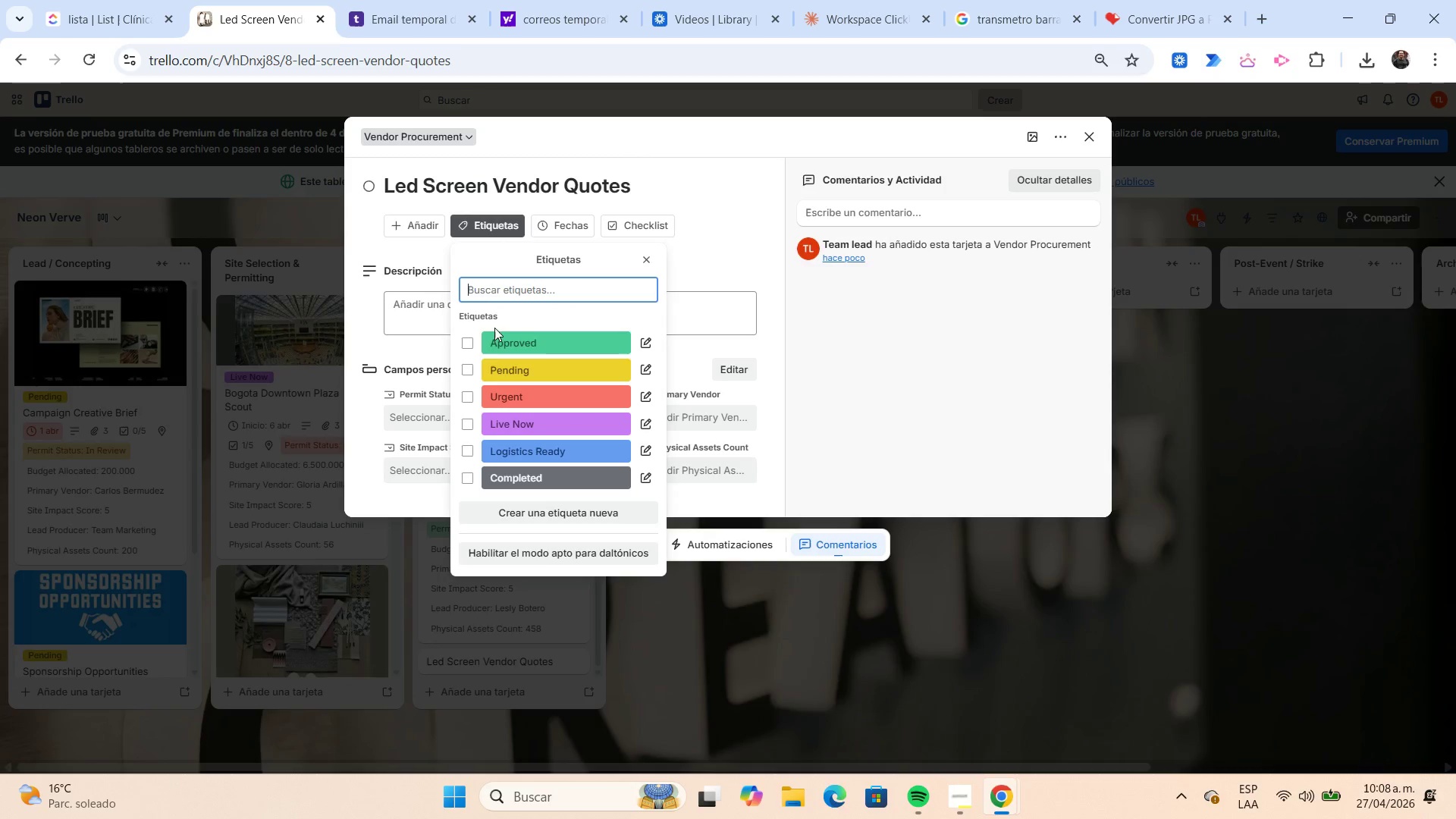 
left_click([496, 339])
 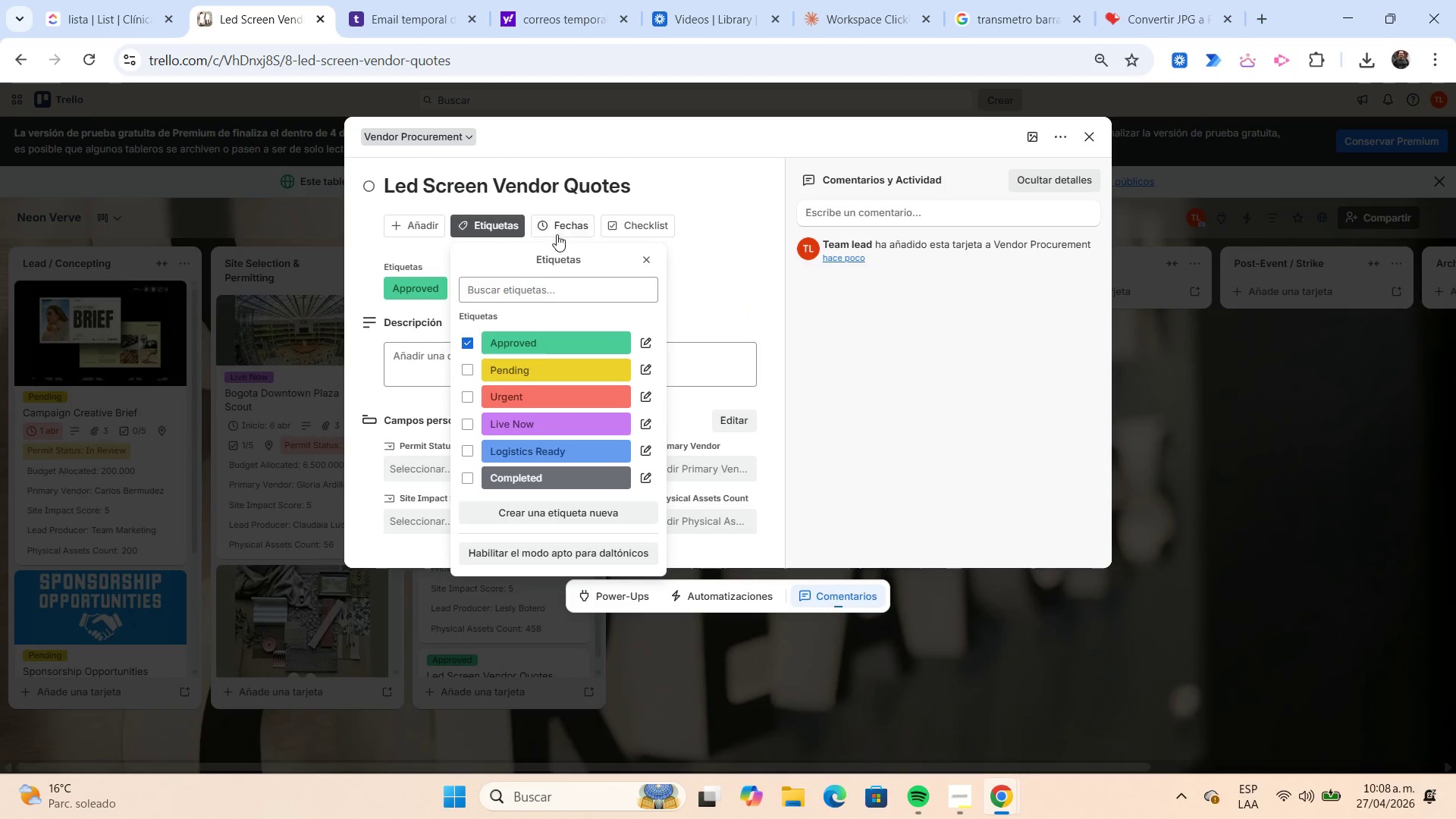 
left_click([557, 234])
 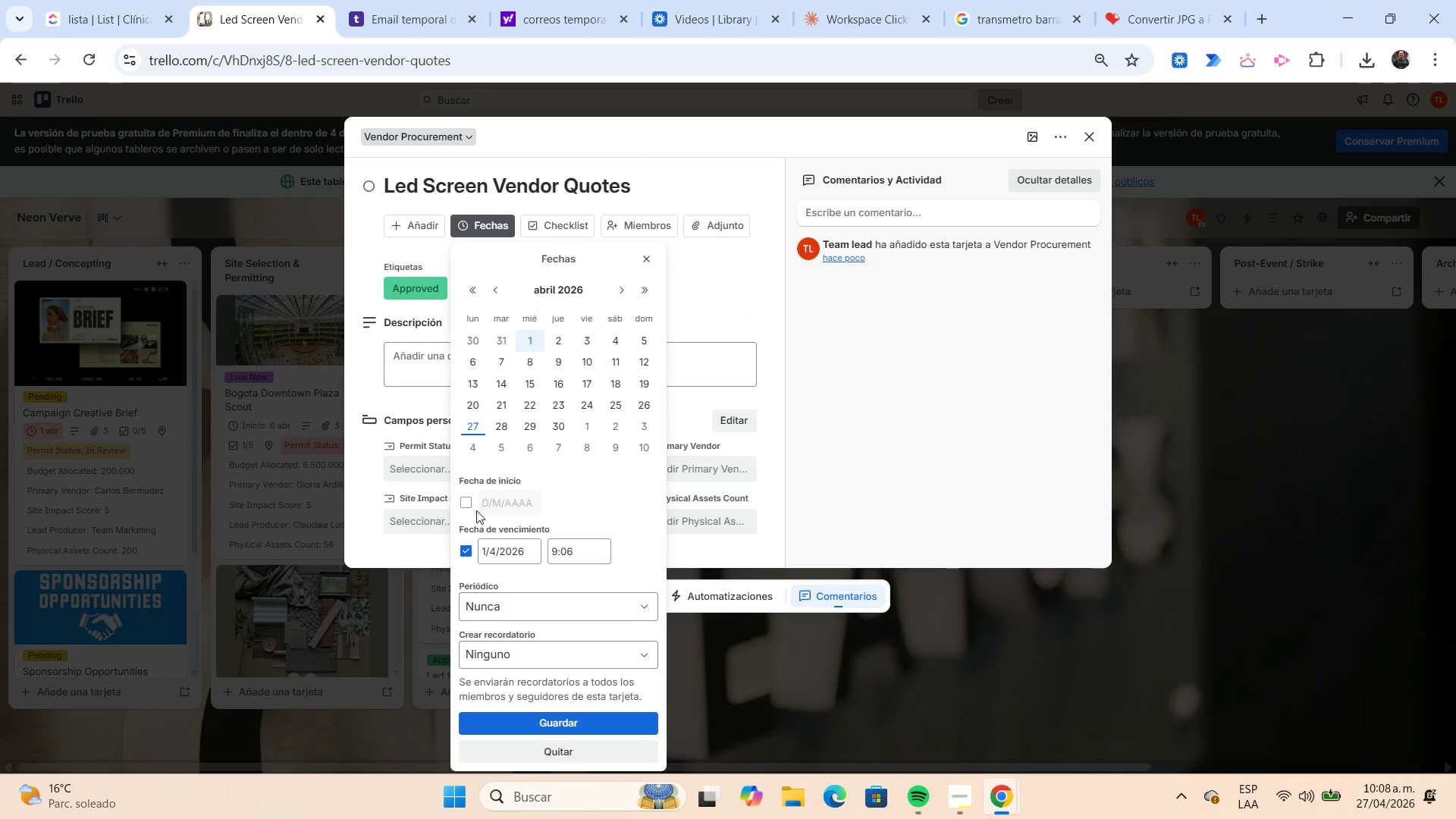 
left_click([468, 547])
 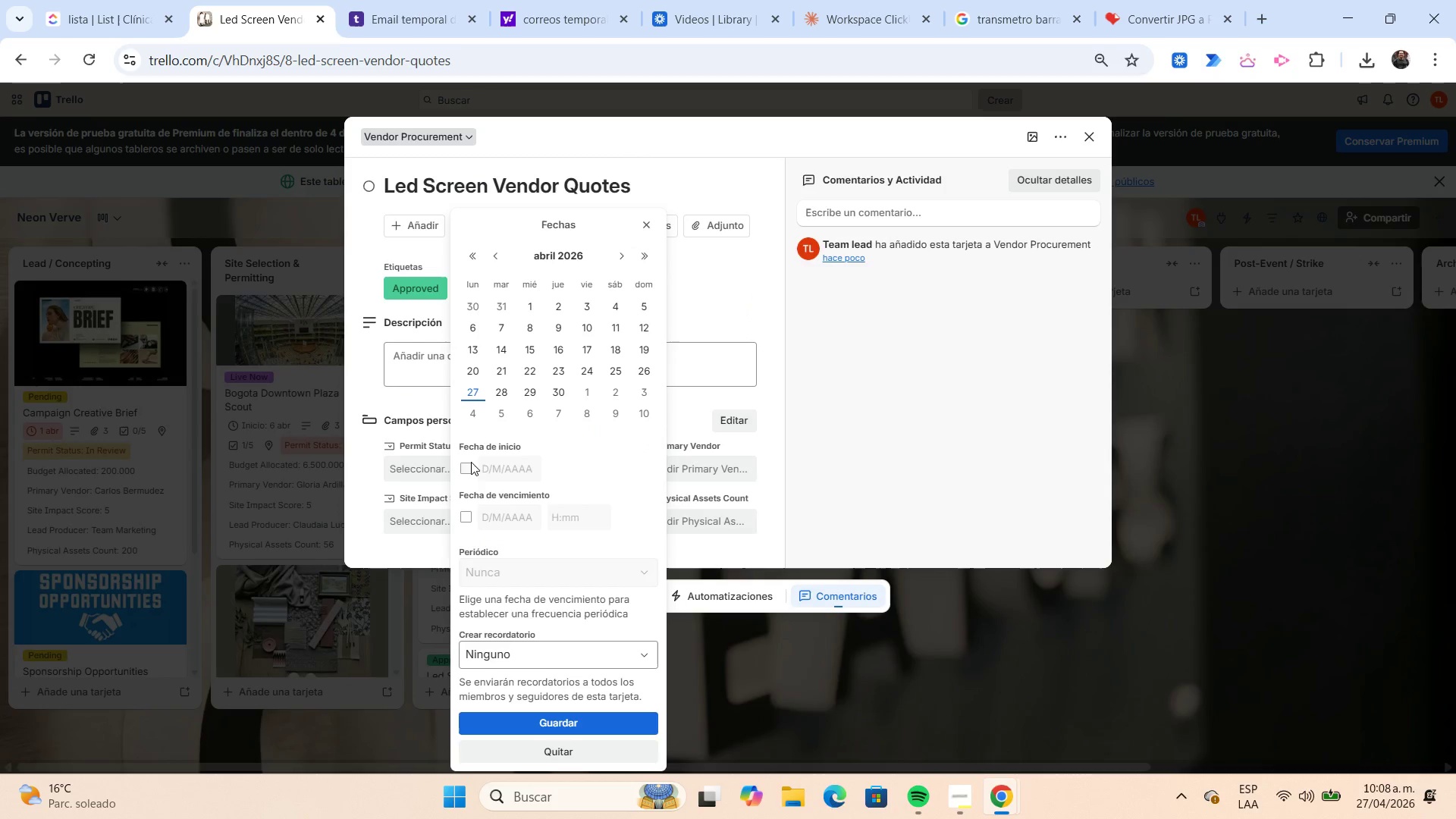 
left_click([466, 472])
 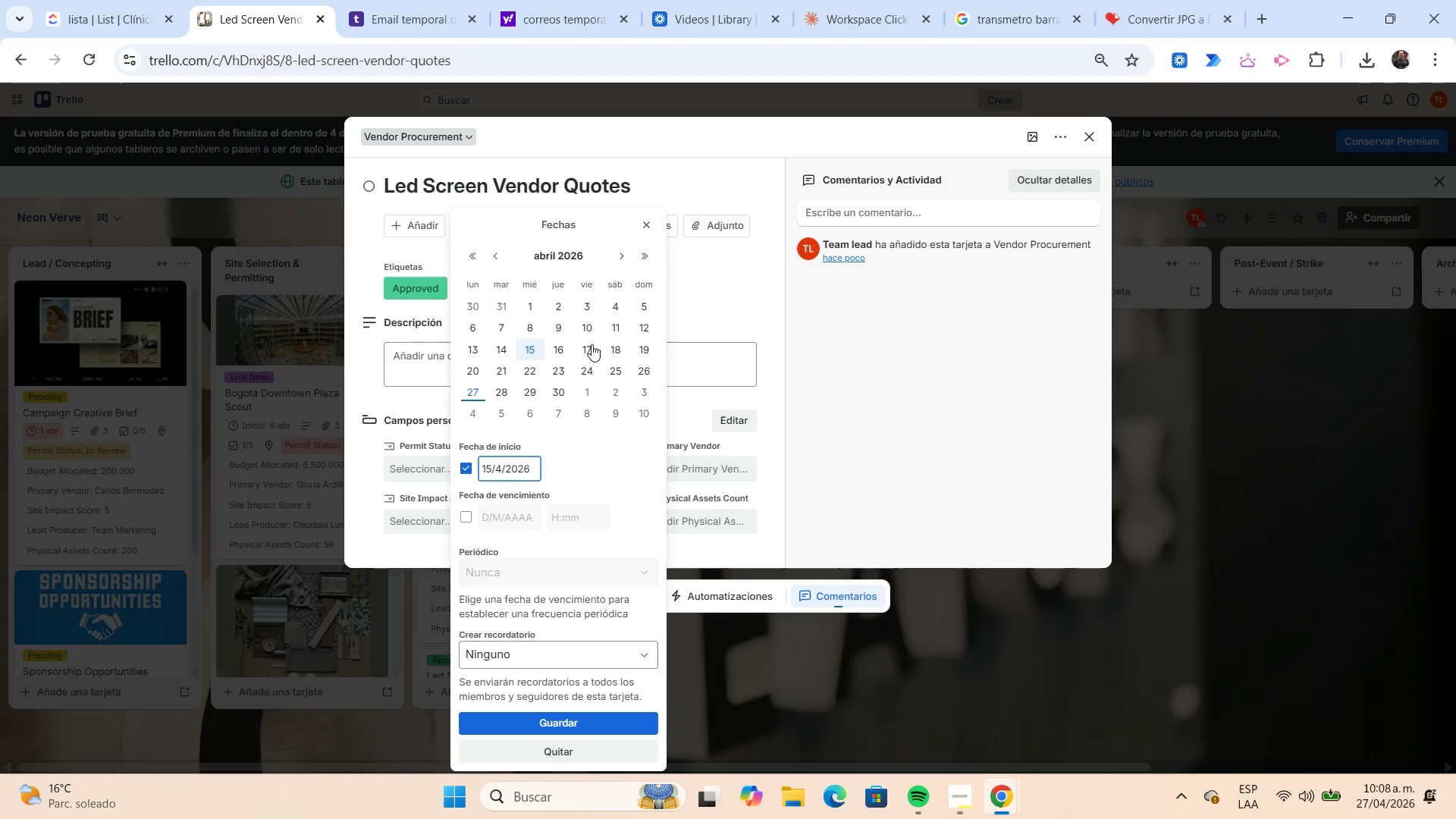 
left_click([592, 344])
 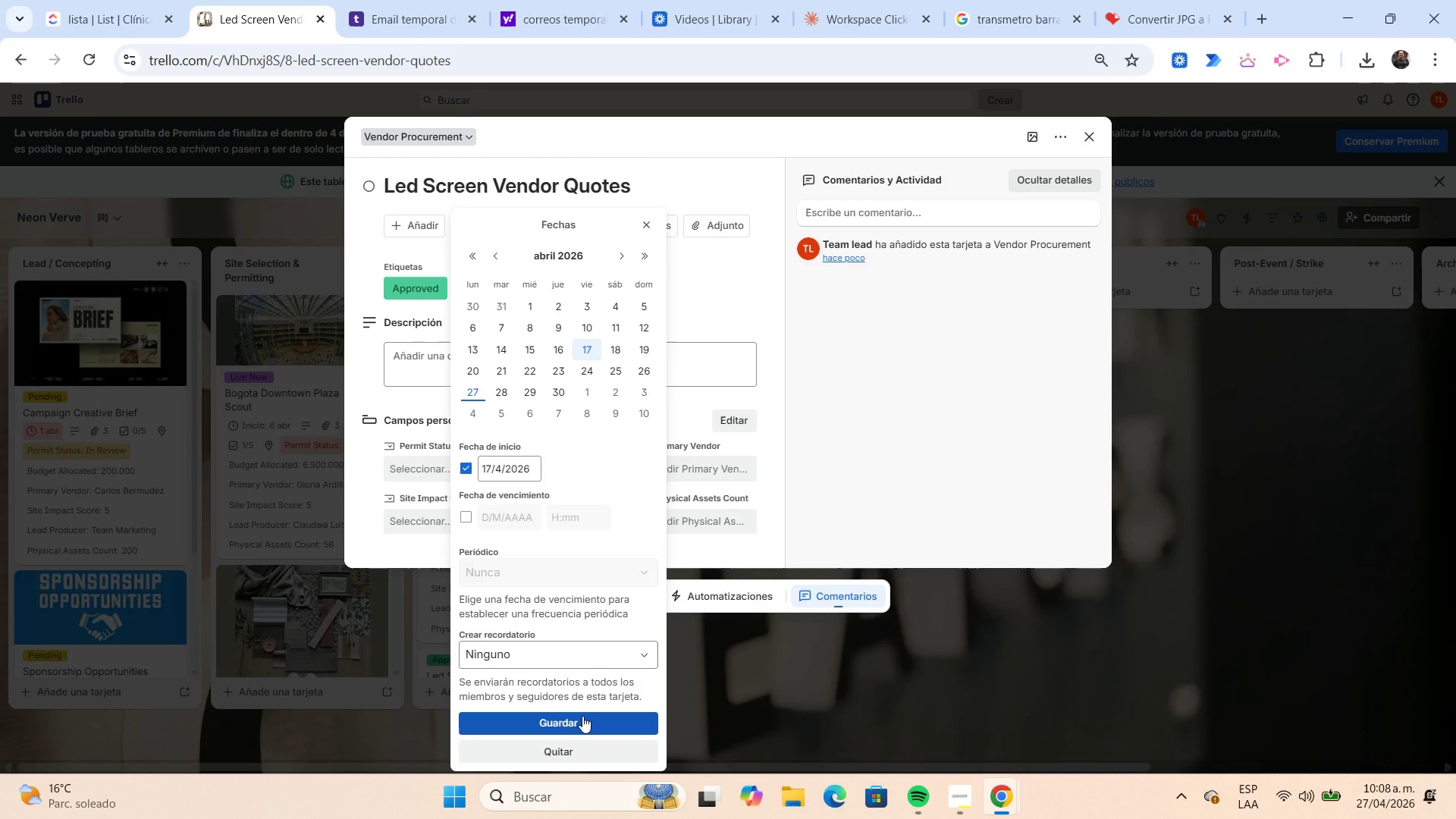 
wait(5.06)
 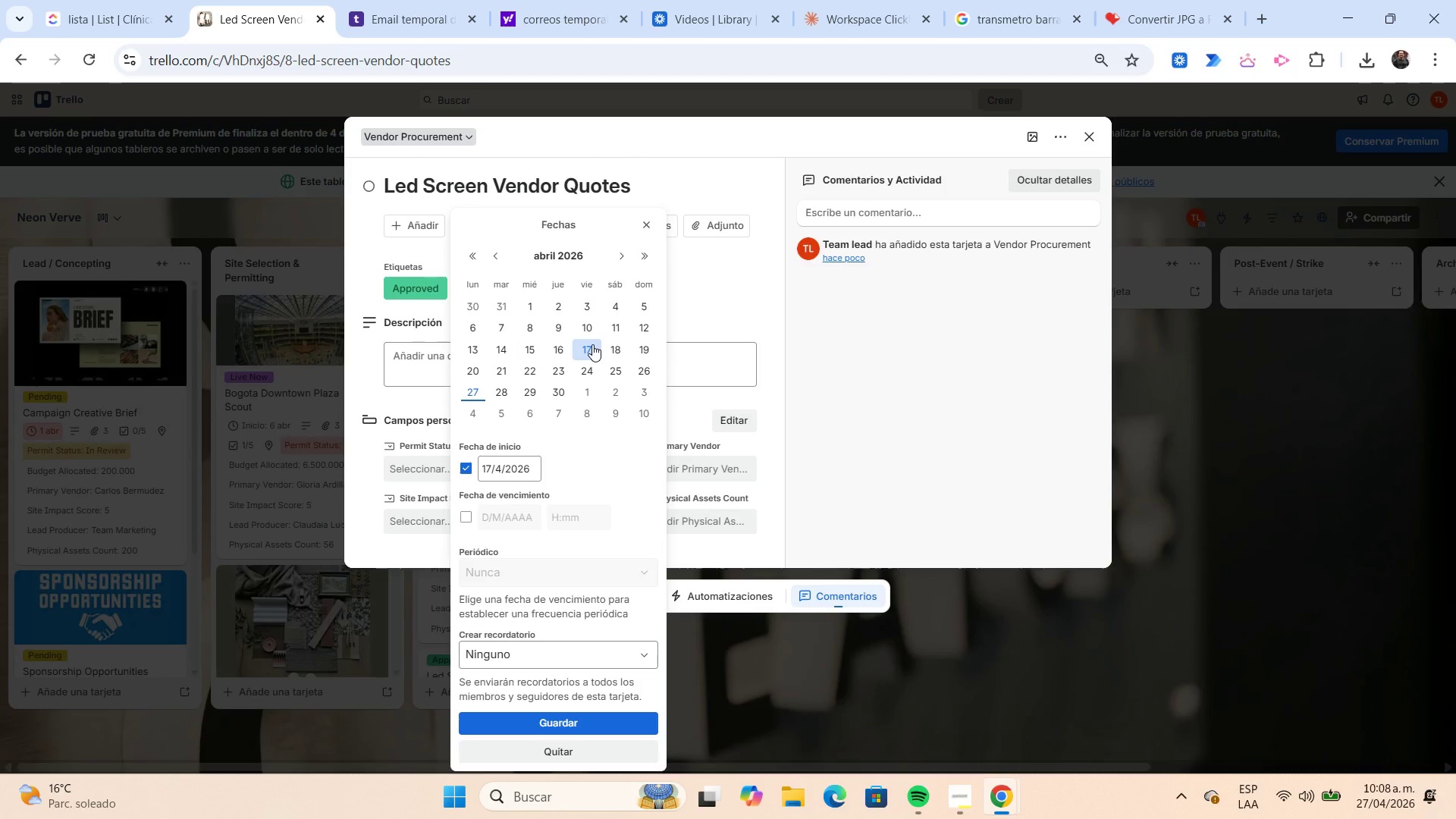 
left_click([582, 716])
 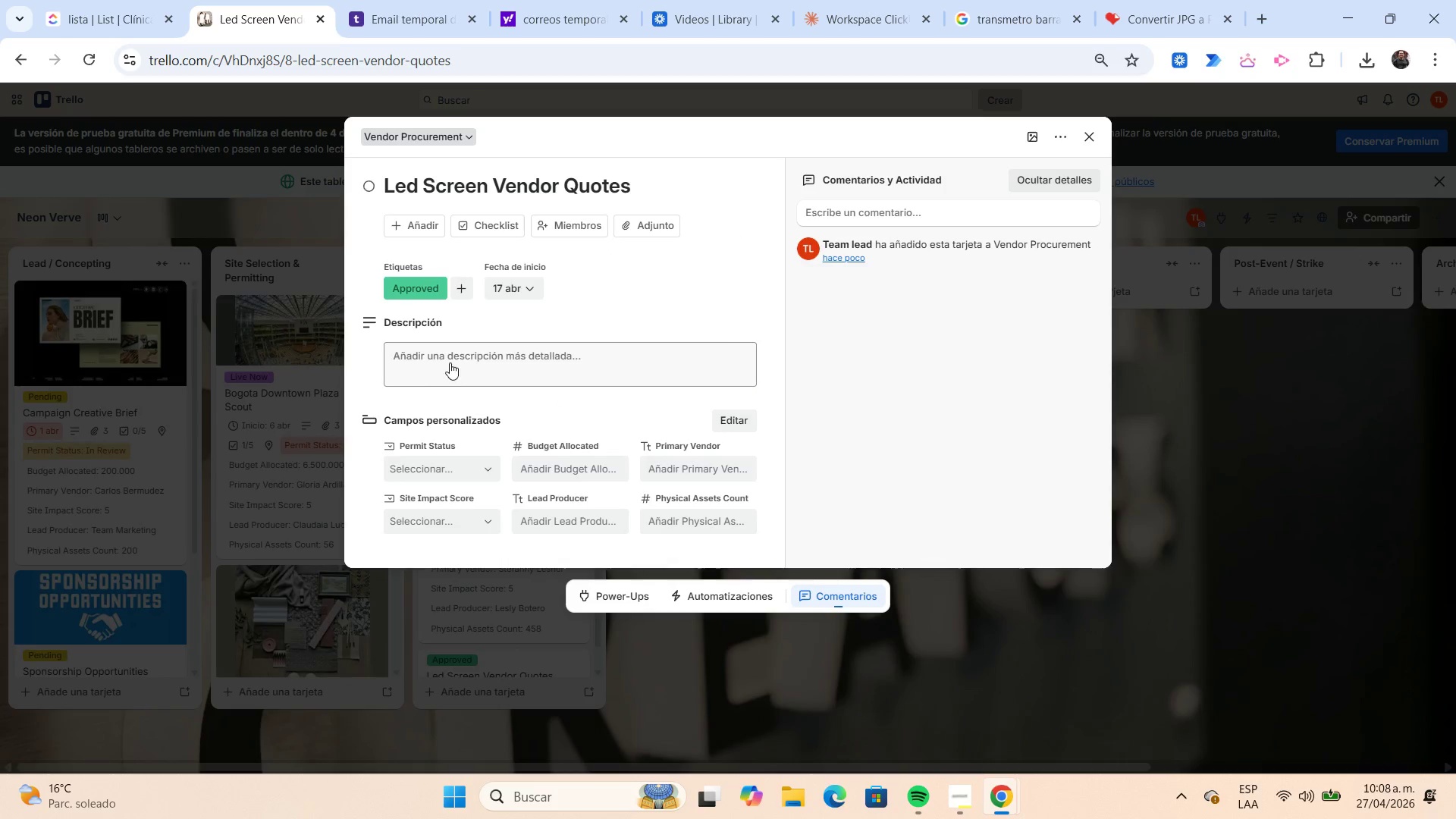 
left_click([425, 227])
 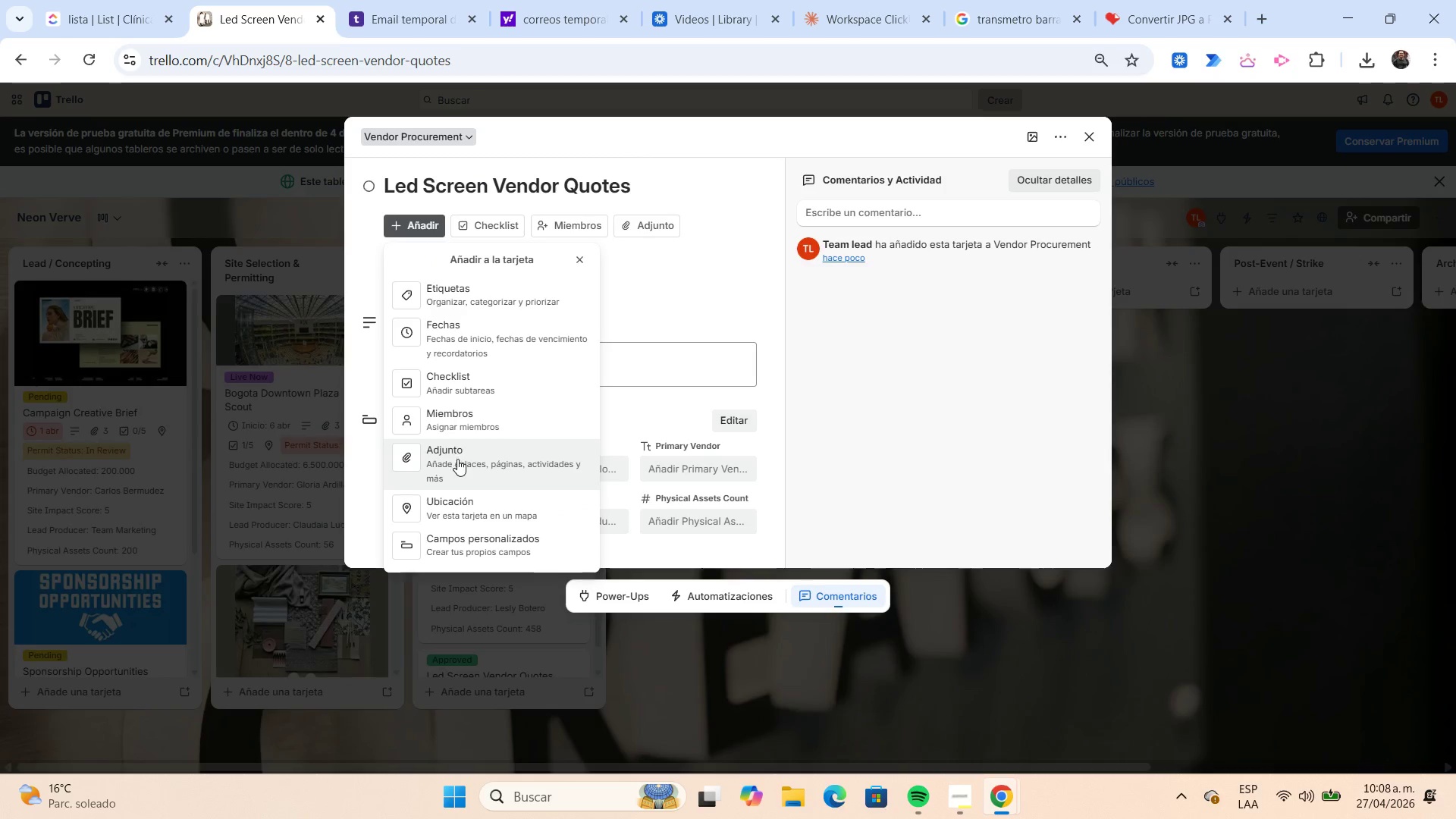 
left_click([452, 510])
 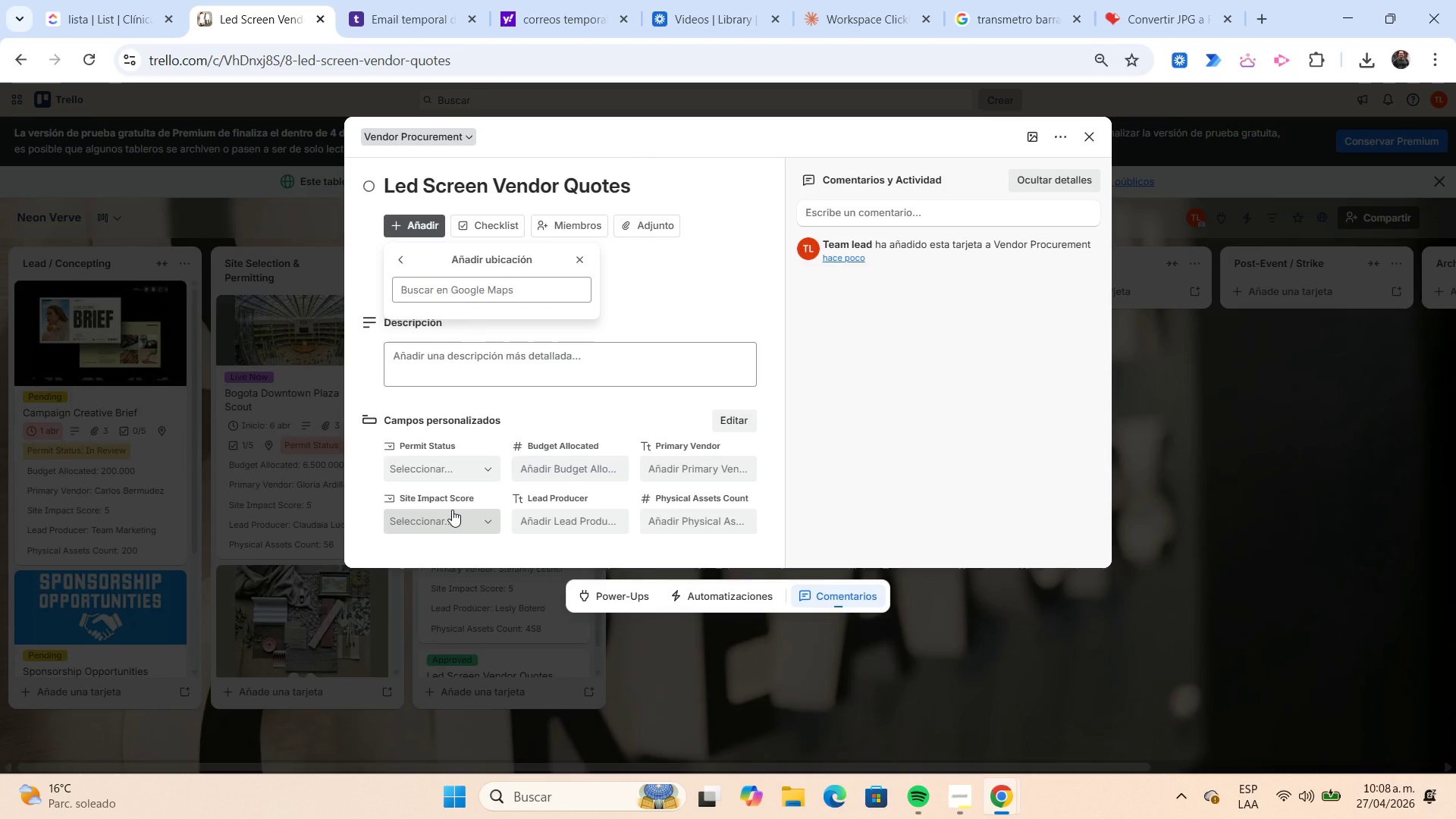 
wait(7.01)
 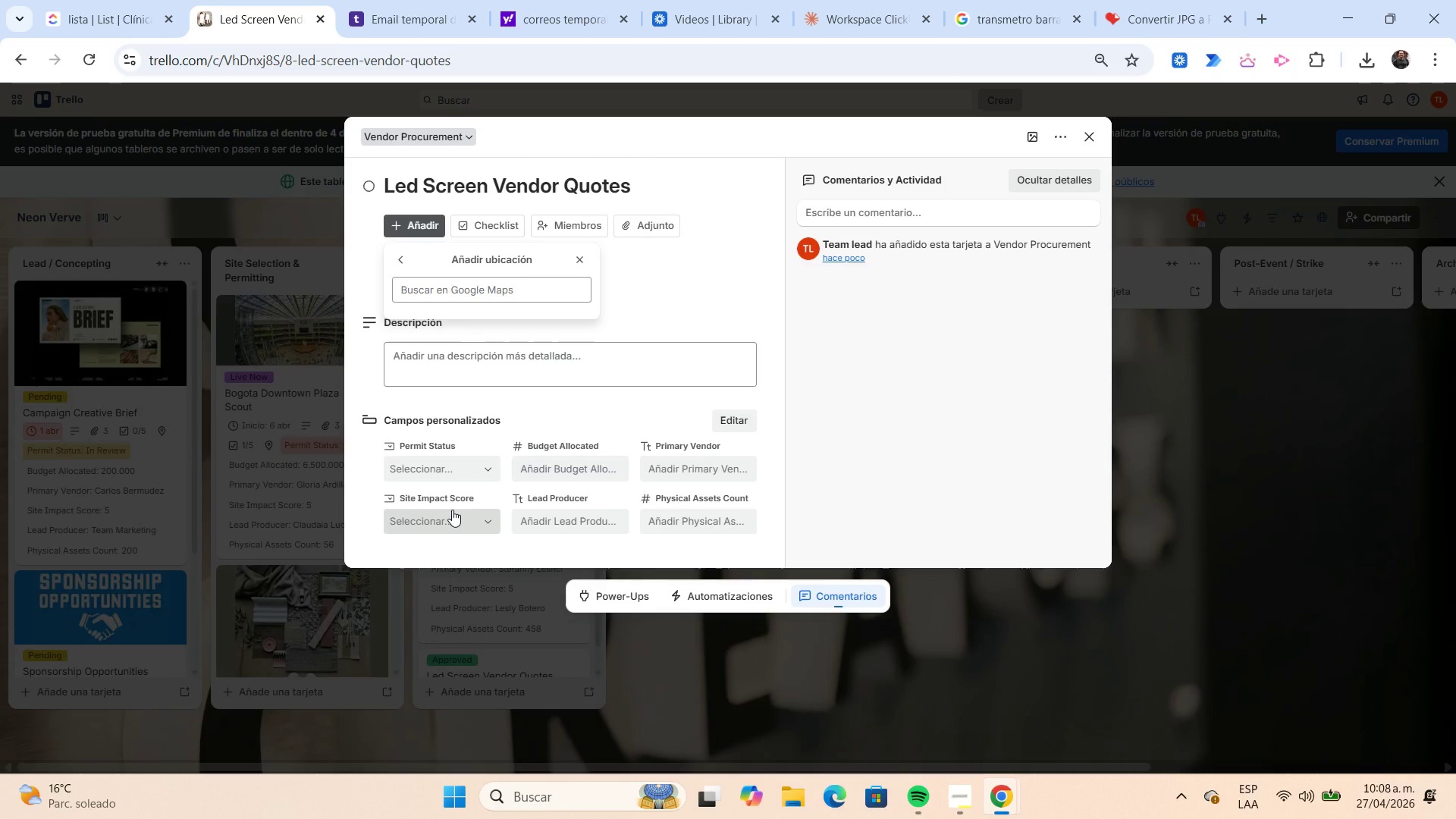 
left_click([435, 297])
 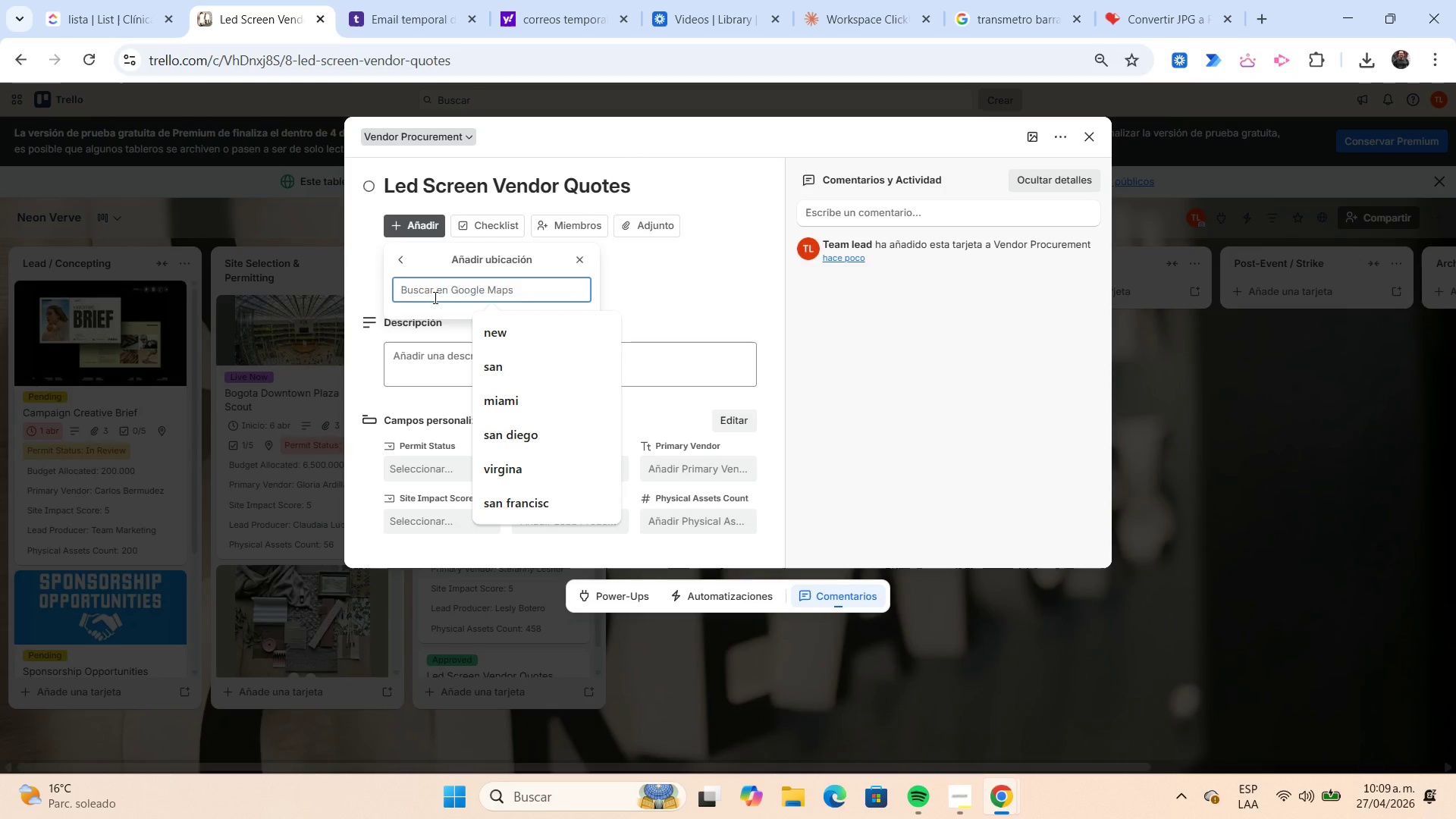 
wait(21.74)
 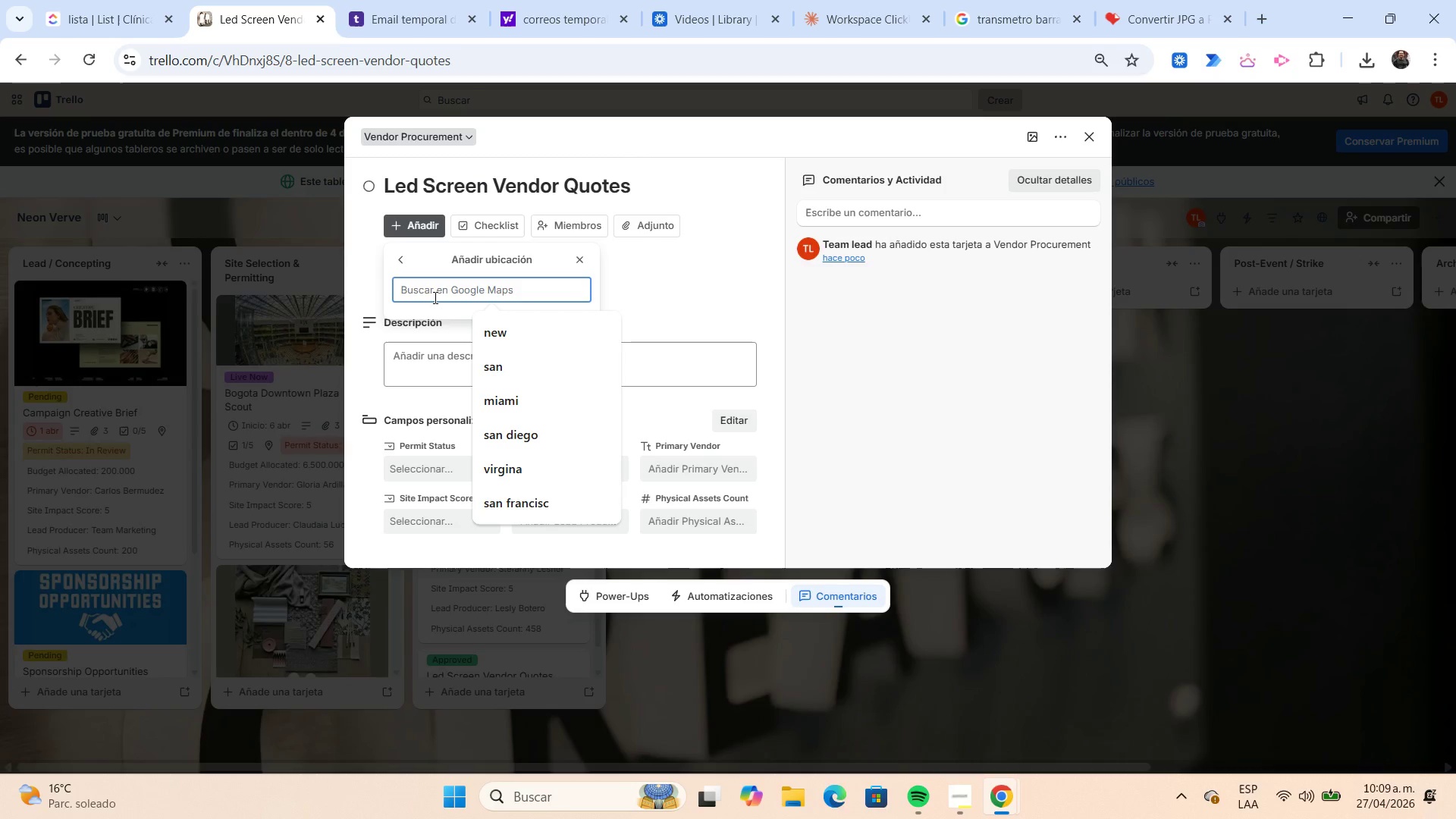 
type(choco)
 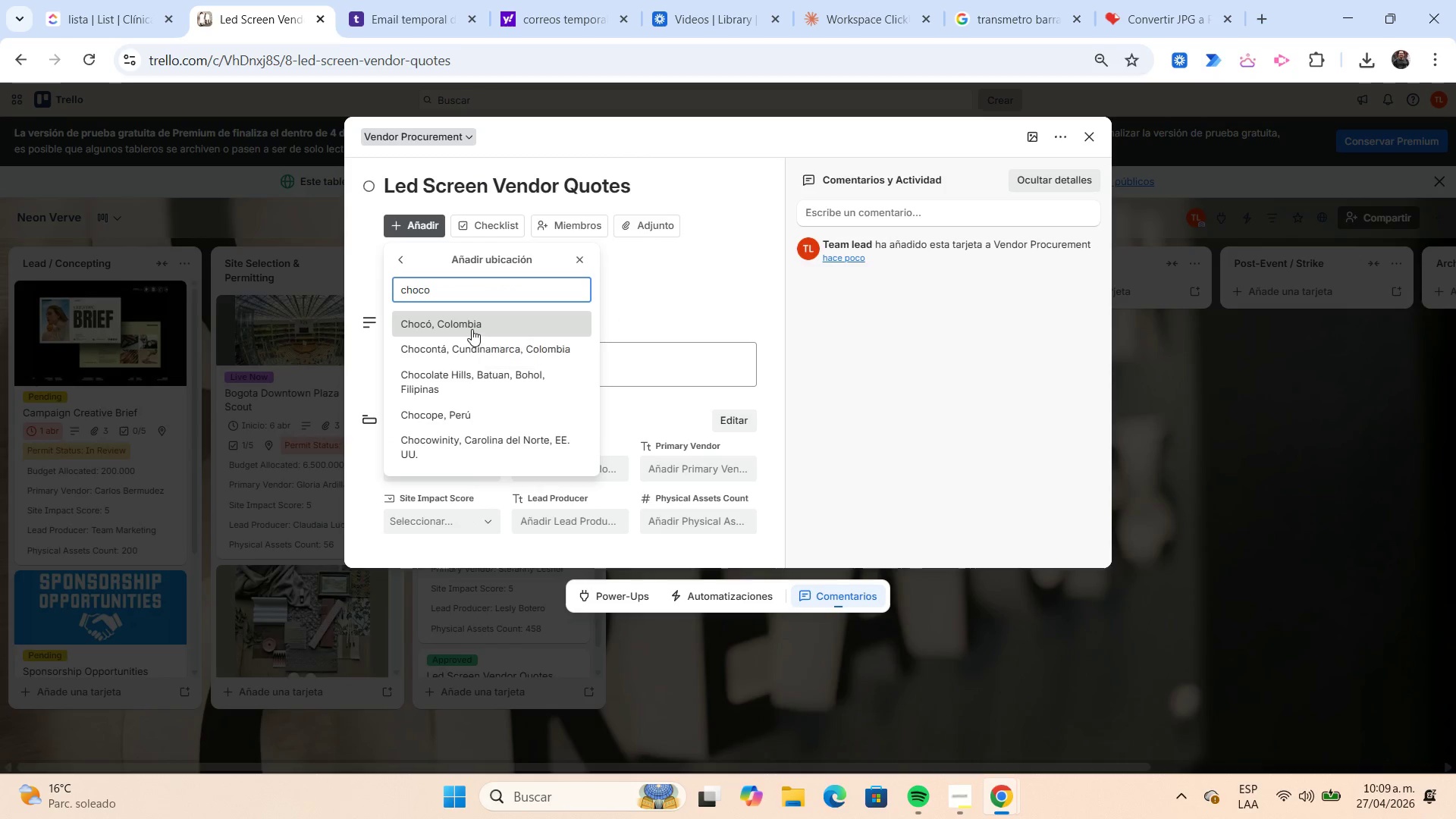 
wait(13.12)
 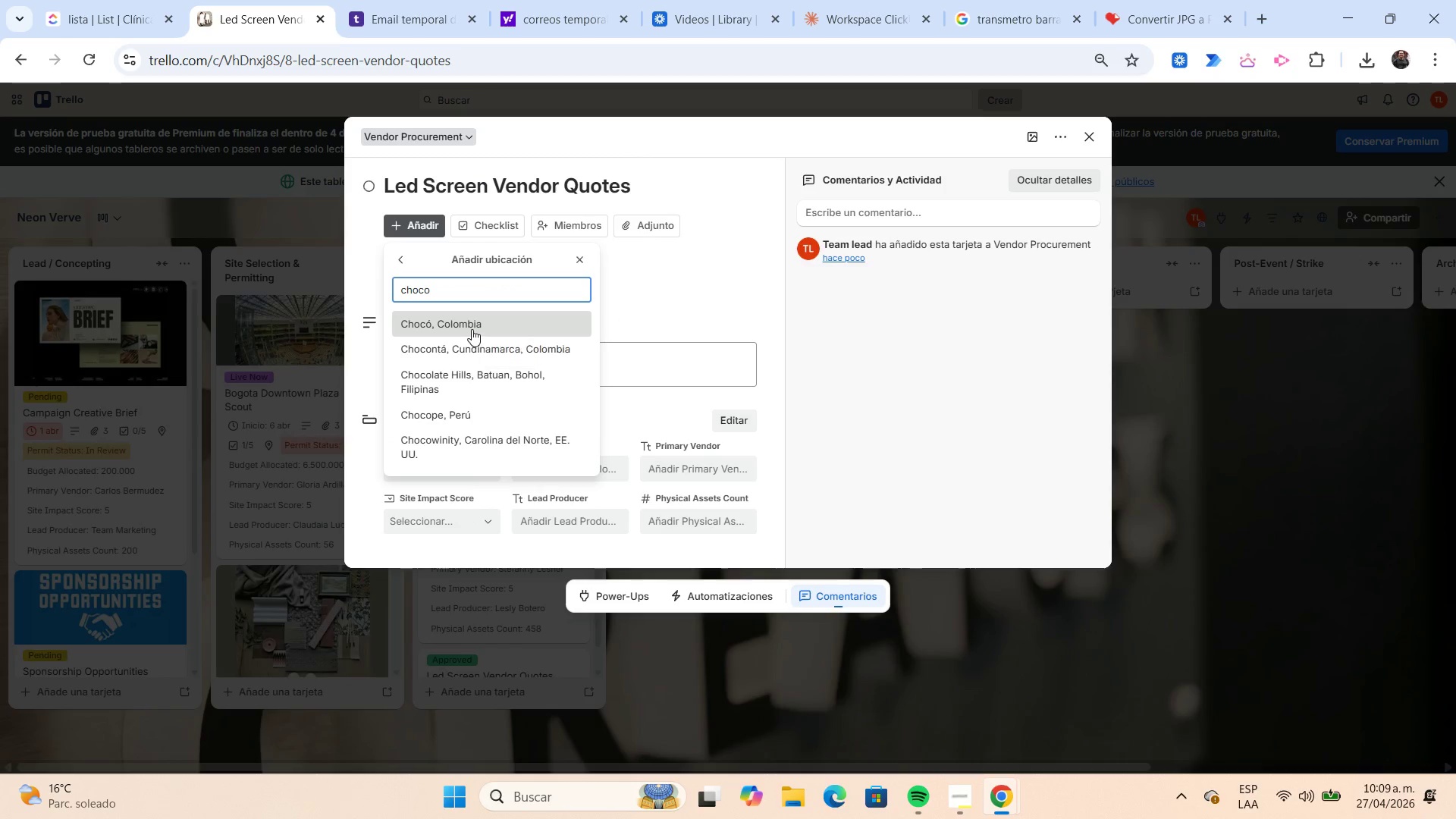 
left_click([468, 347])
 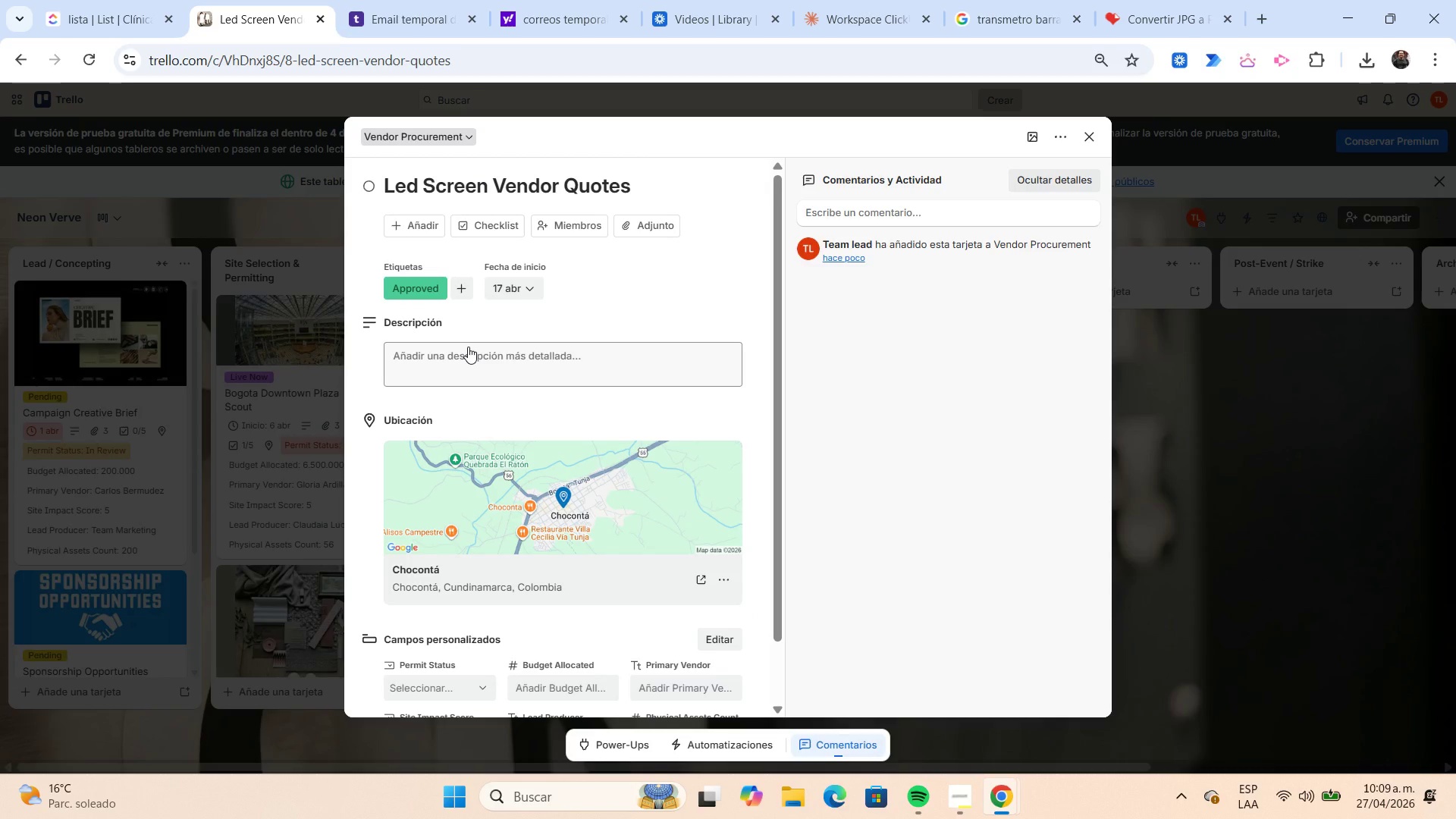 
left_click([467, 356])
 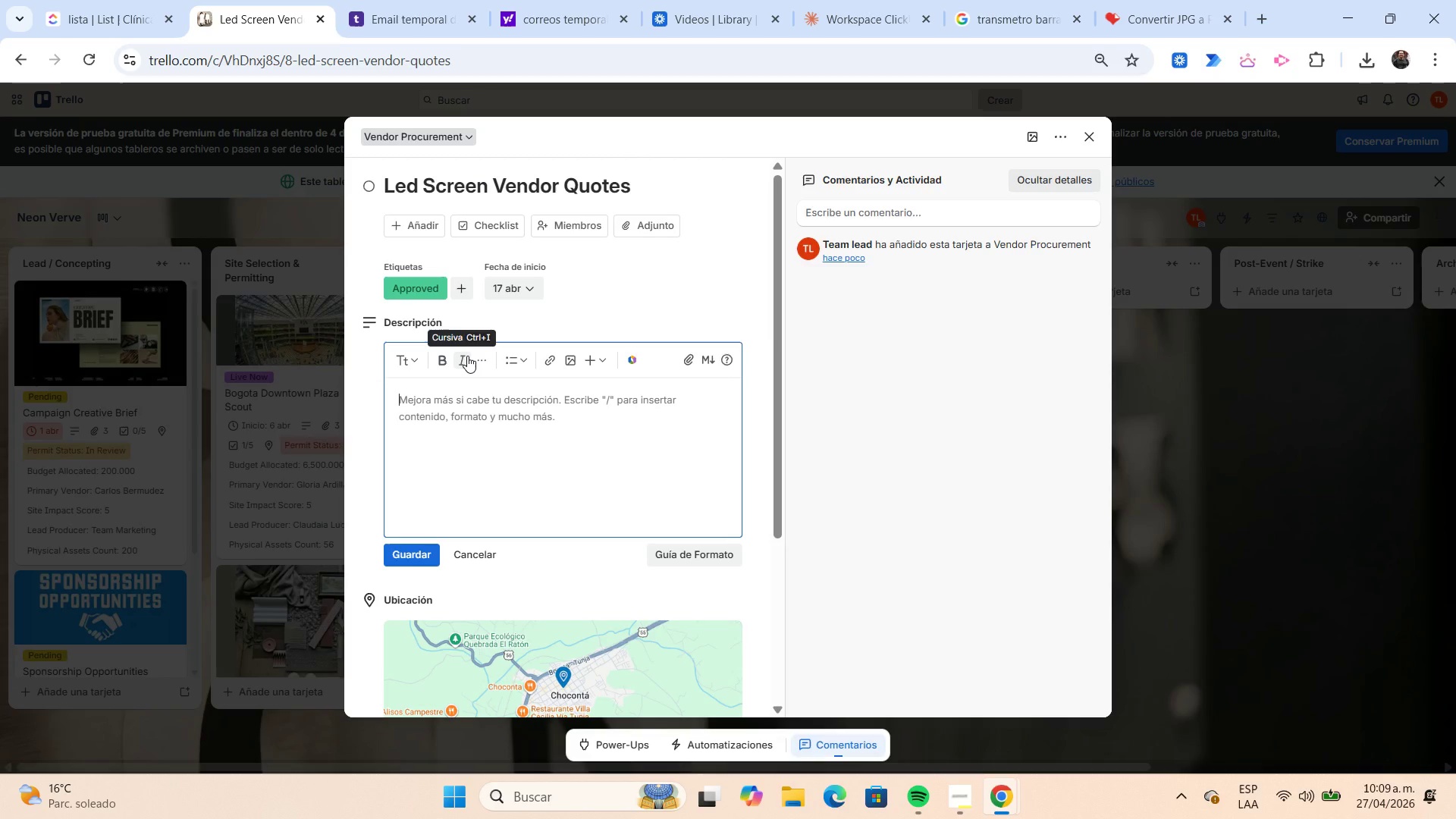 
wait(19.12)
 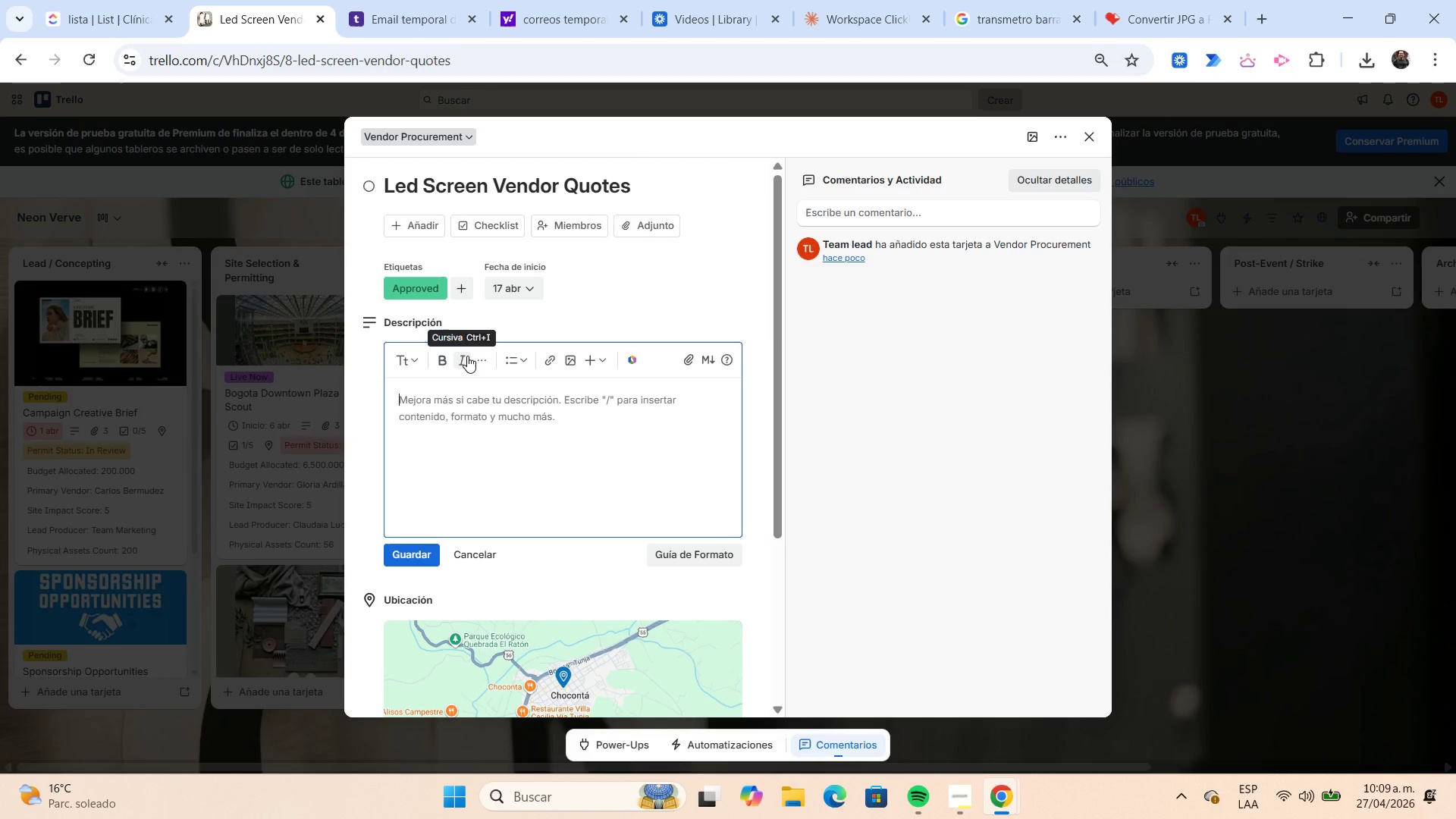 
type(Collect quotes from 3 led display suppliers for stage screen and digital signage.)
 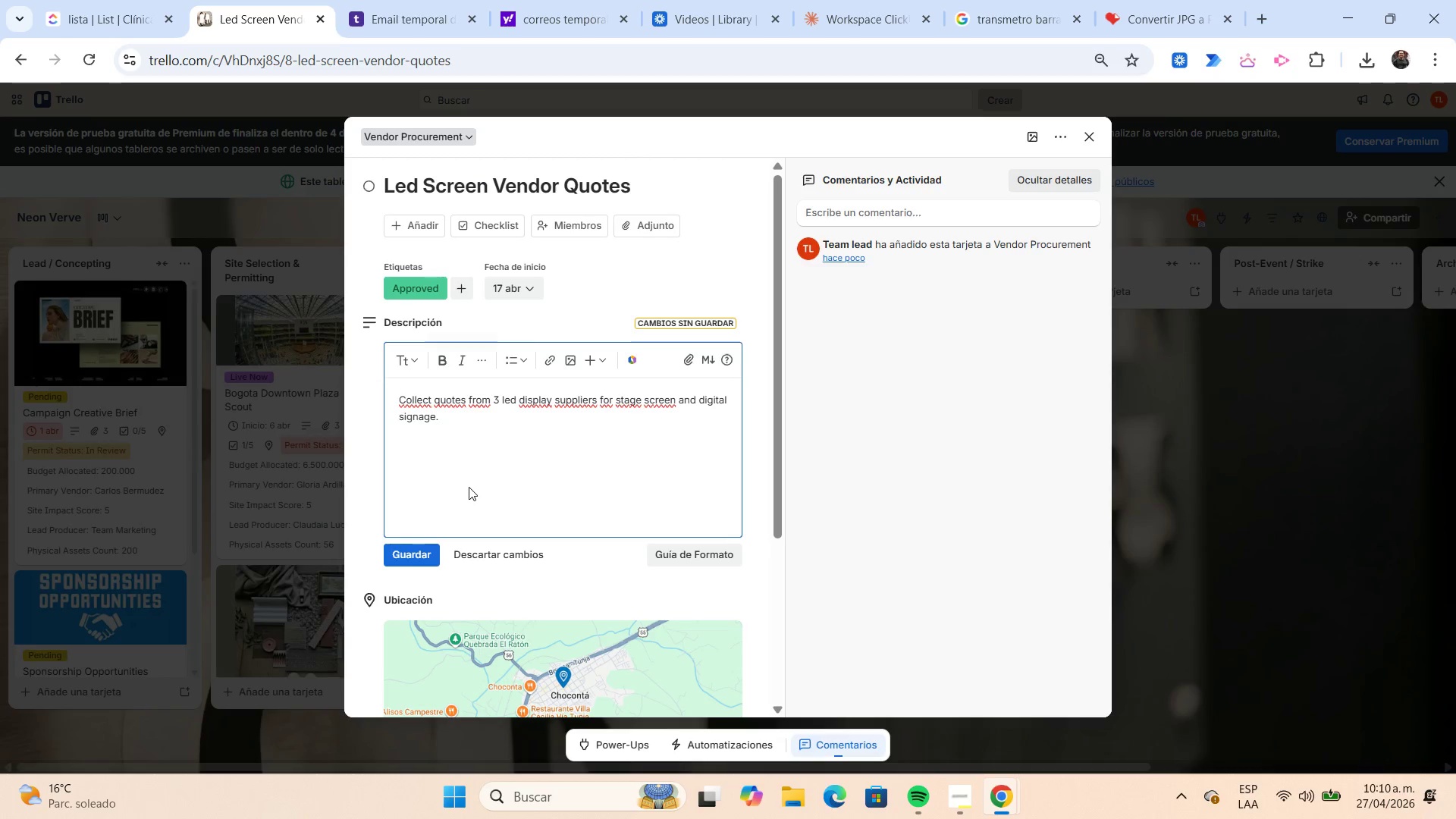 
left_click([428, 549])
 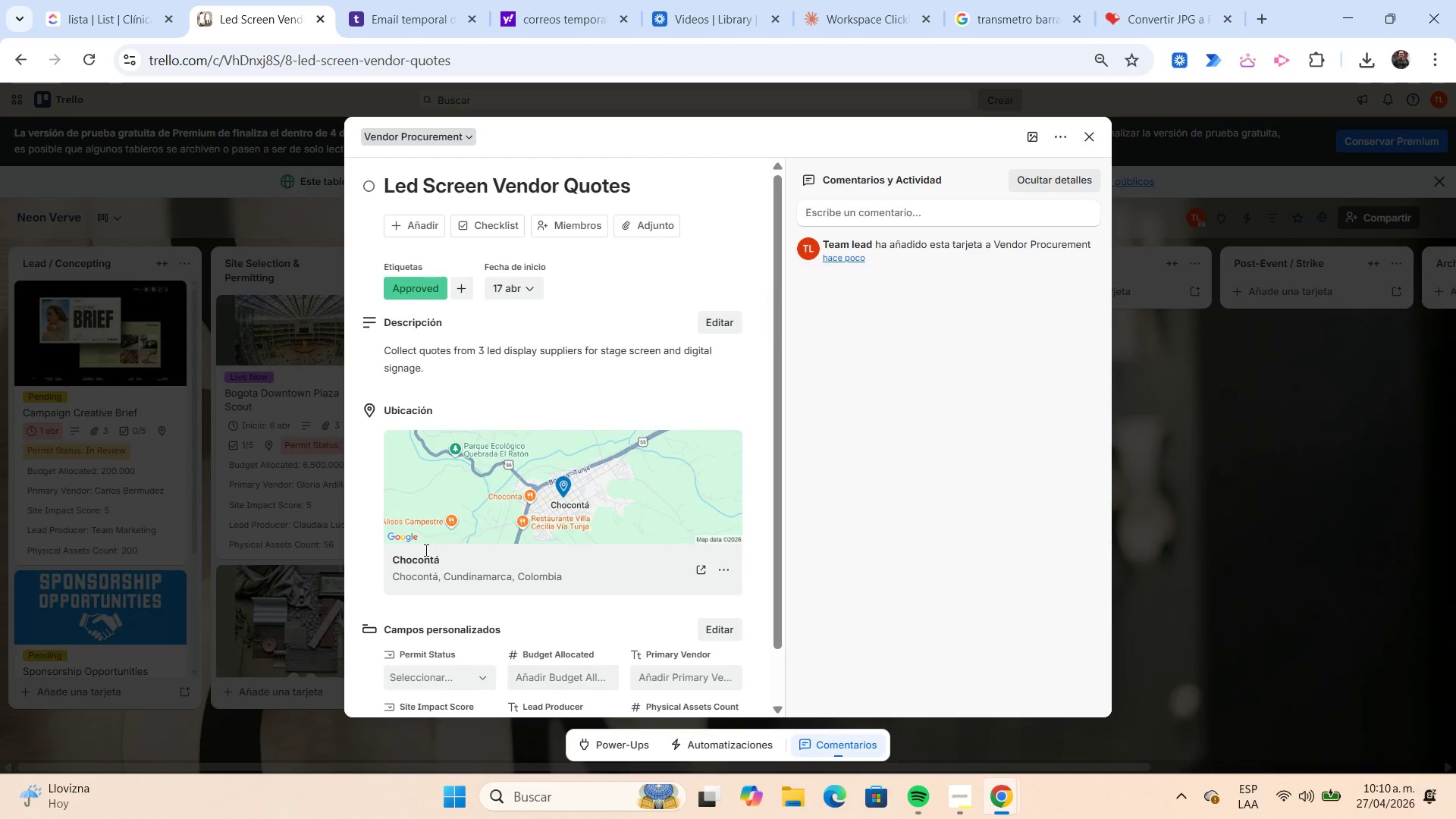 
wait(32.09)
 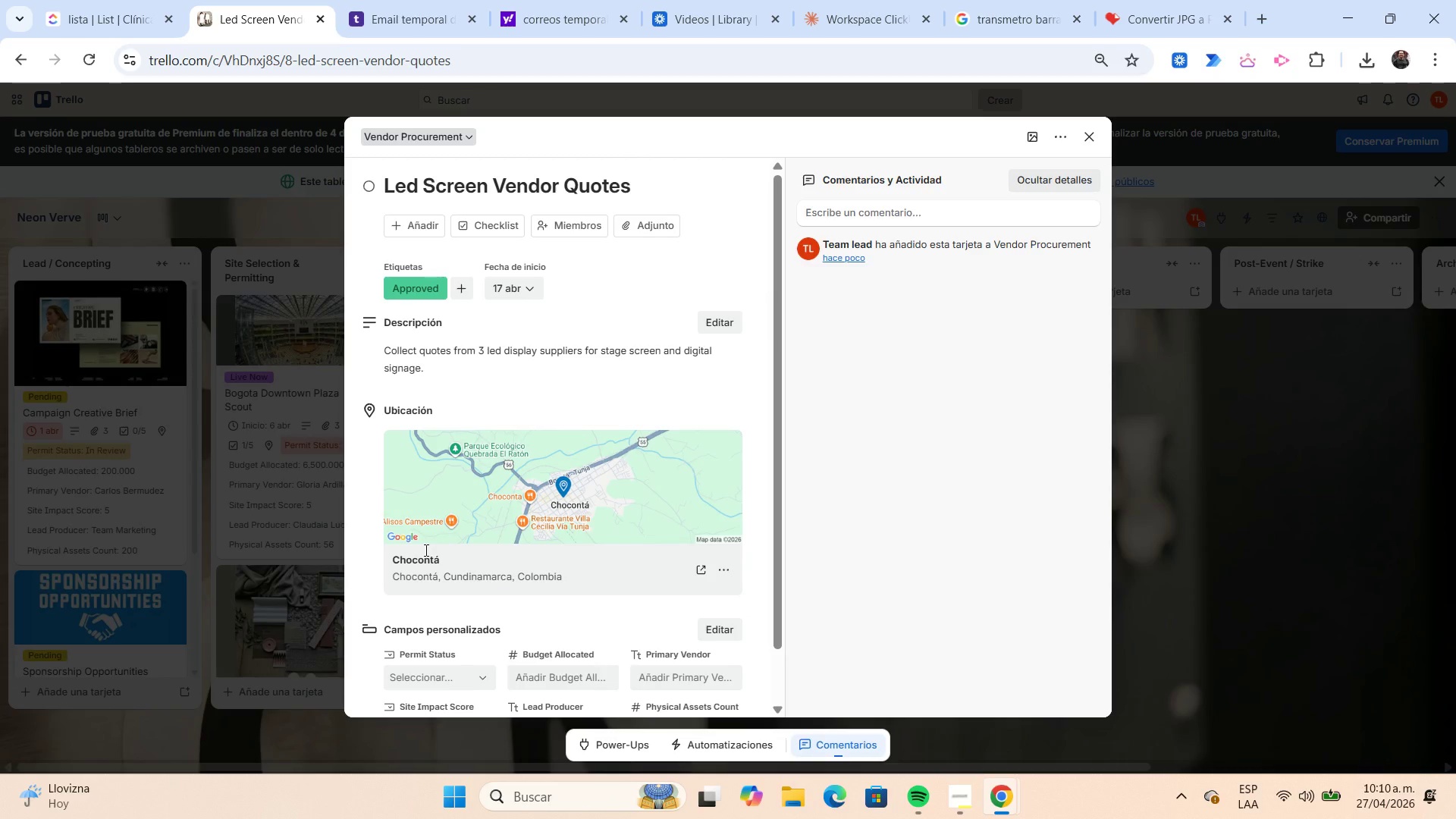 
scroll: coordinate [434, 579], scroll_direction: down, amount: 2.0
 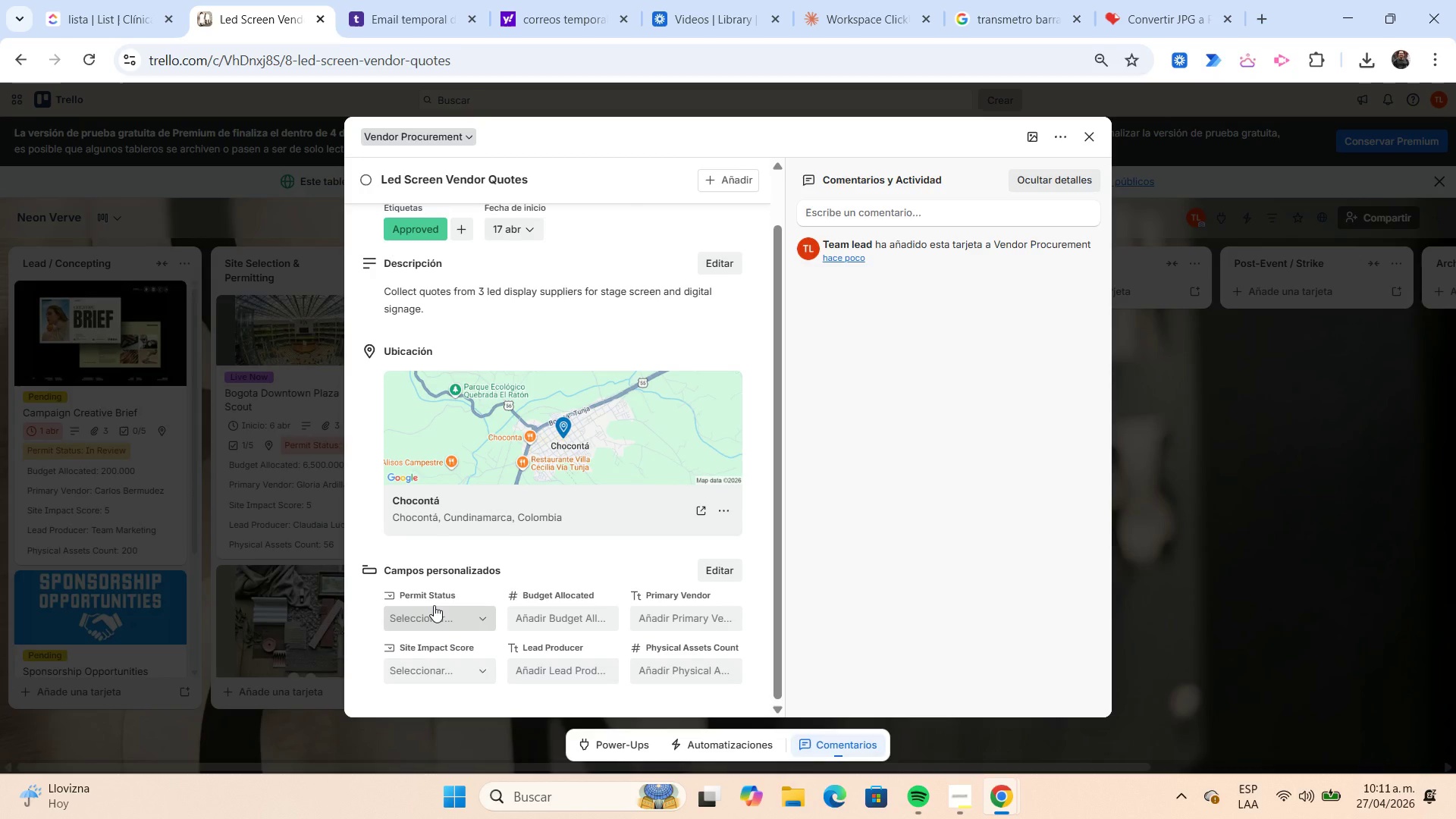 
left_click([434, 605])
 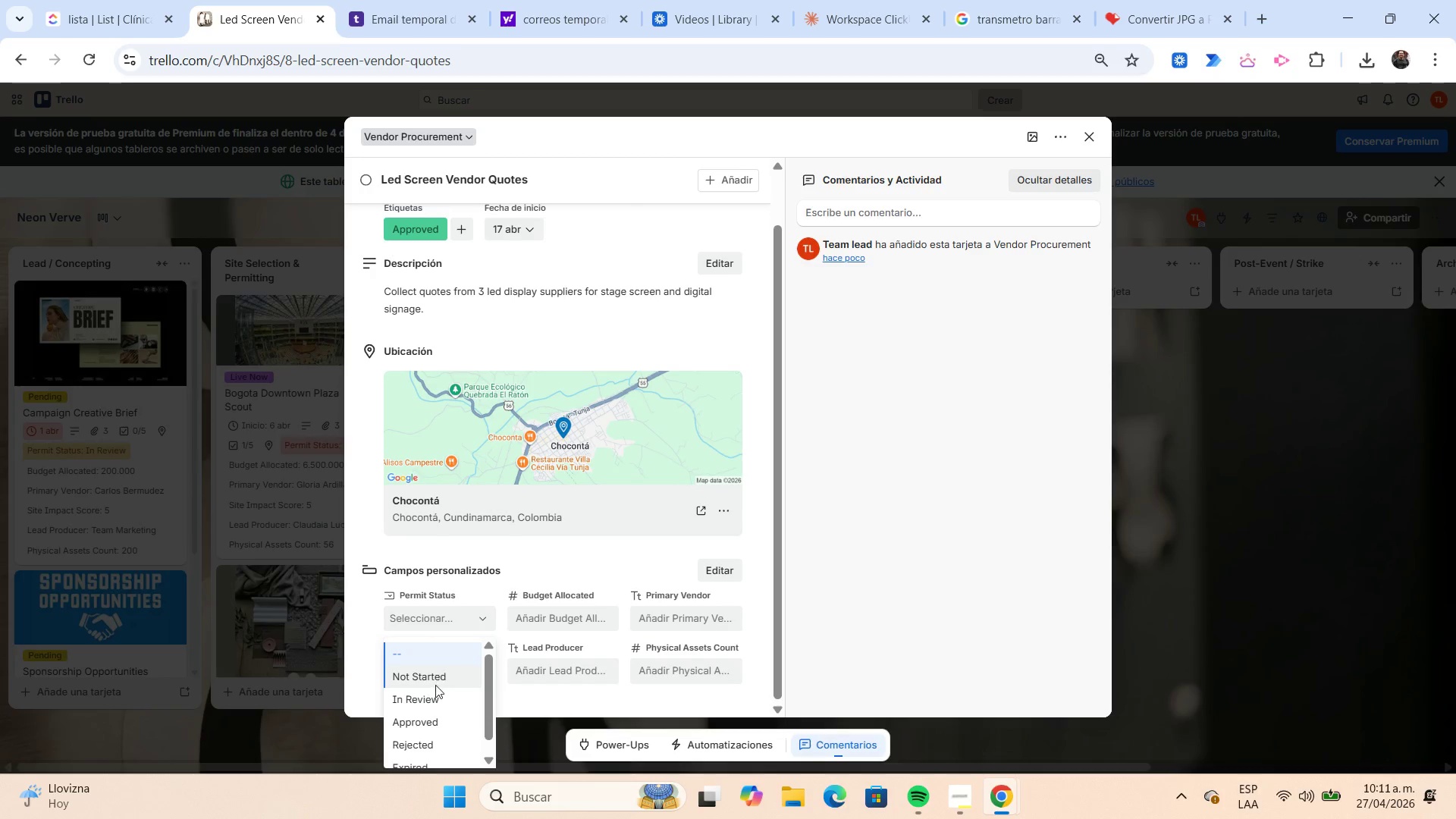 
left_click([438, 711])
 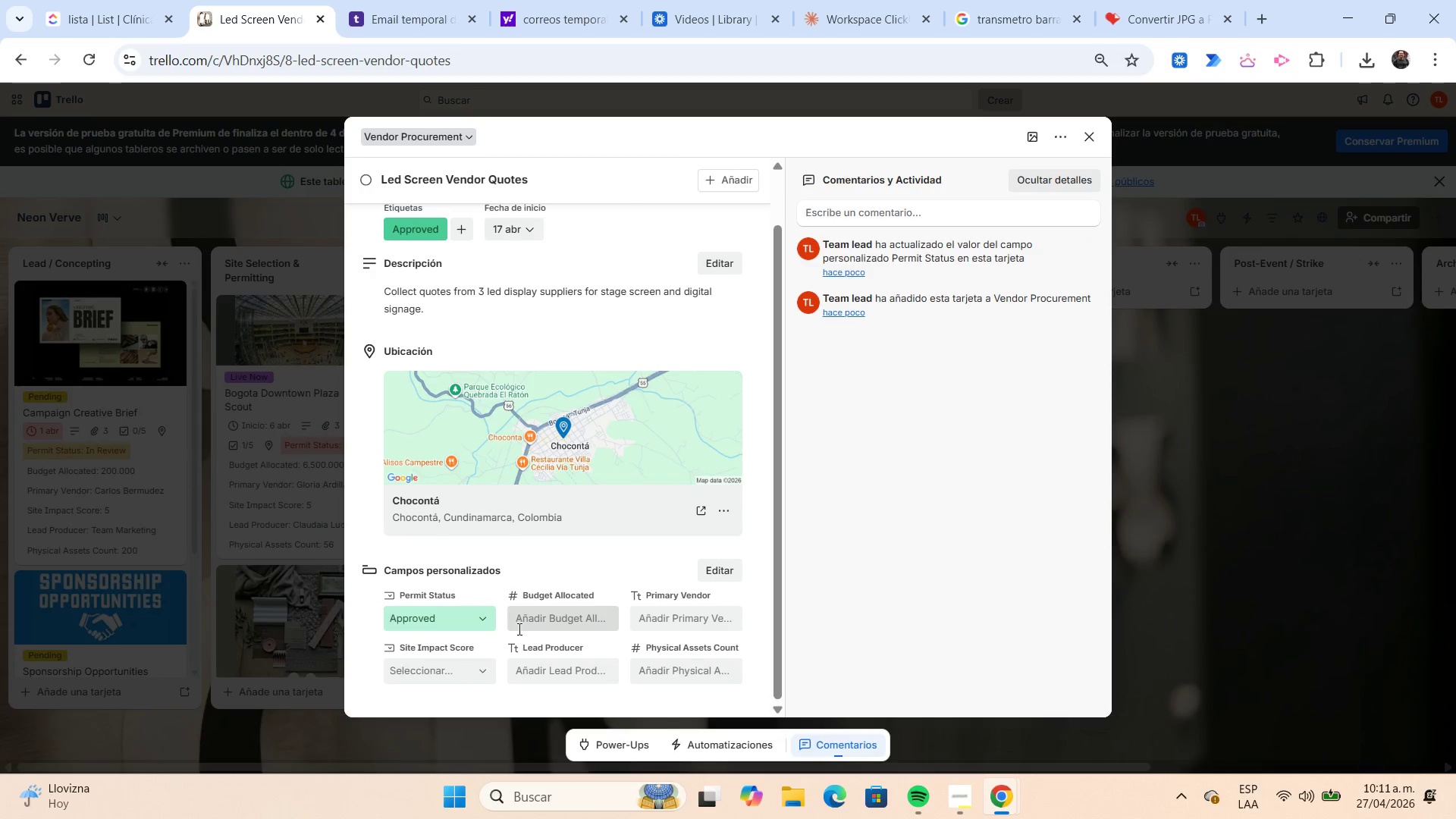 
left_click([521, 629])
 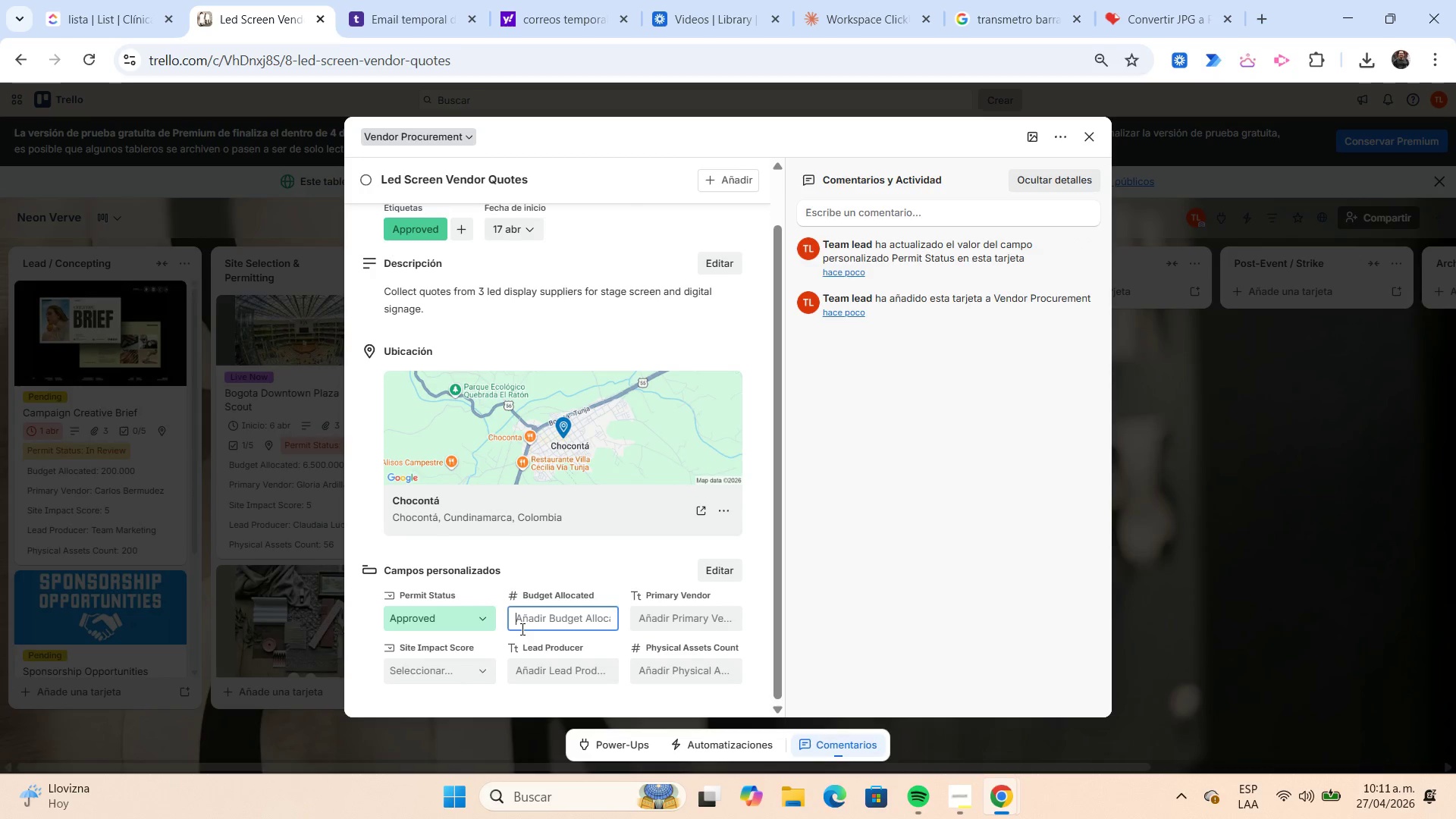 
wait(8.27)
 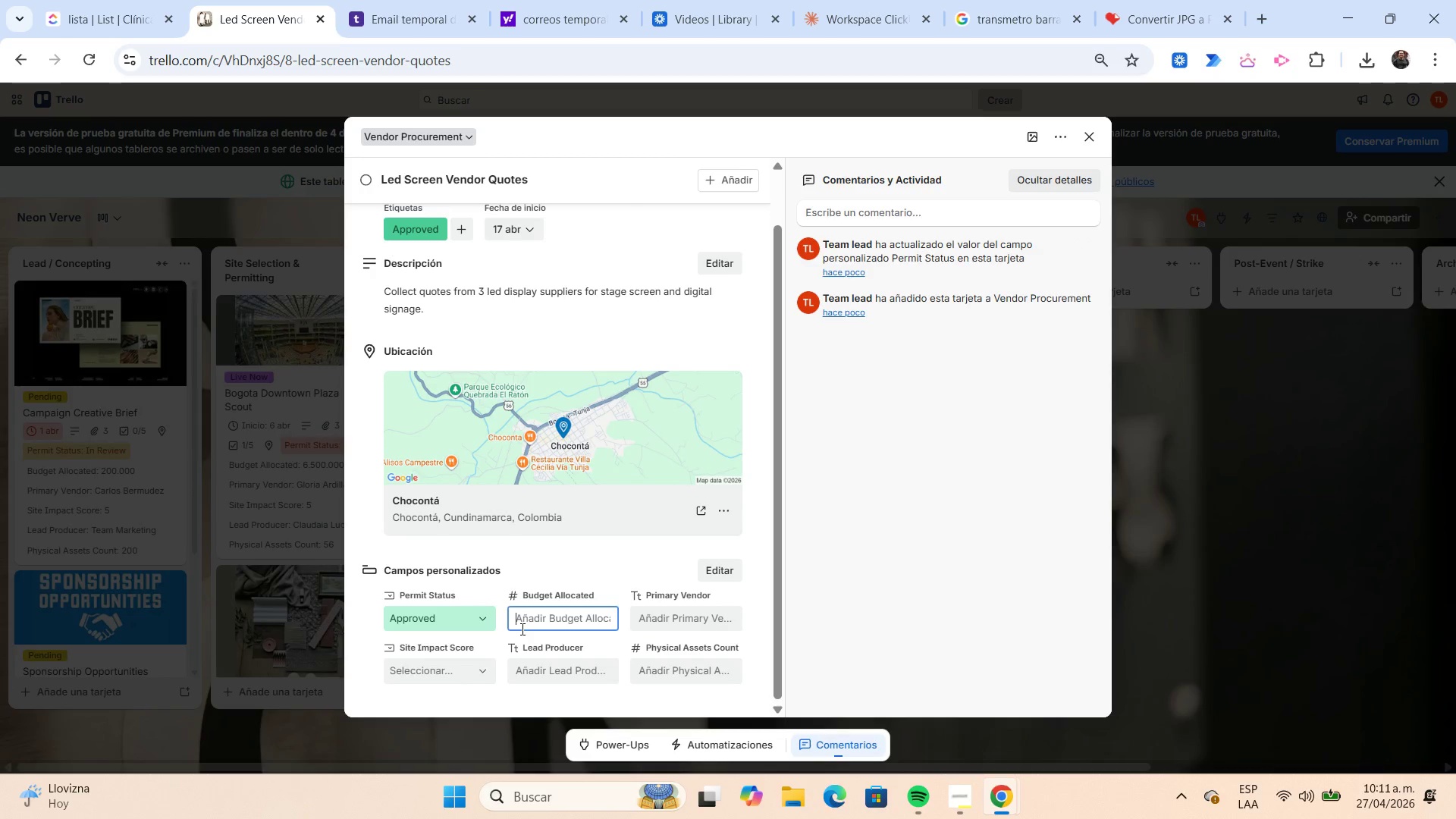 
type(Magda Luxe)
 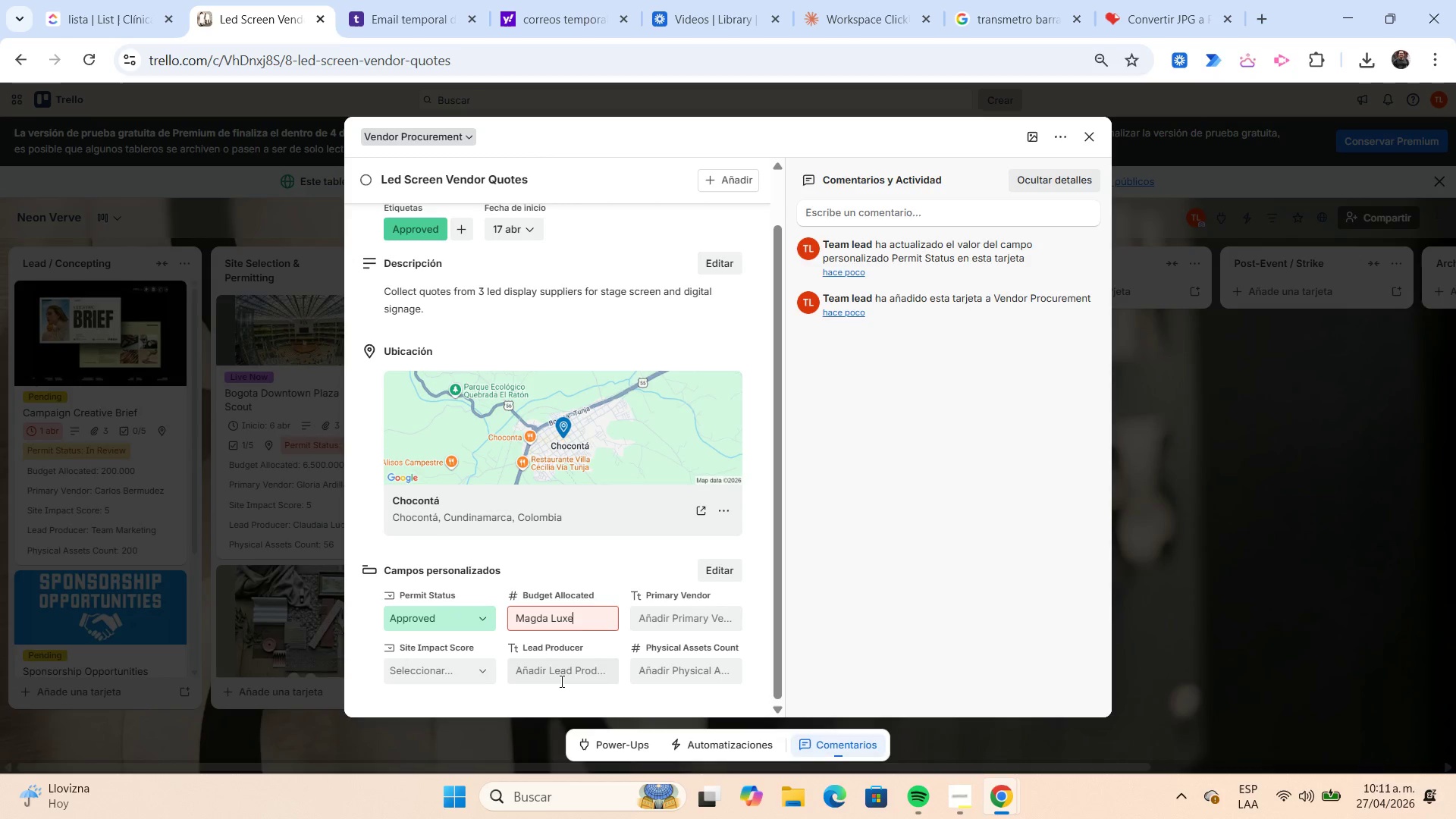 
hold_key(key=Backspace, duration=0.91)
 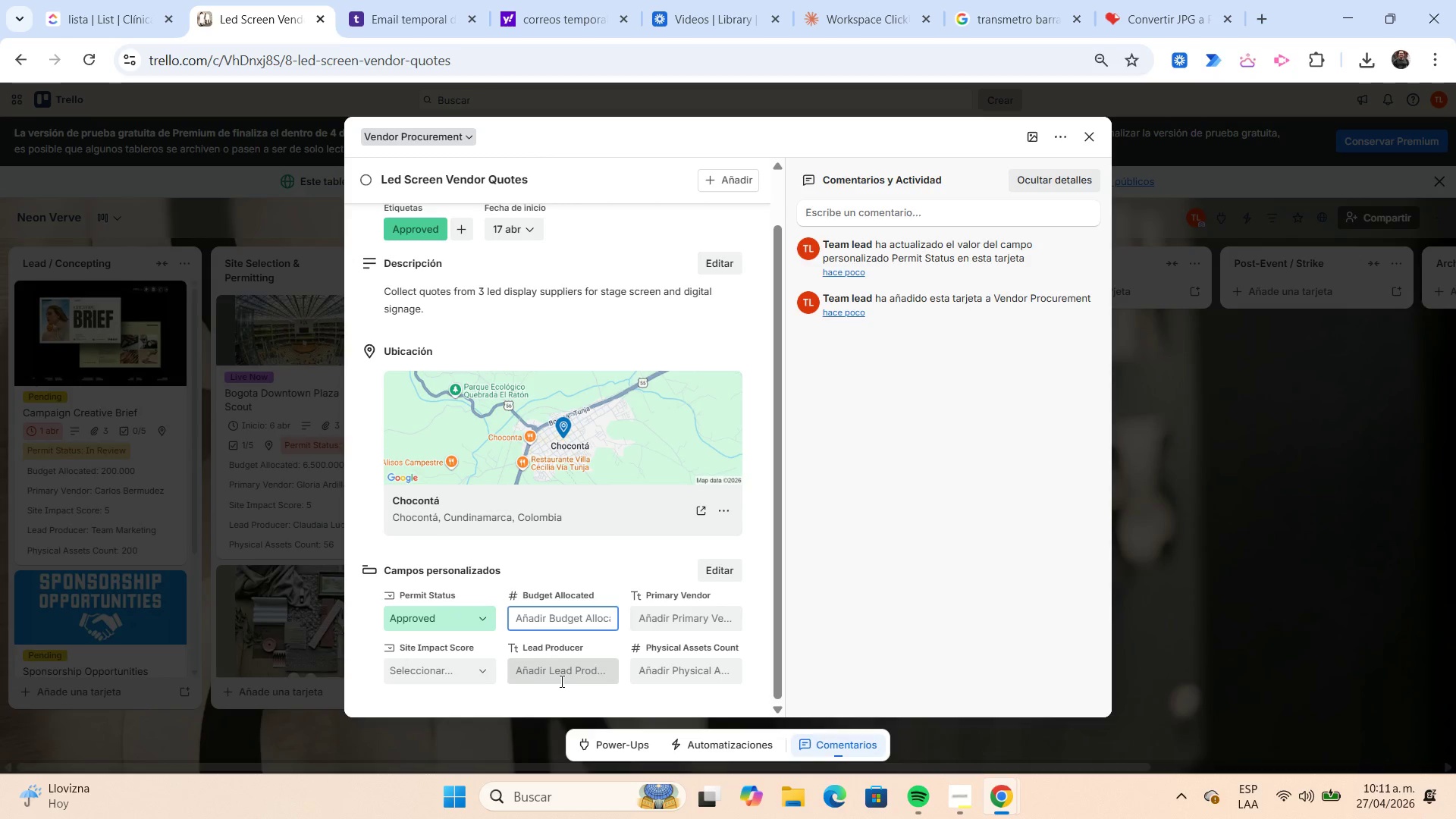 
key(Numpad2)
 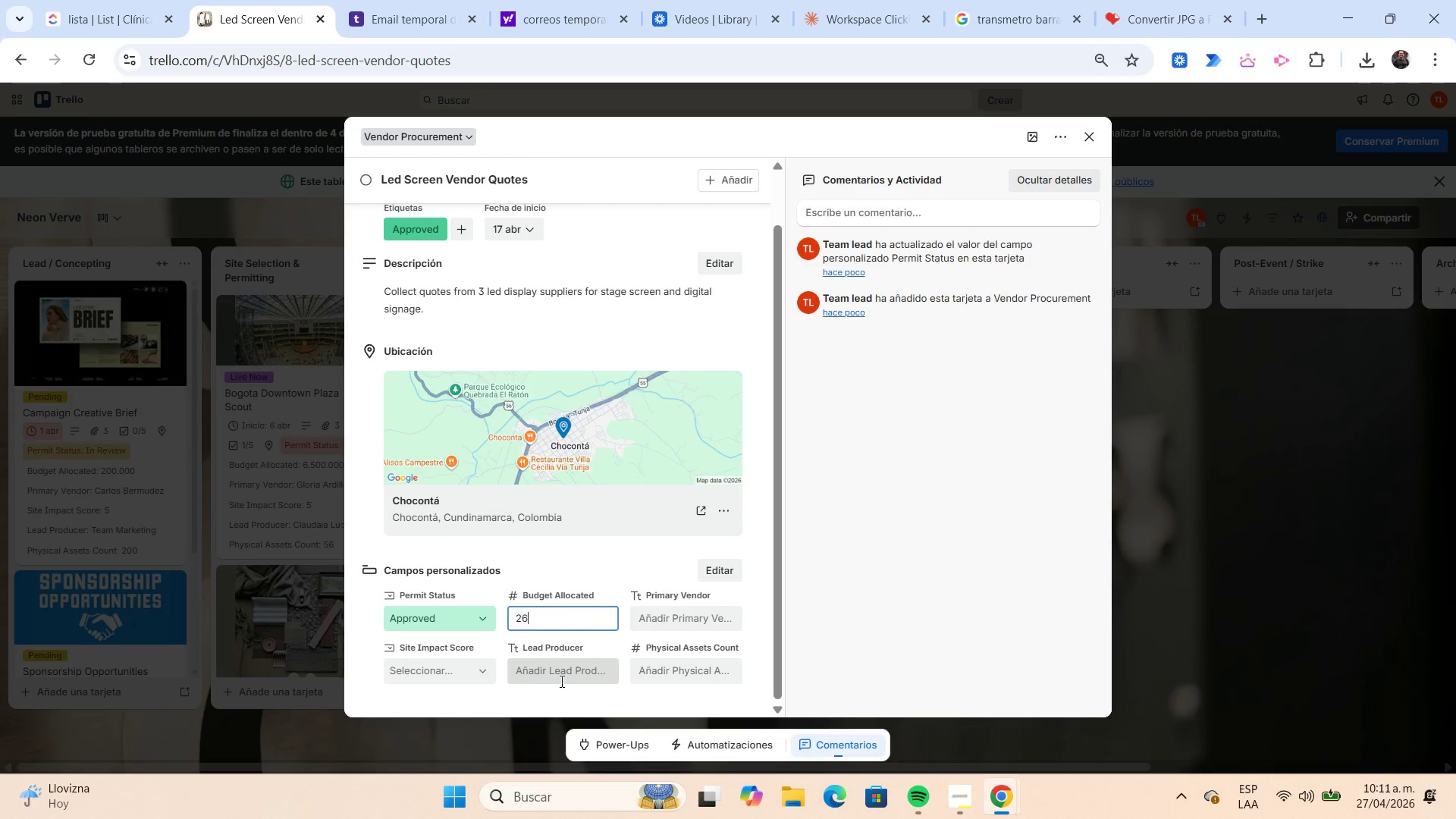 
key(Numpad6)
 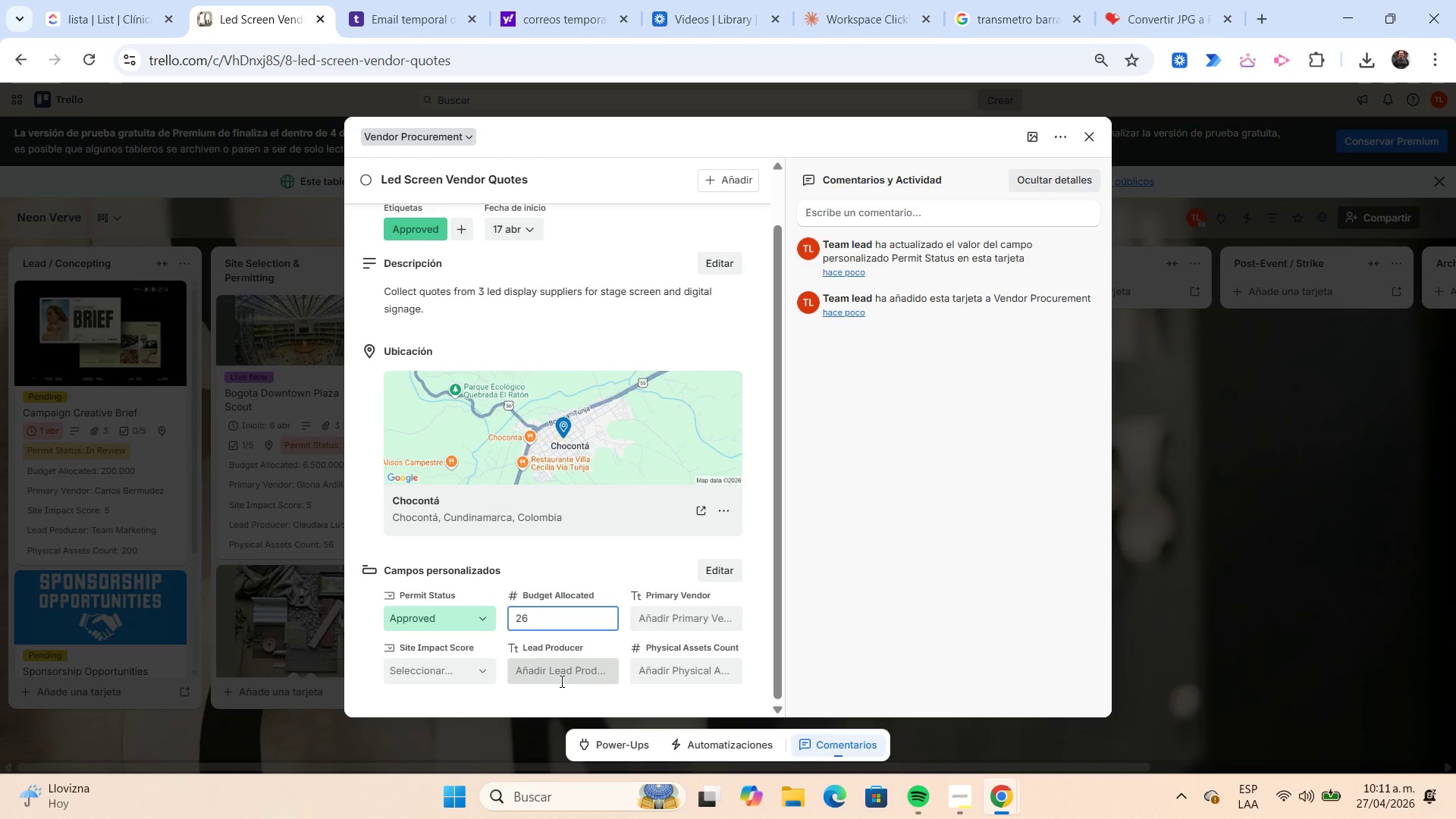 
key(Numpad5)
 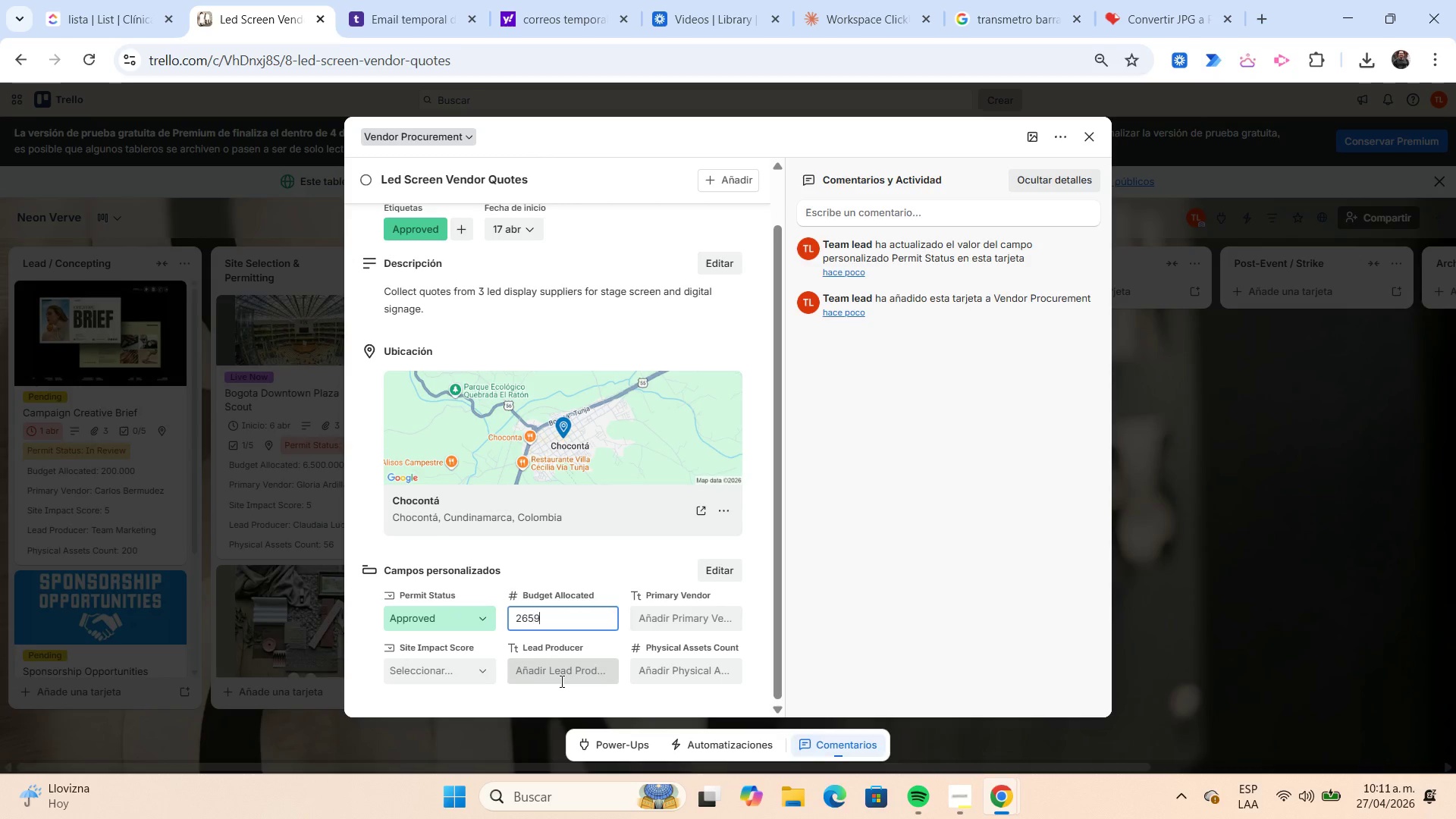 
key(Numpad9)
 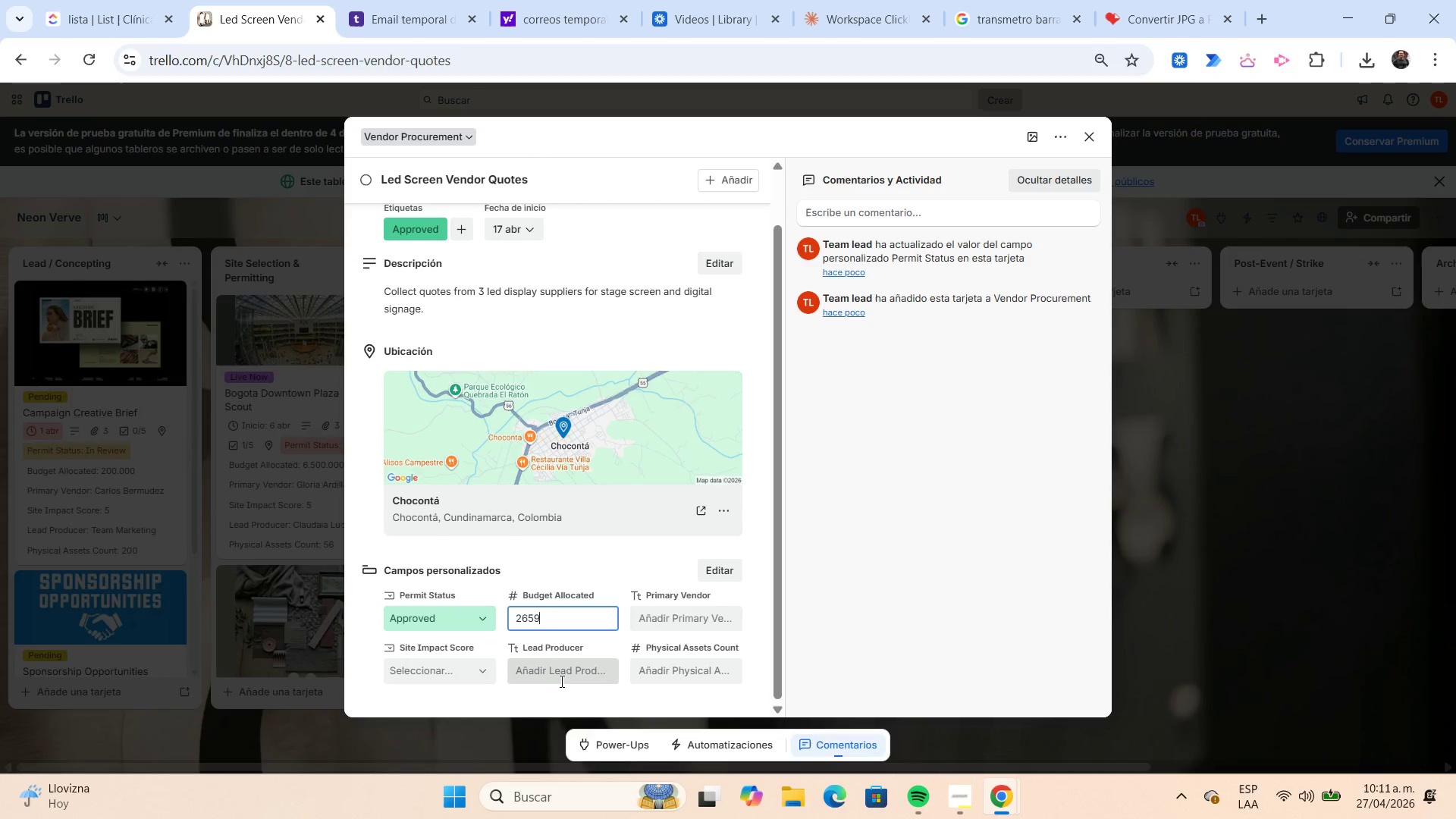 
key(Numpad8)
 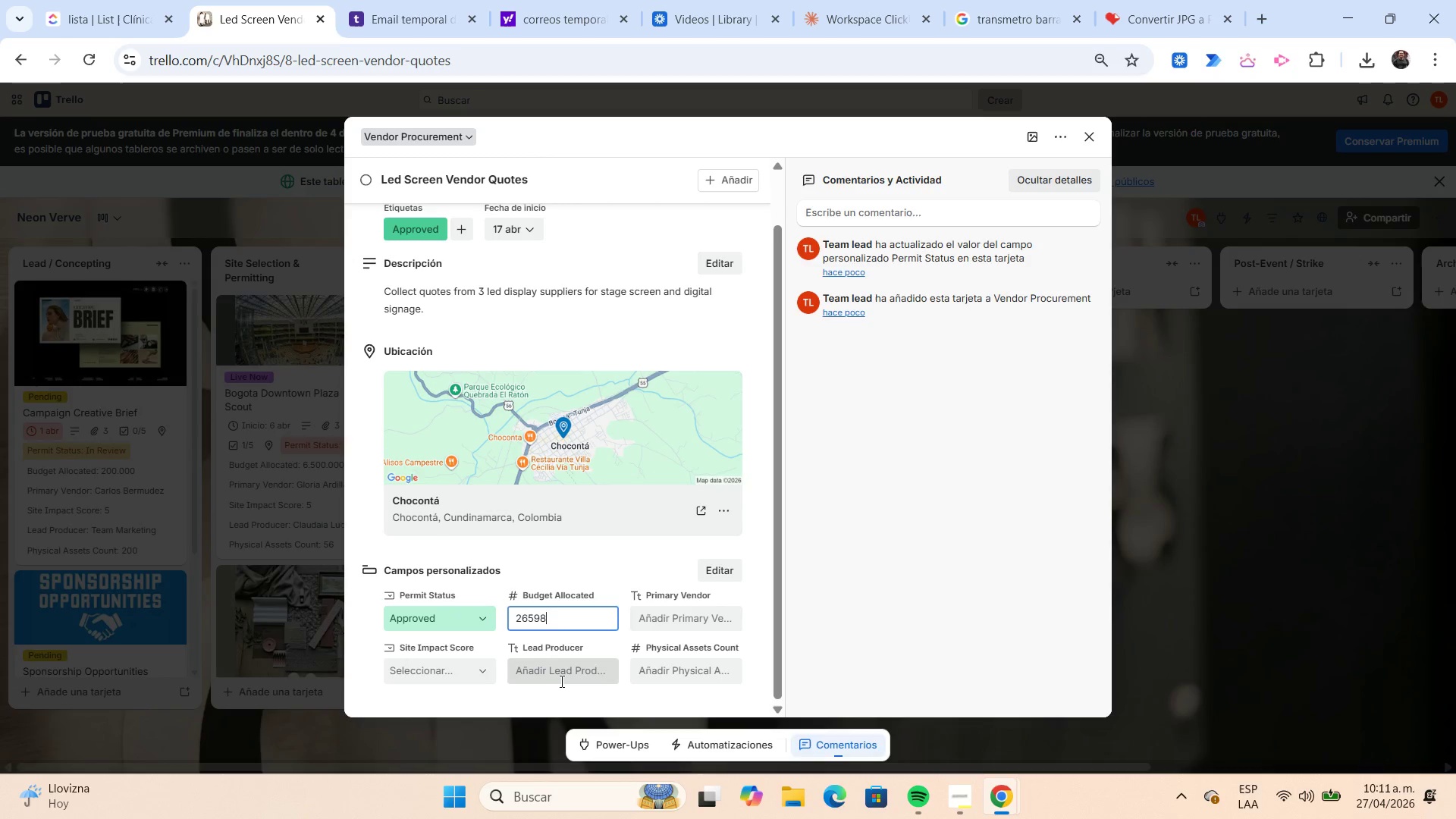 
key(Numpad0)
 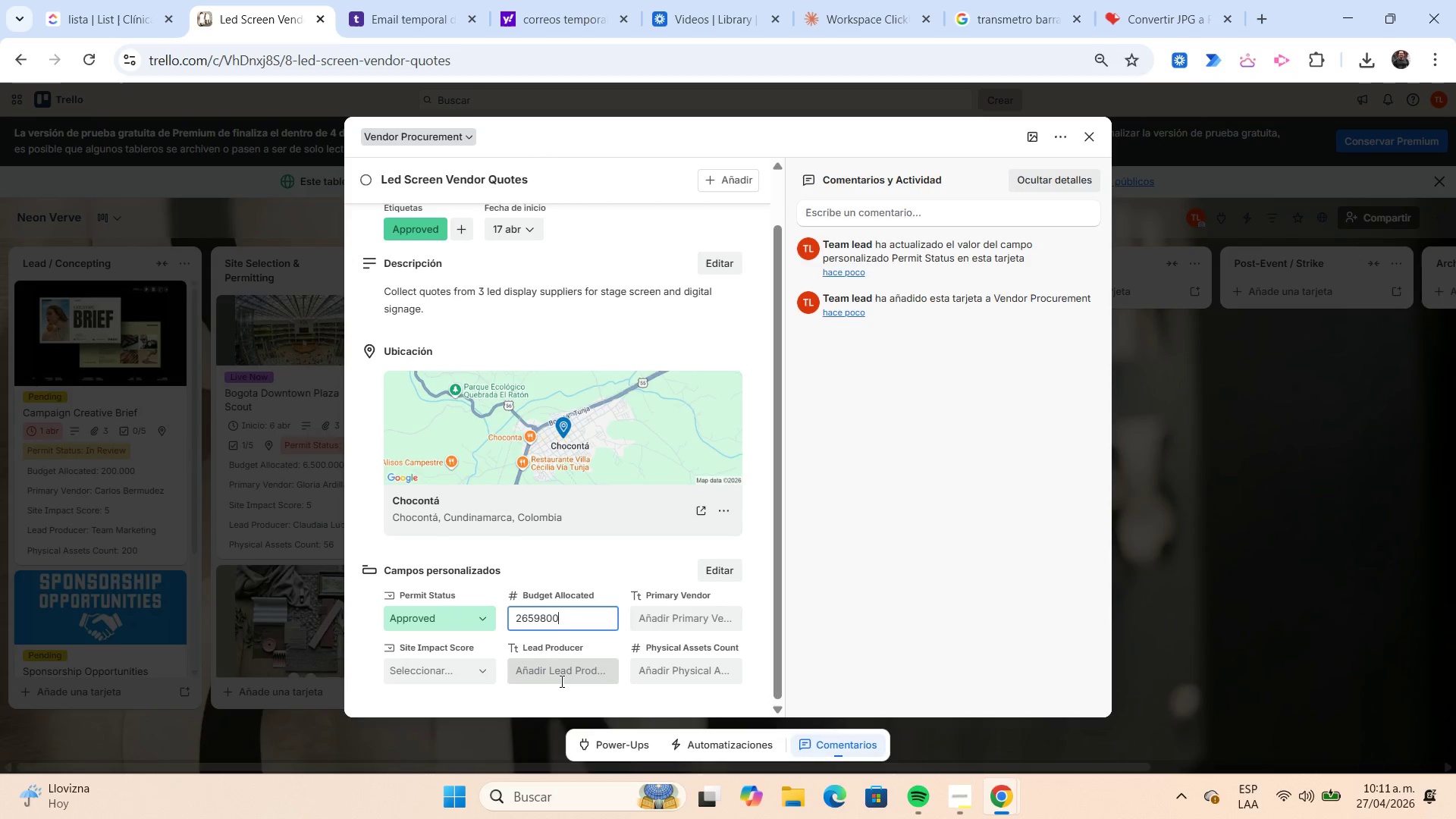 
key(Numpad0)
 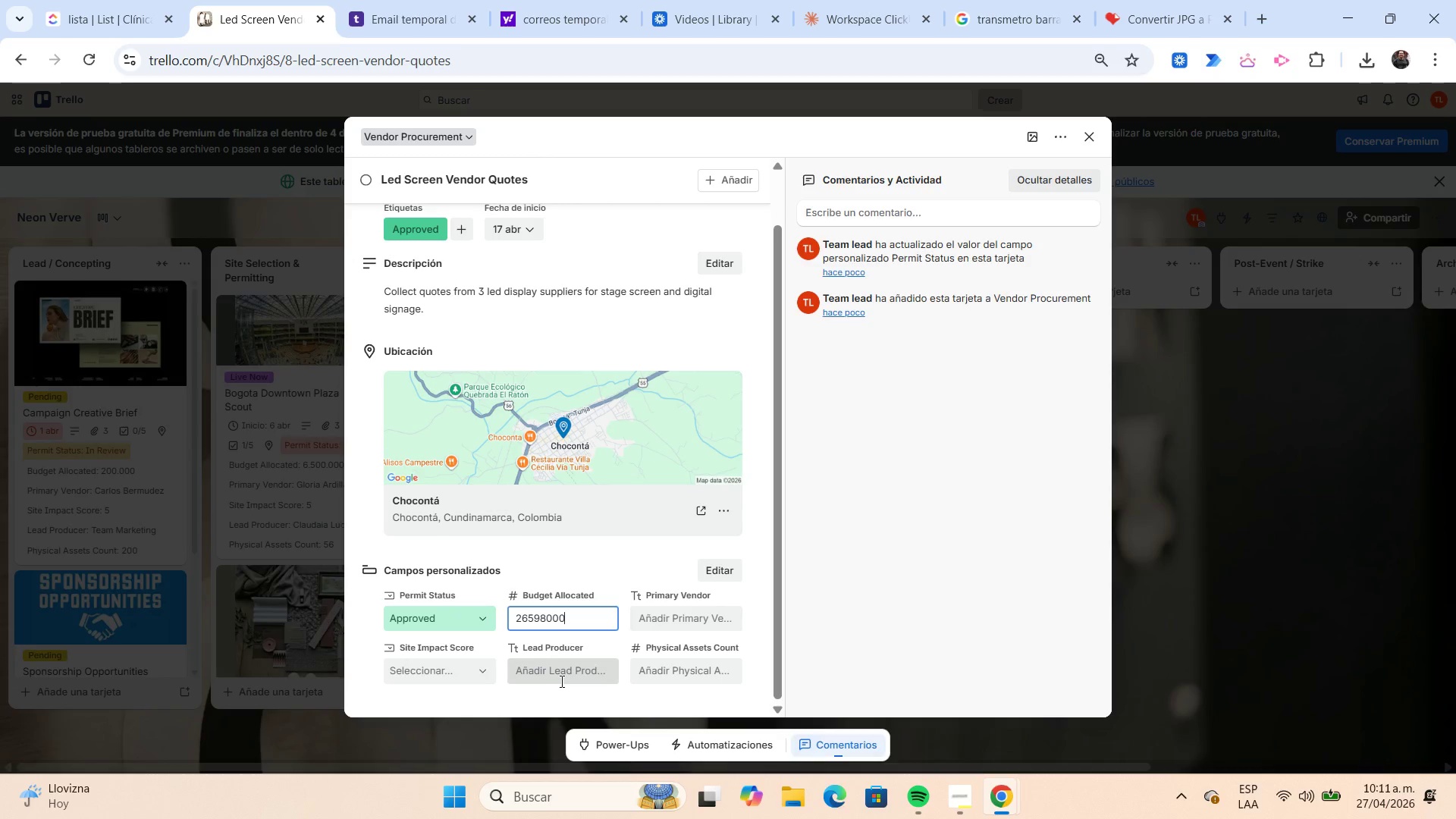 
key(Numpad0)
 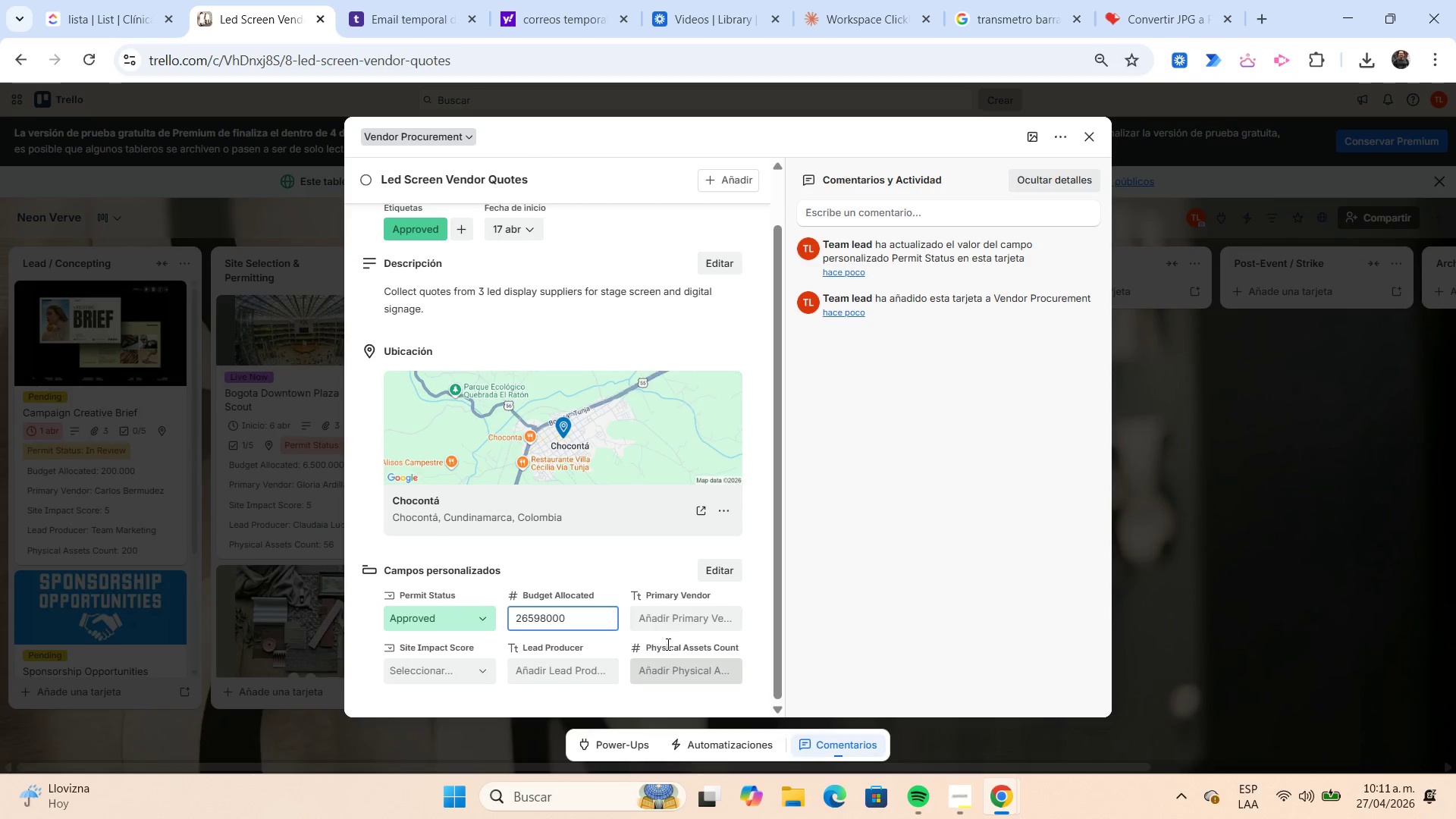 
left_click([675, 616])
 